 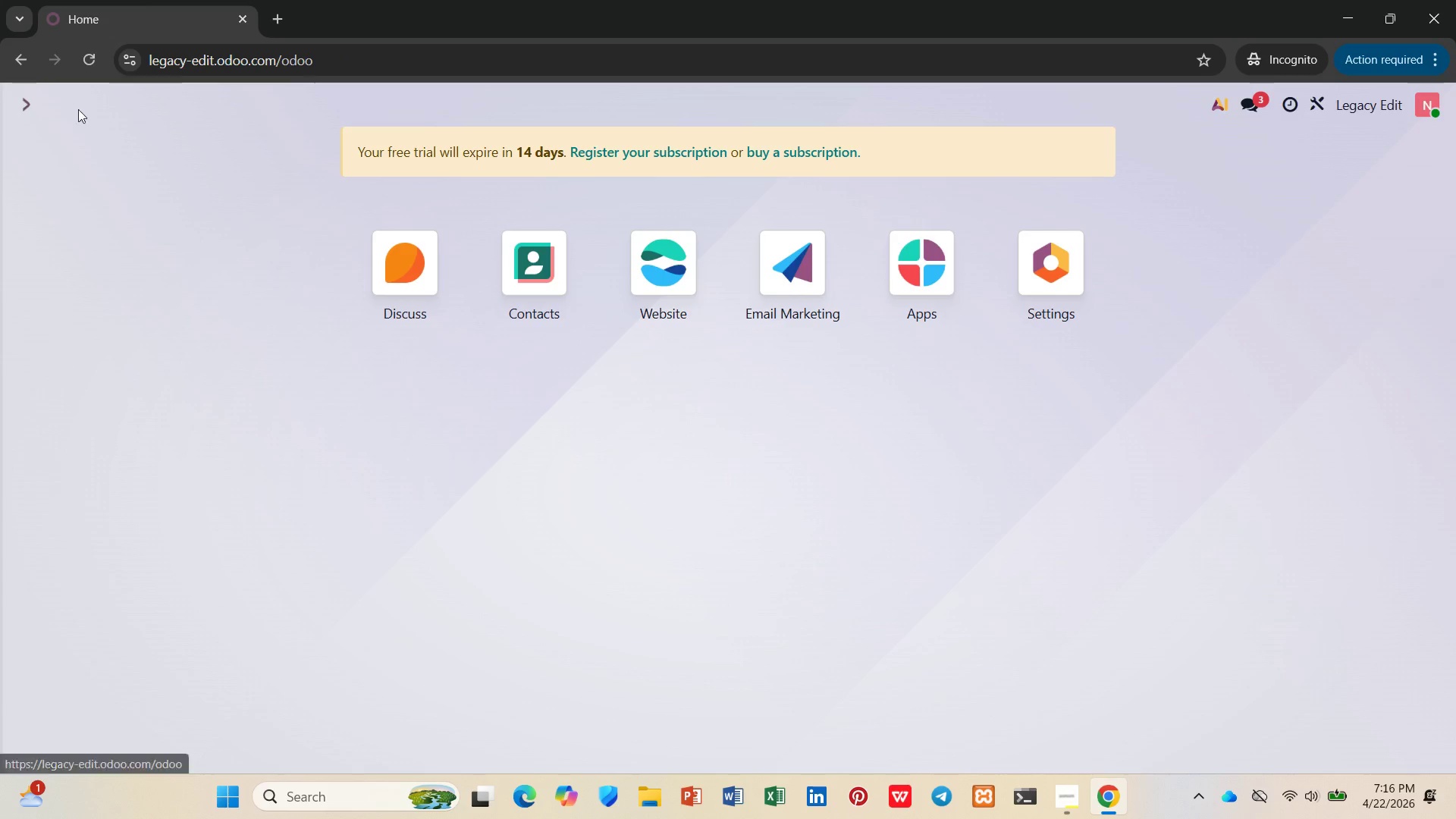 
left_click([889, 249])
 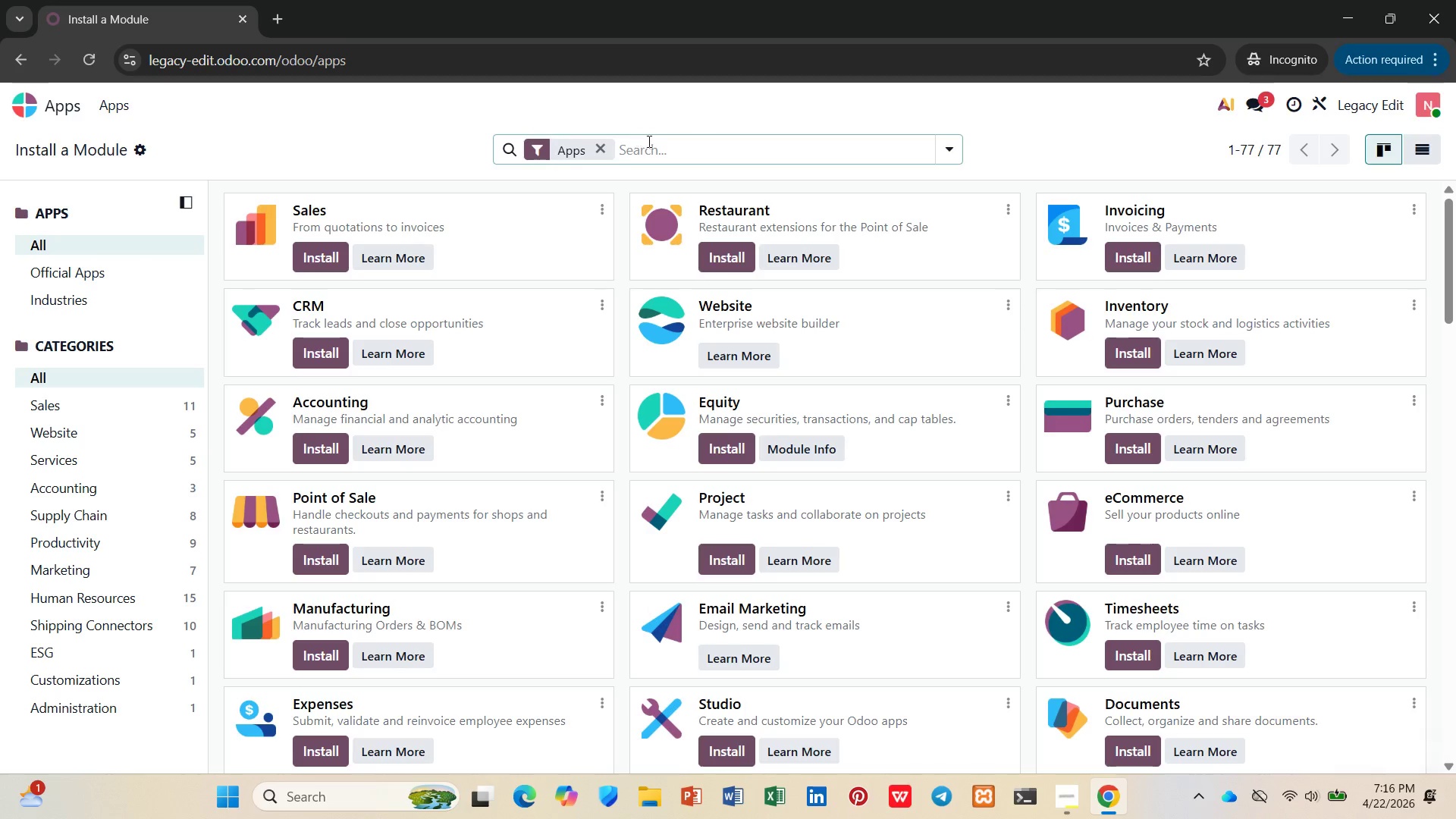 
type(market)
 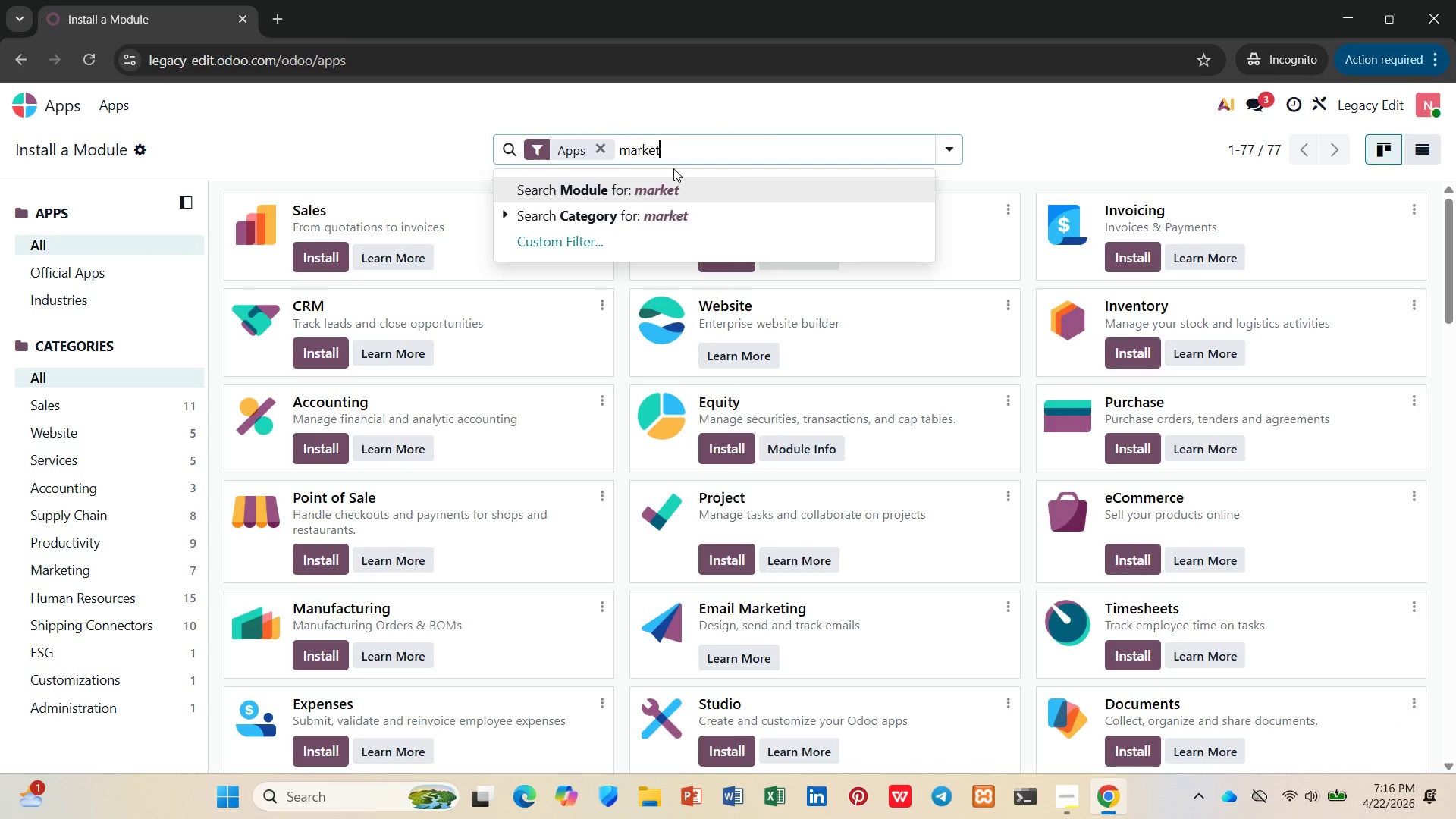 
key(Enter)
 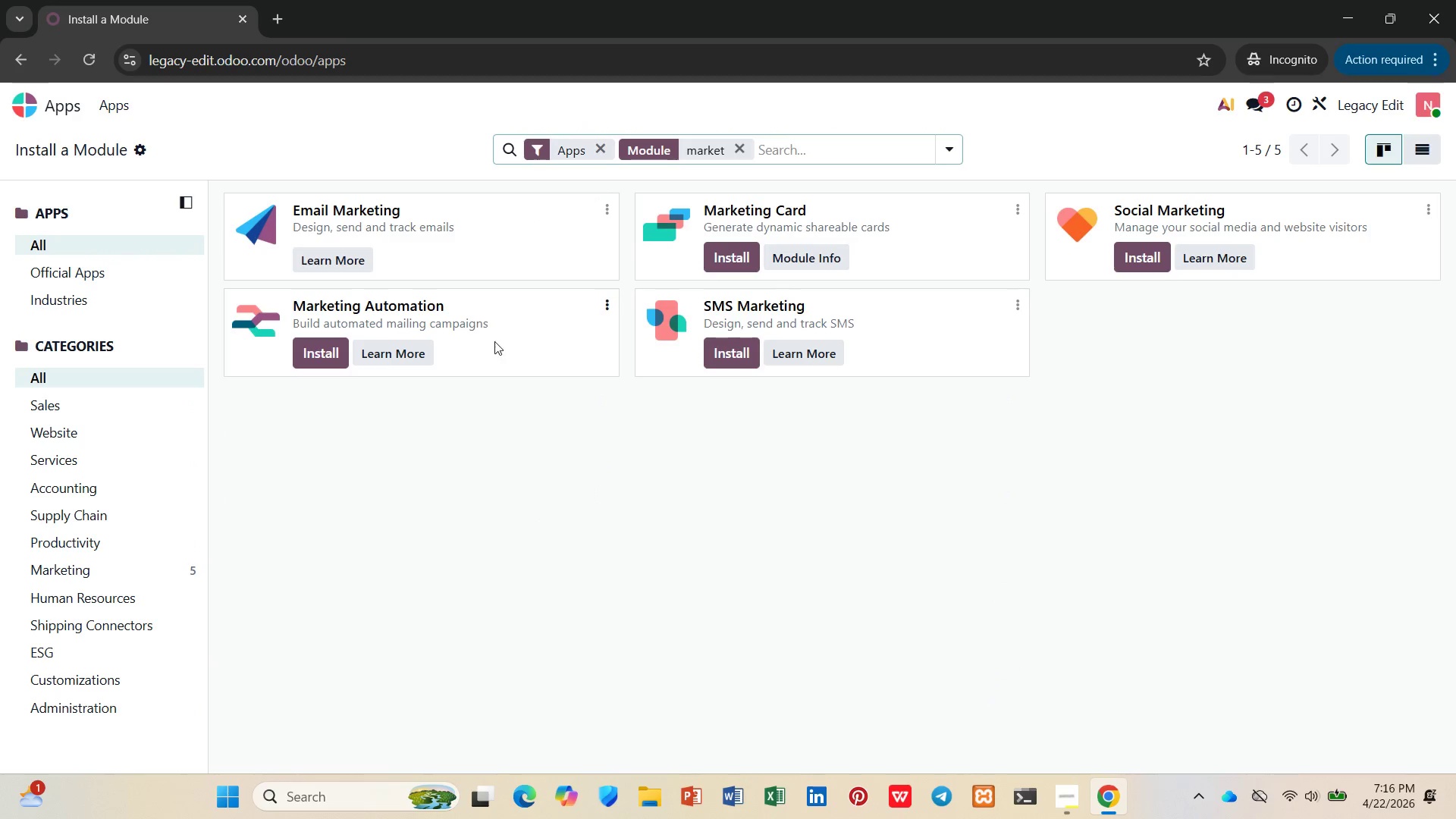 
left_click([336, 343])
 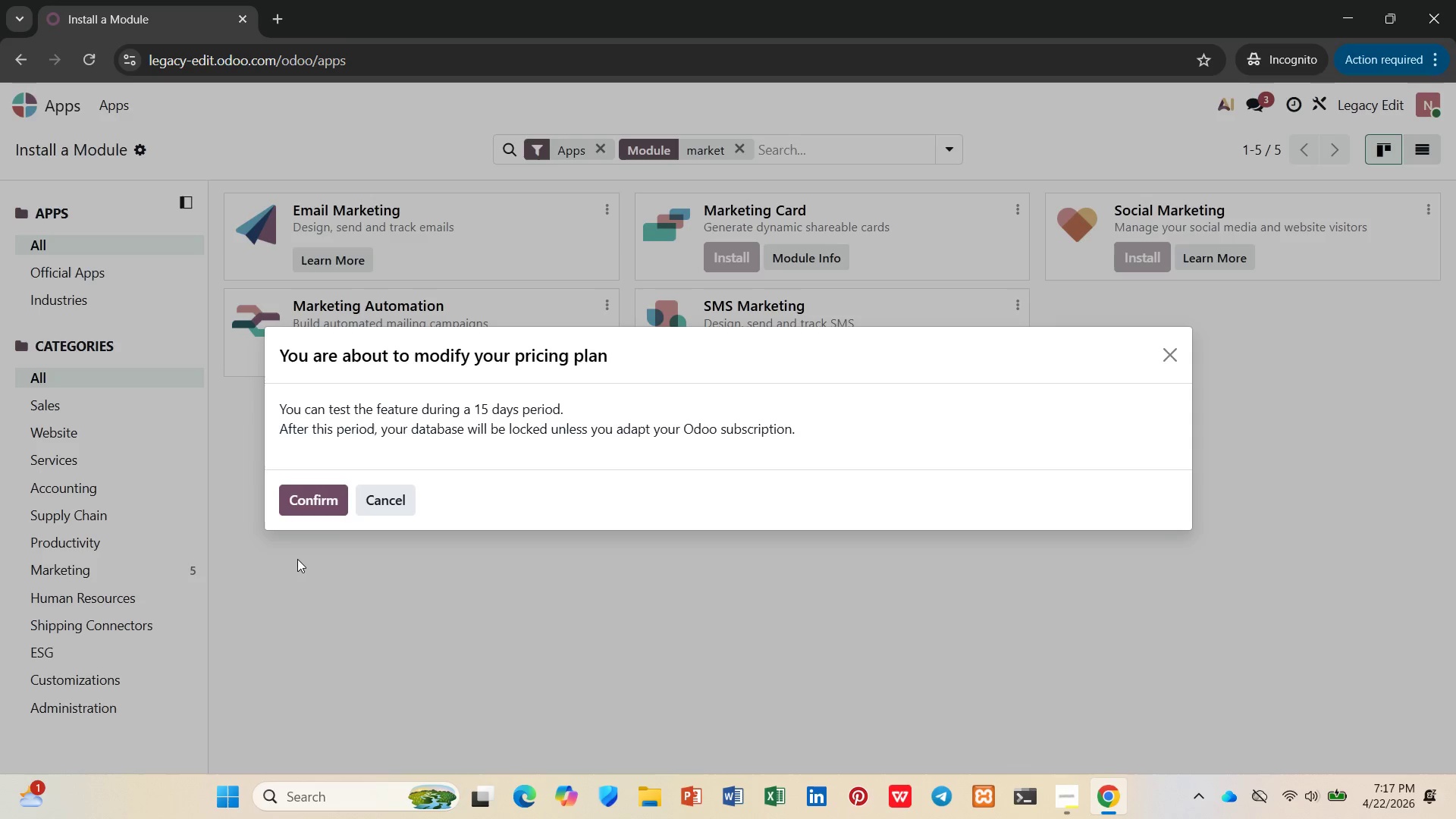 
left_click([291, 501])
 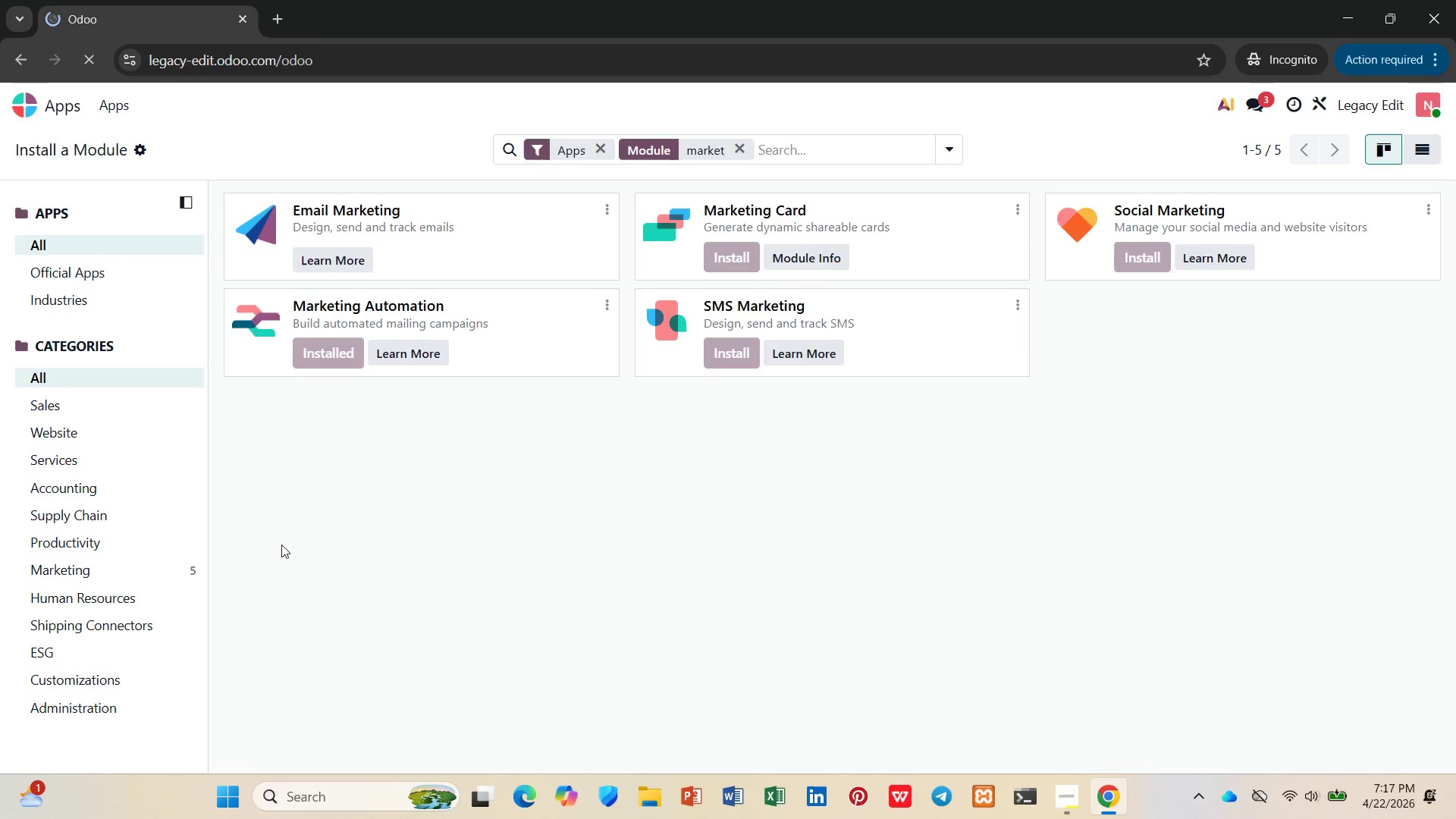 
wait(13.53)
 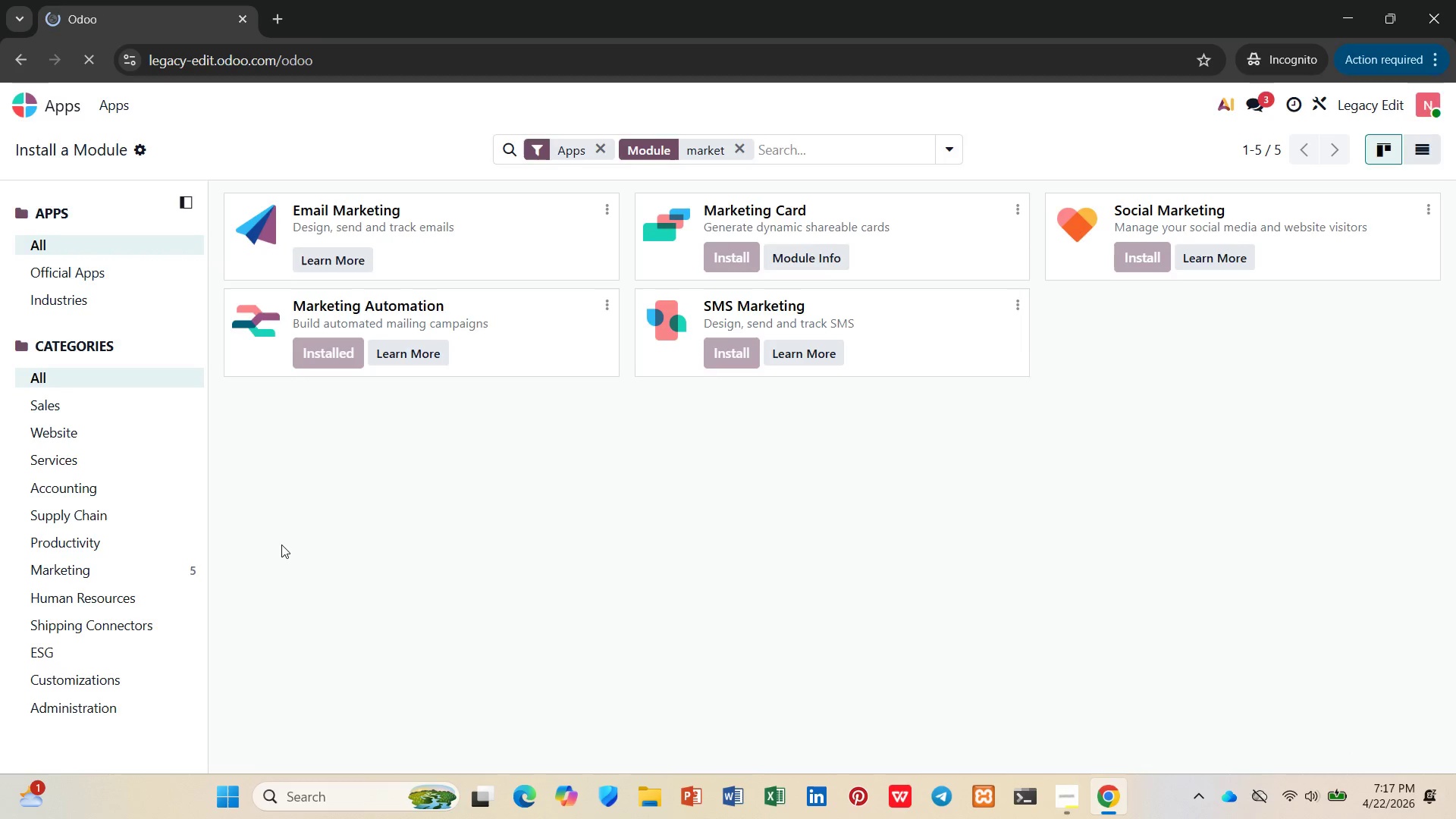 
left_click([921, 273])
 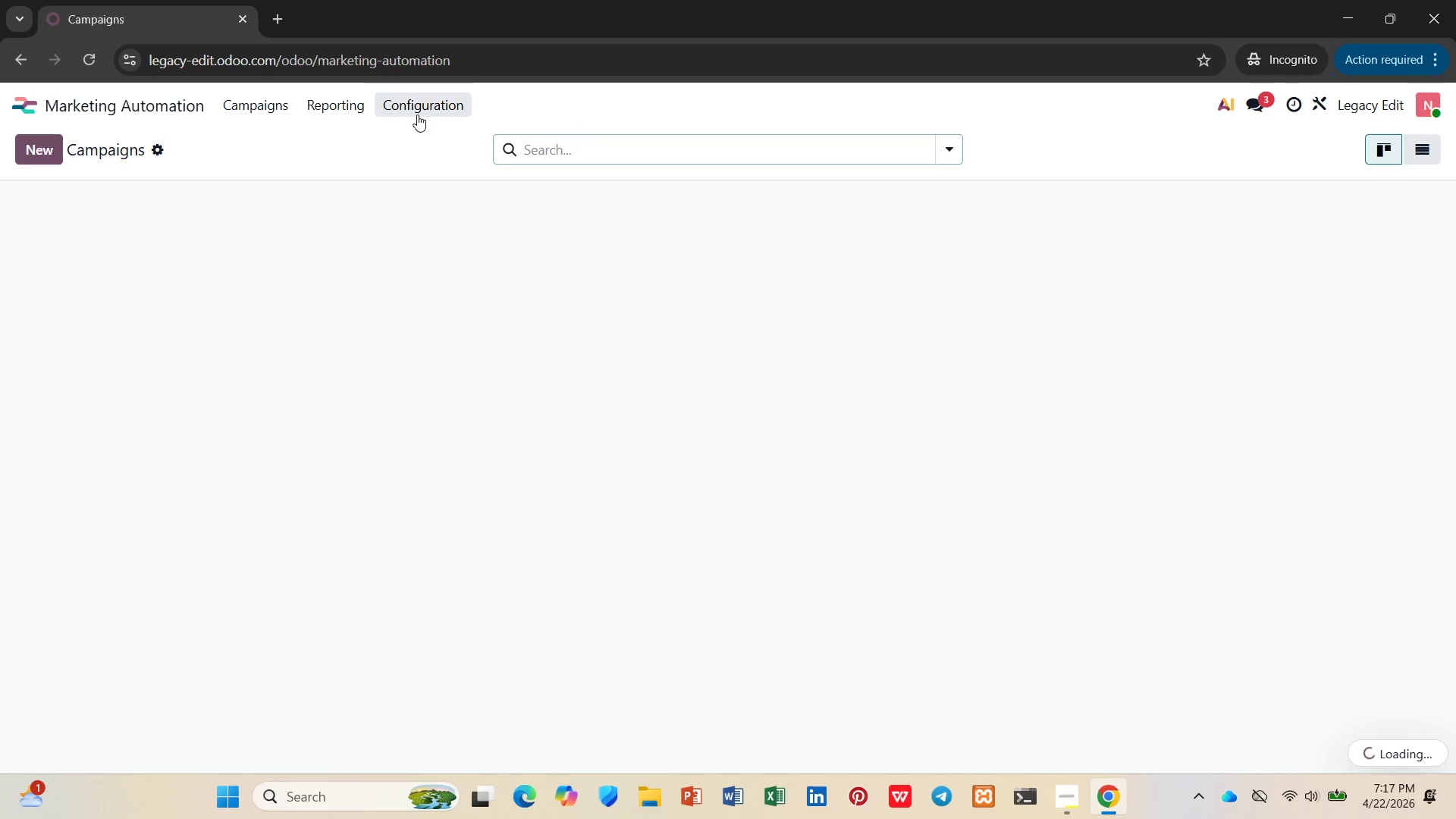 
wait(10.36)
 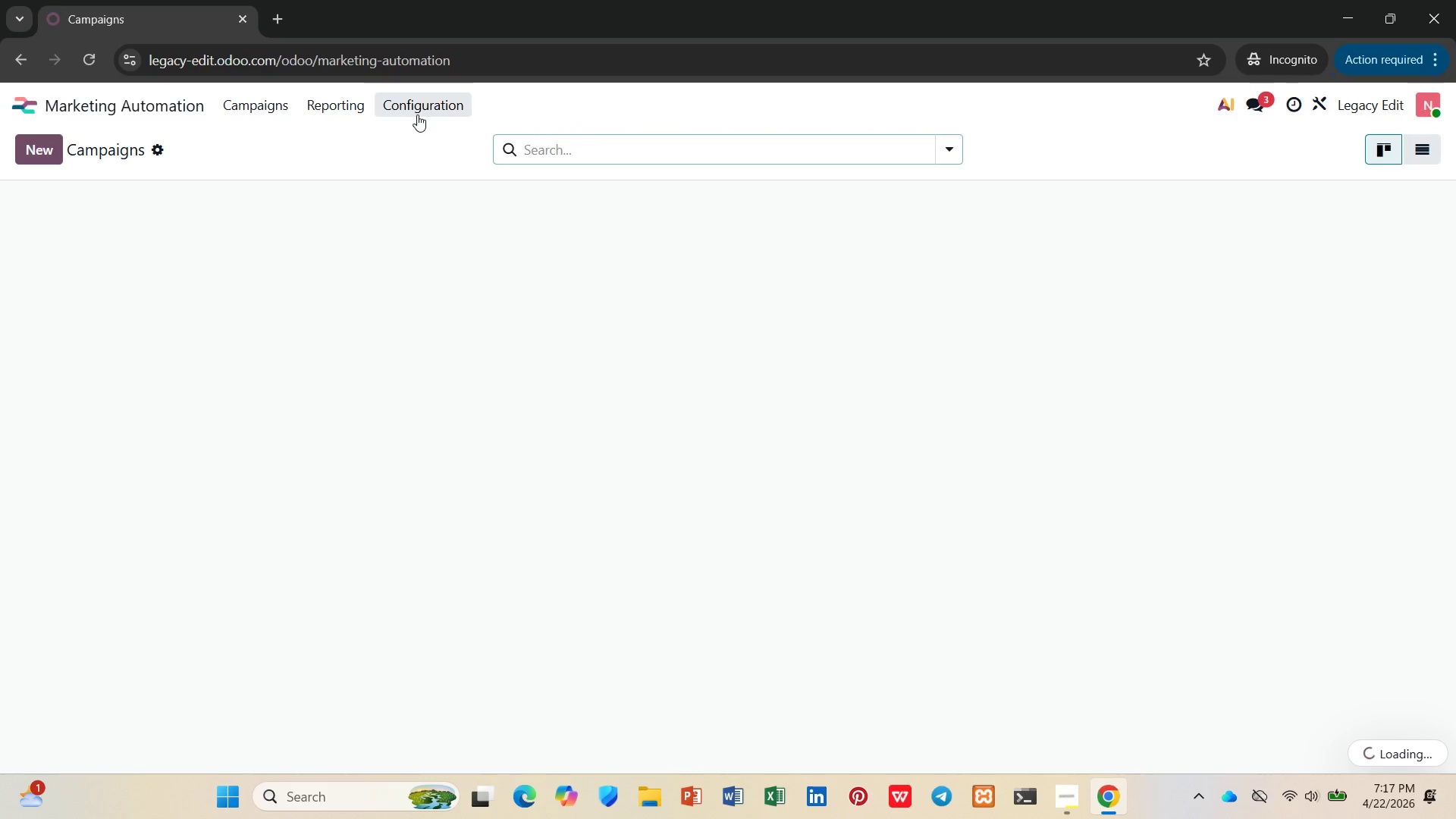 
left_click([49, 158])
 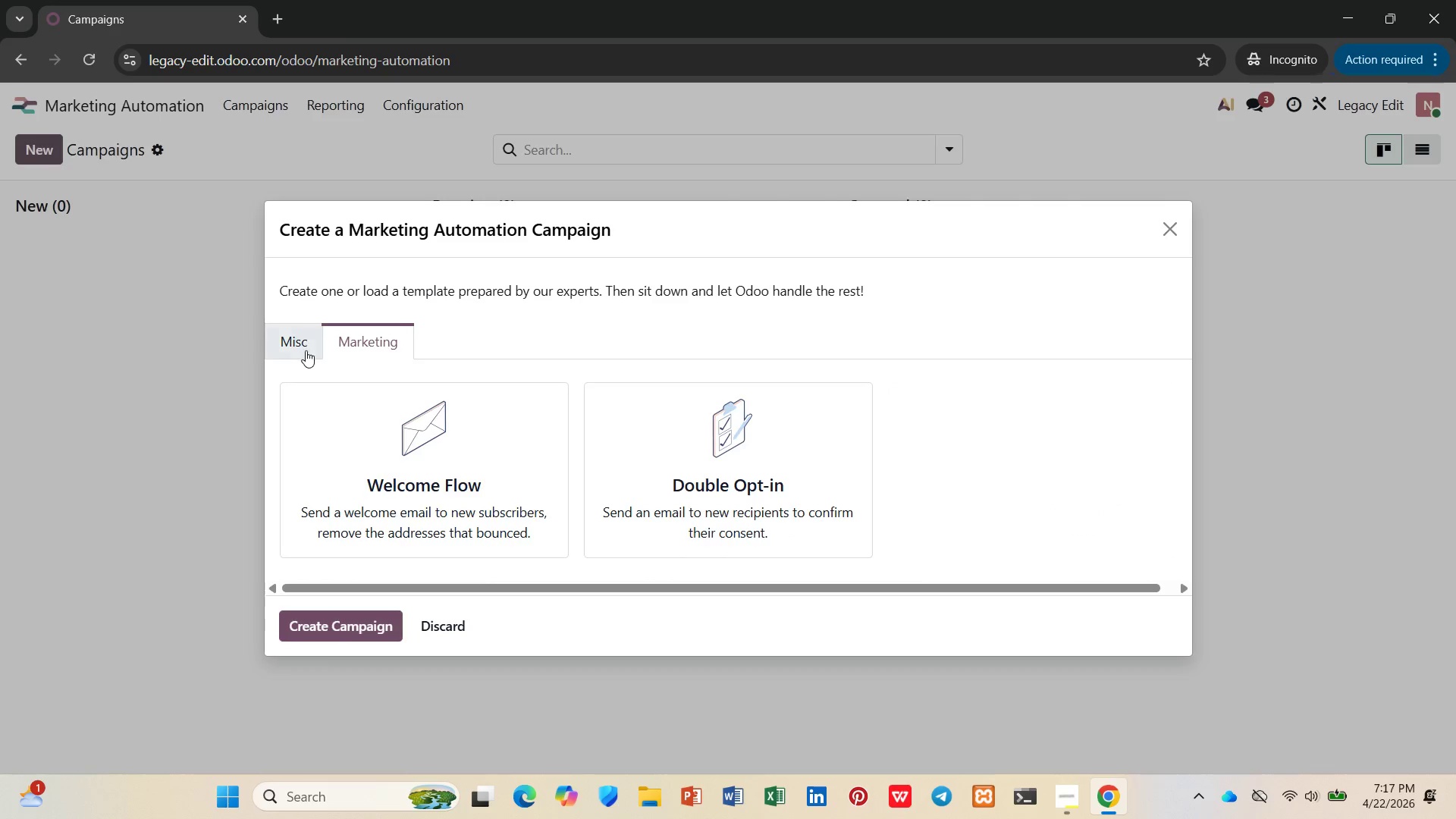 
wait(5.97)
 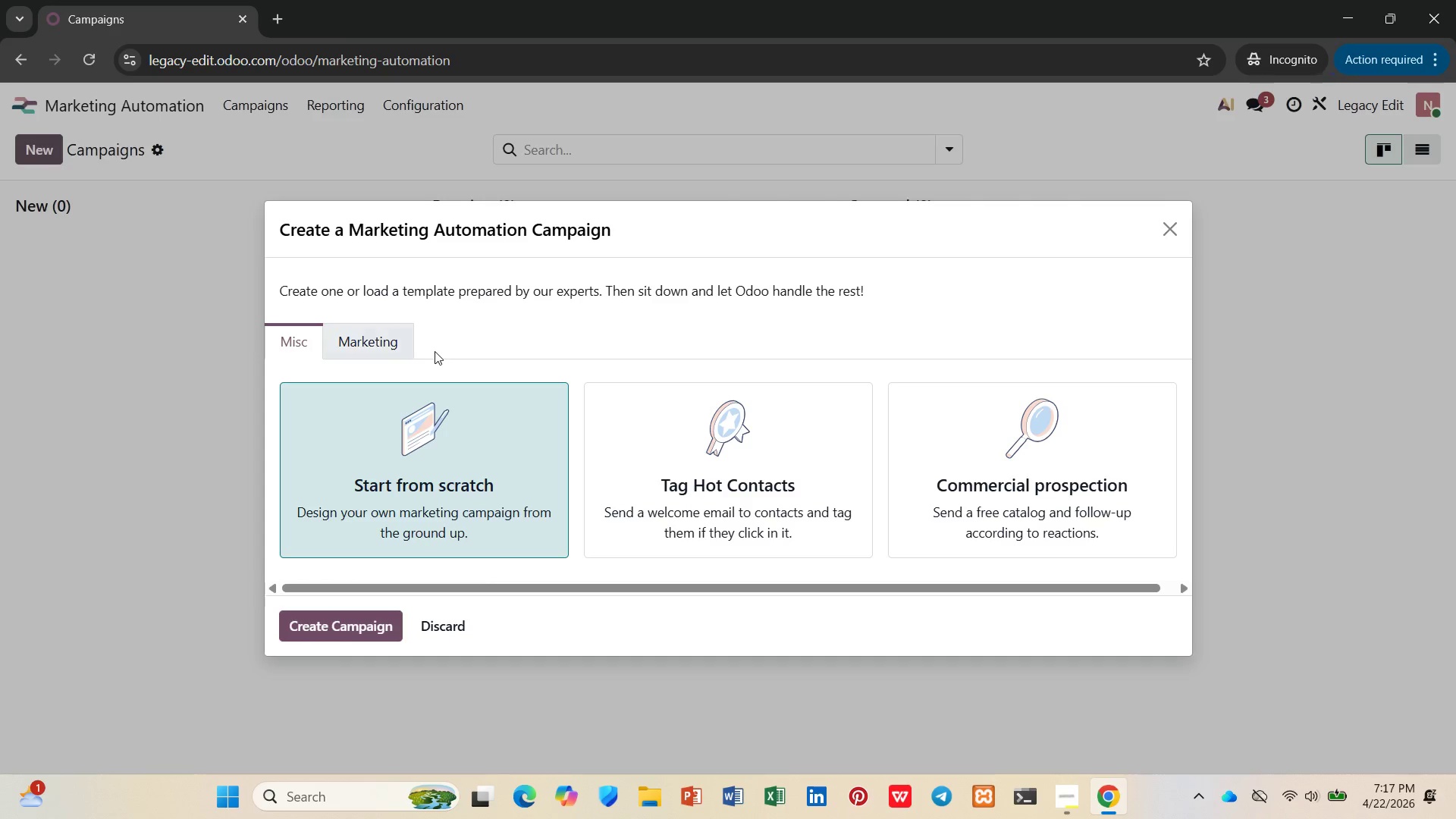 
left_click([356, 620])
 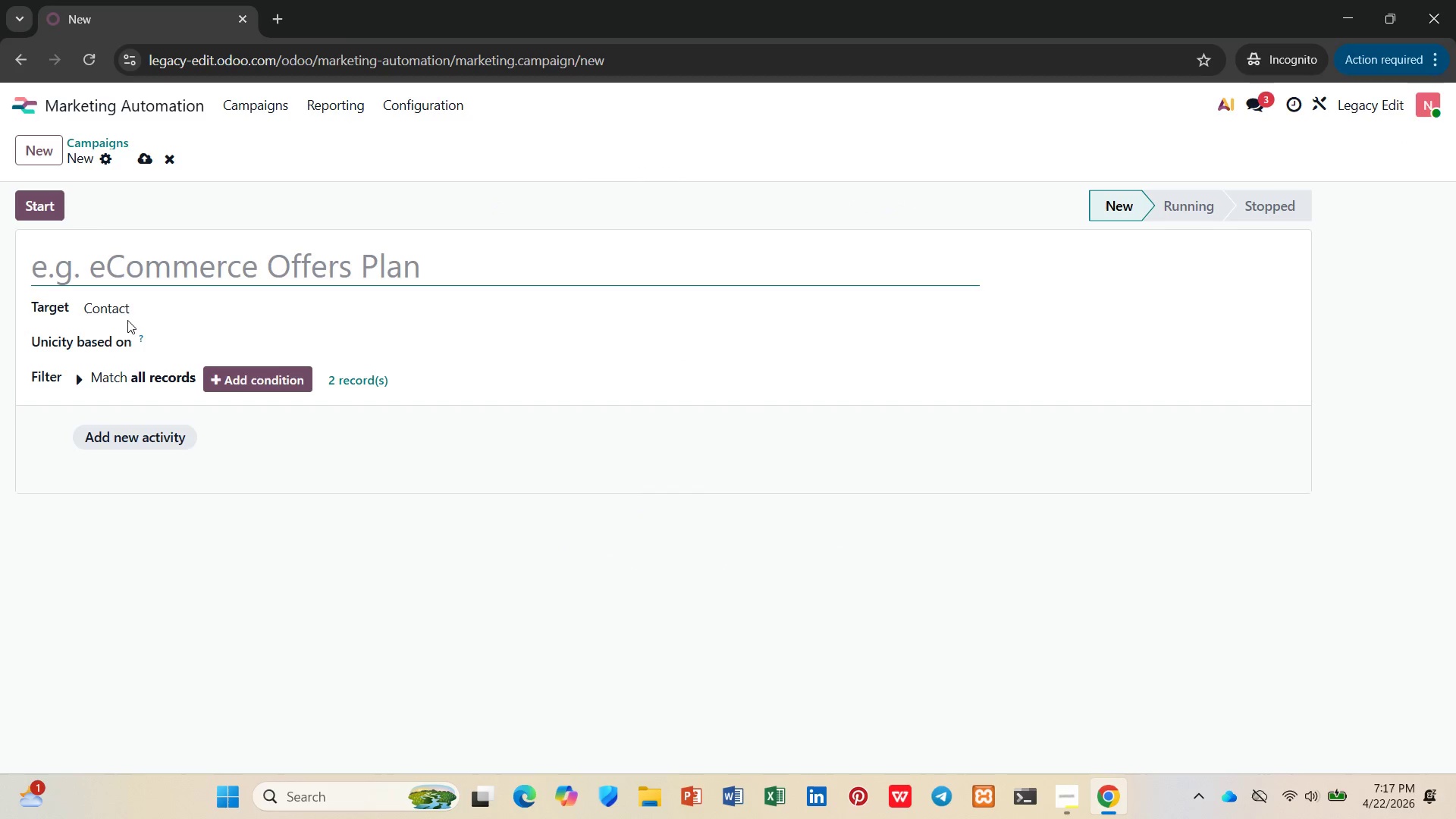 
left_click([124, 300])
 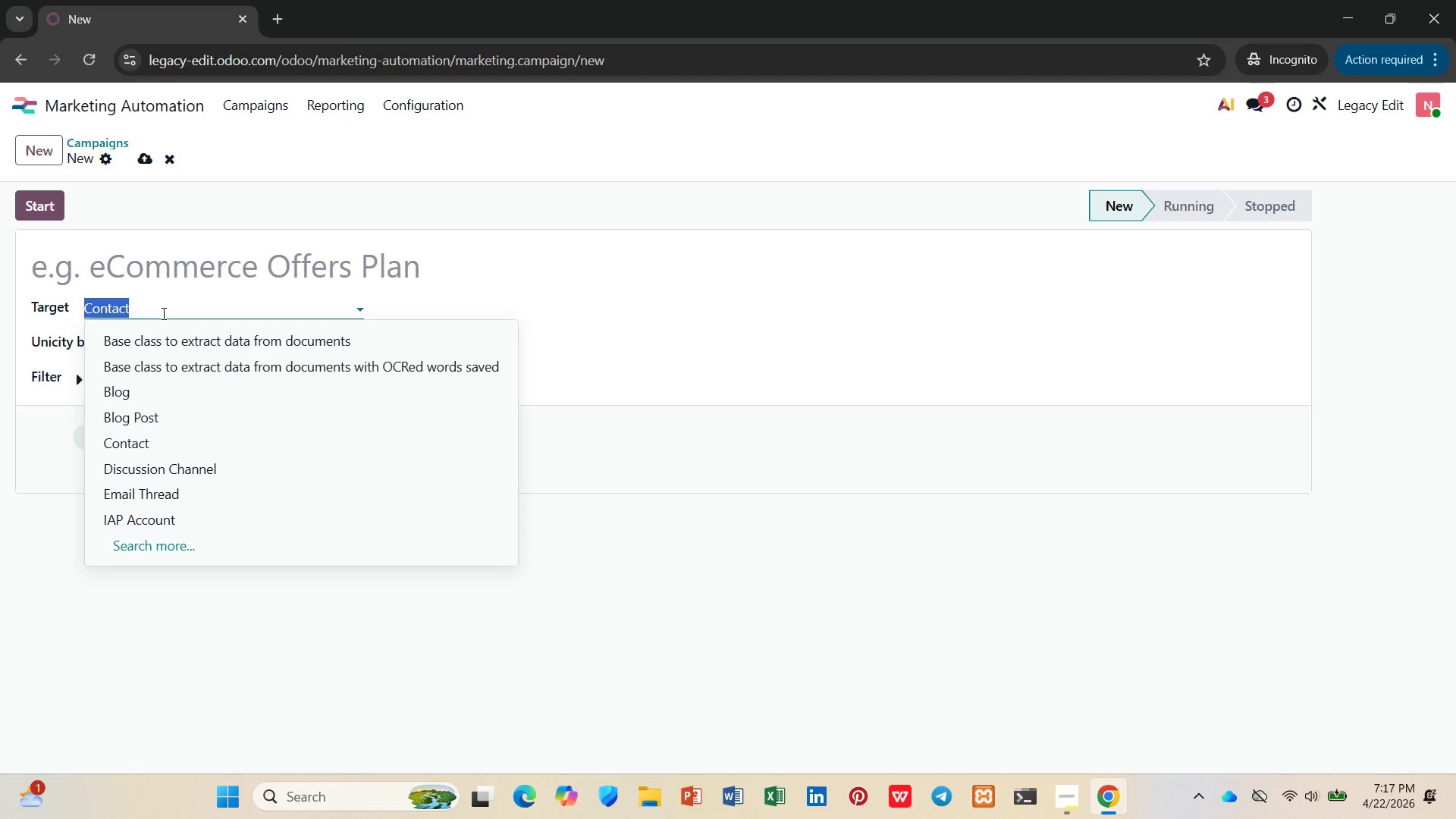 
type(msiling\)
key(Backspace)
key(Backspace)
type(ailing)
 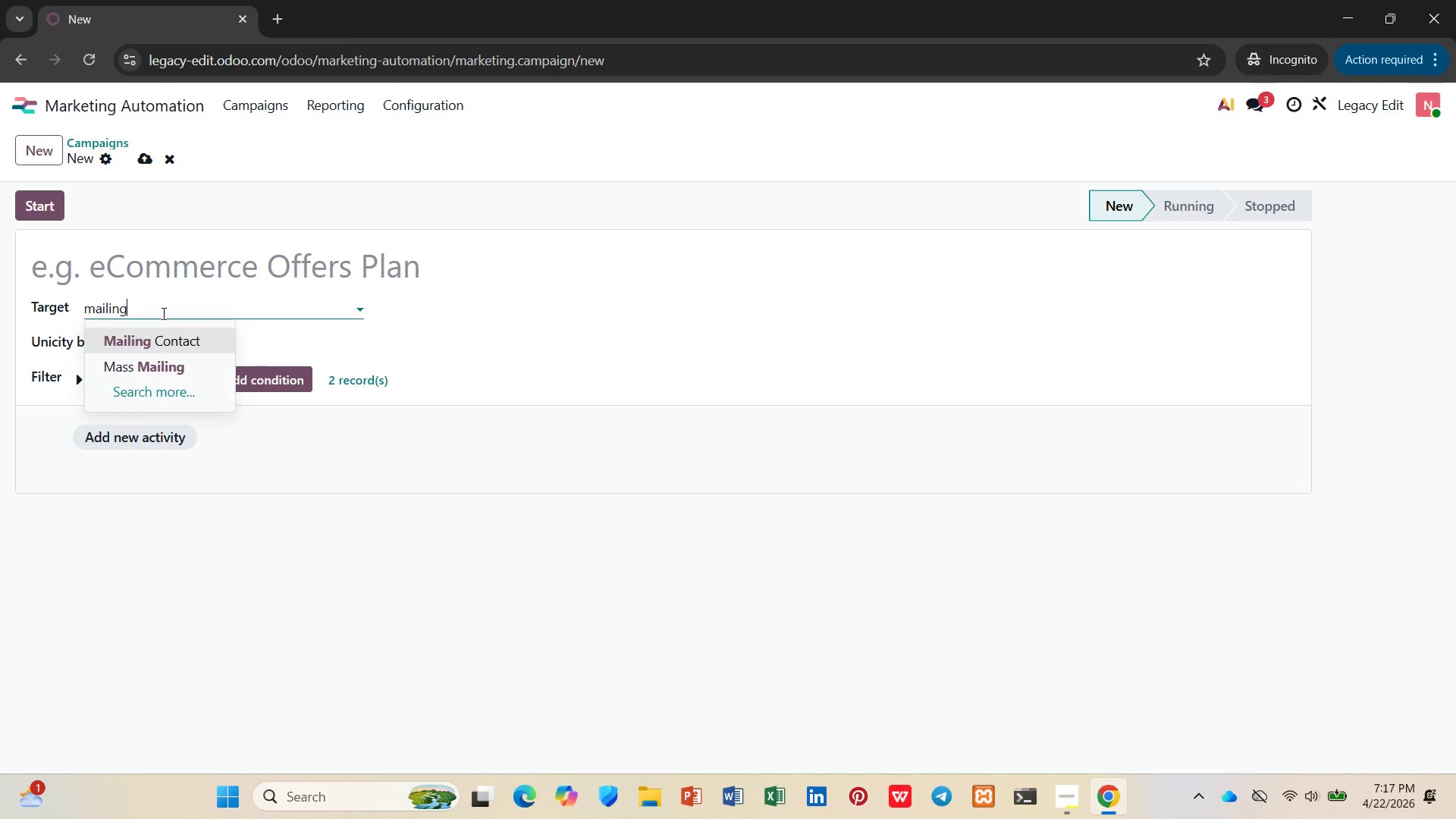 
left_click([166, 338])
 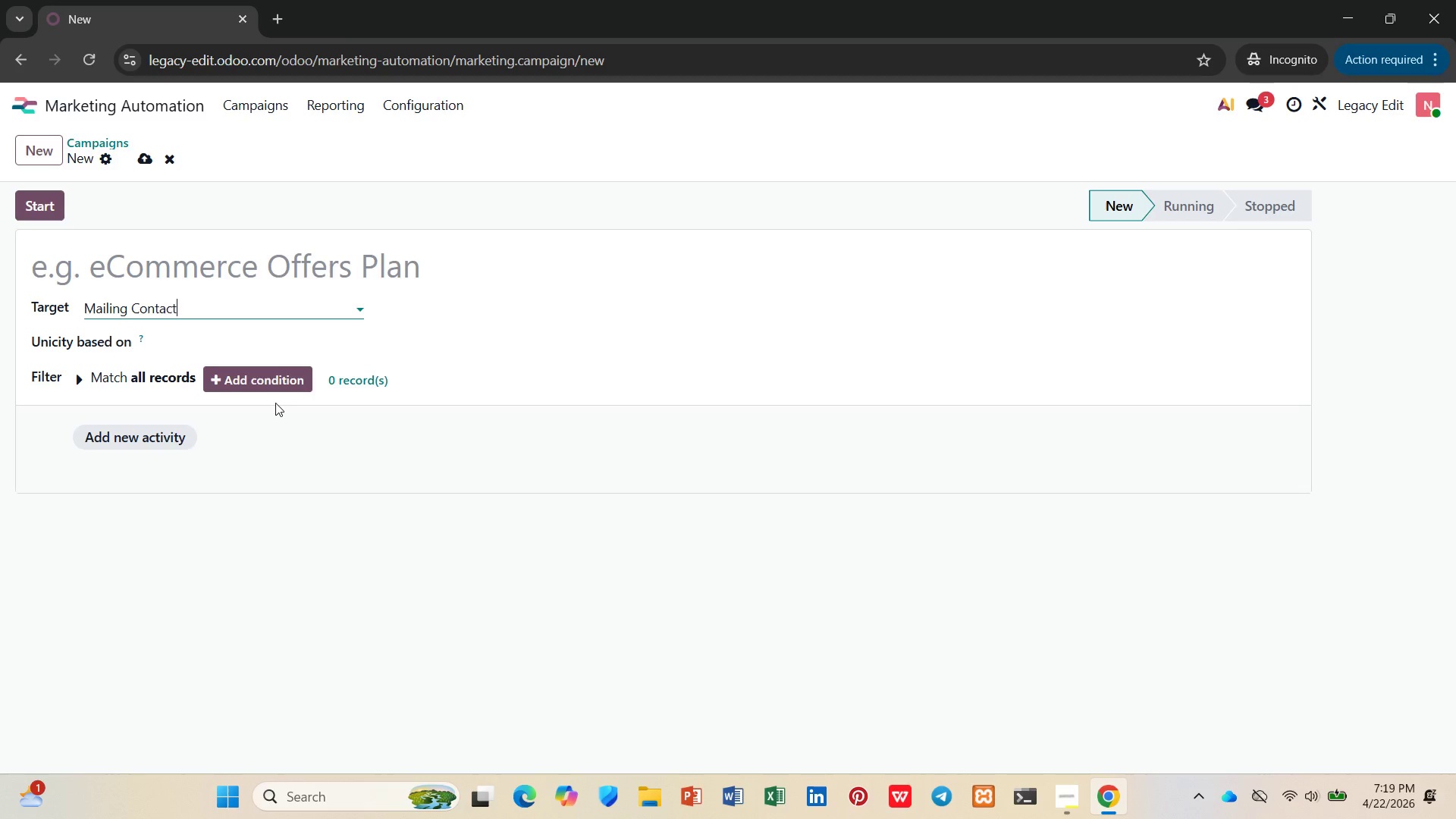 
wait(105.88)
 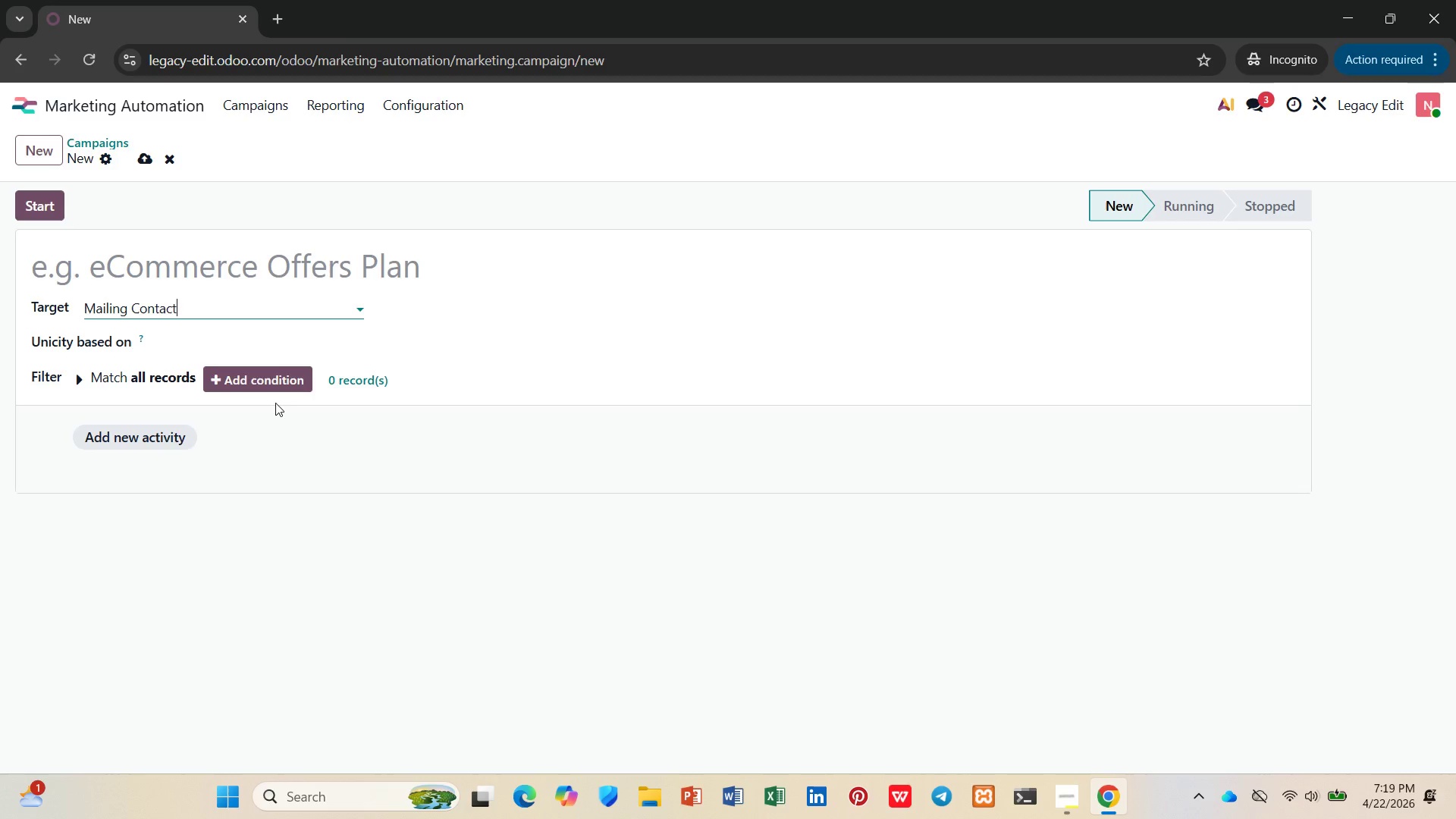 
left_click([116, 115])
 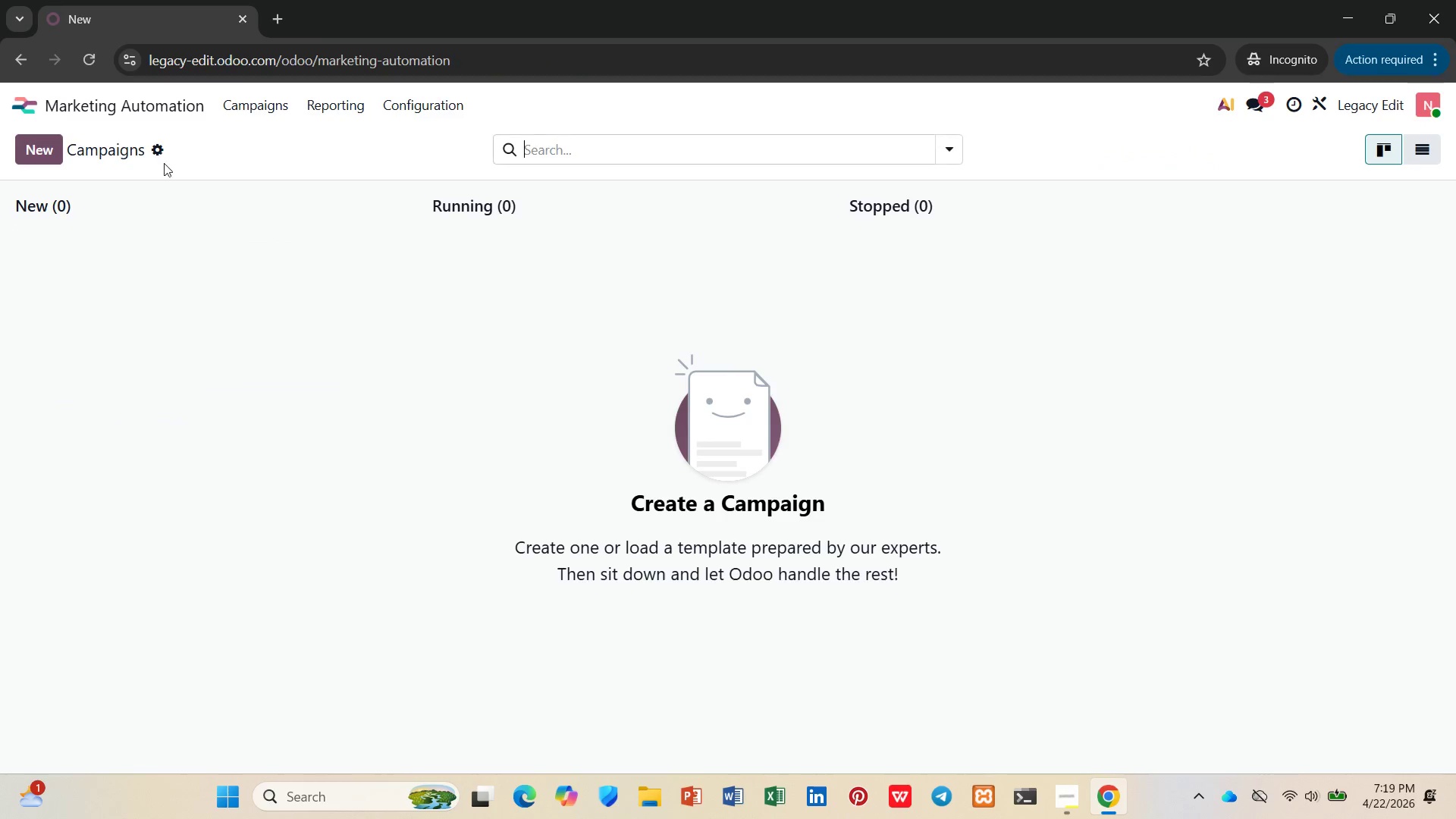 
left_click([100, 105])
 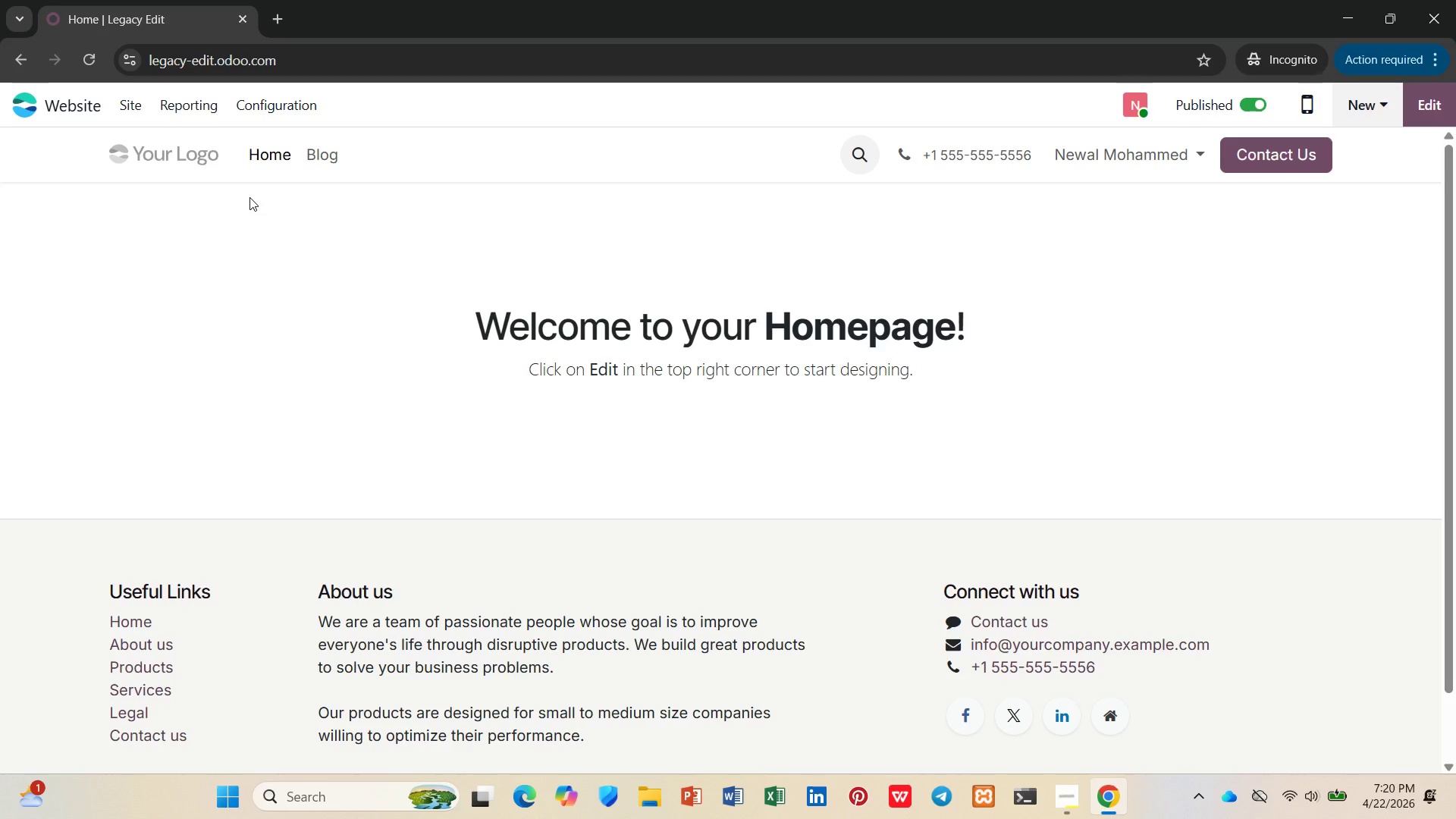 
wait(38.17)
 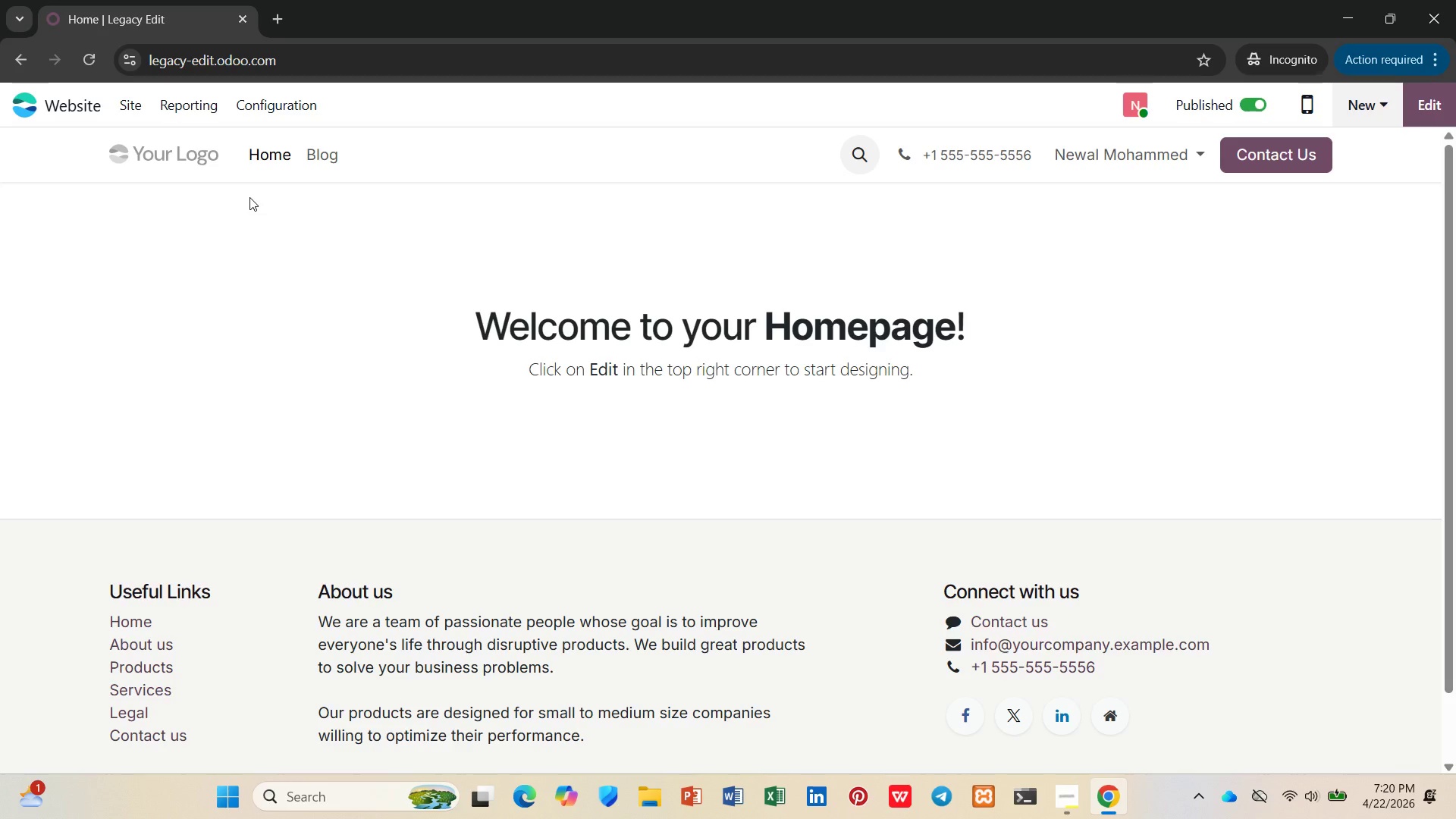 
left_click([315, 141])
 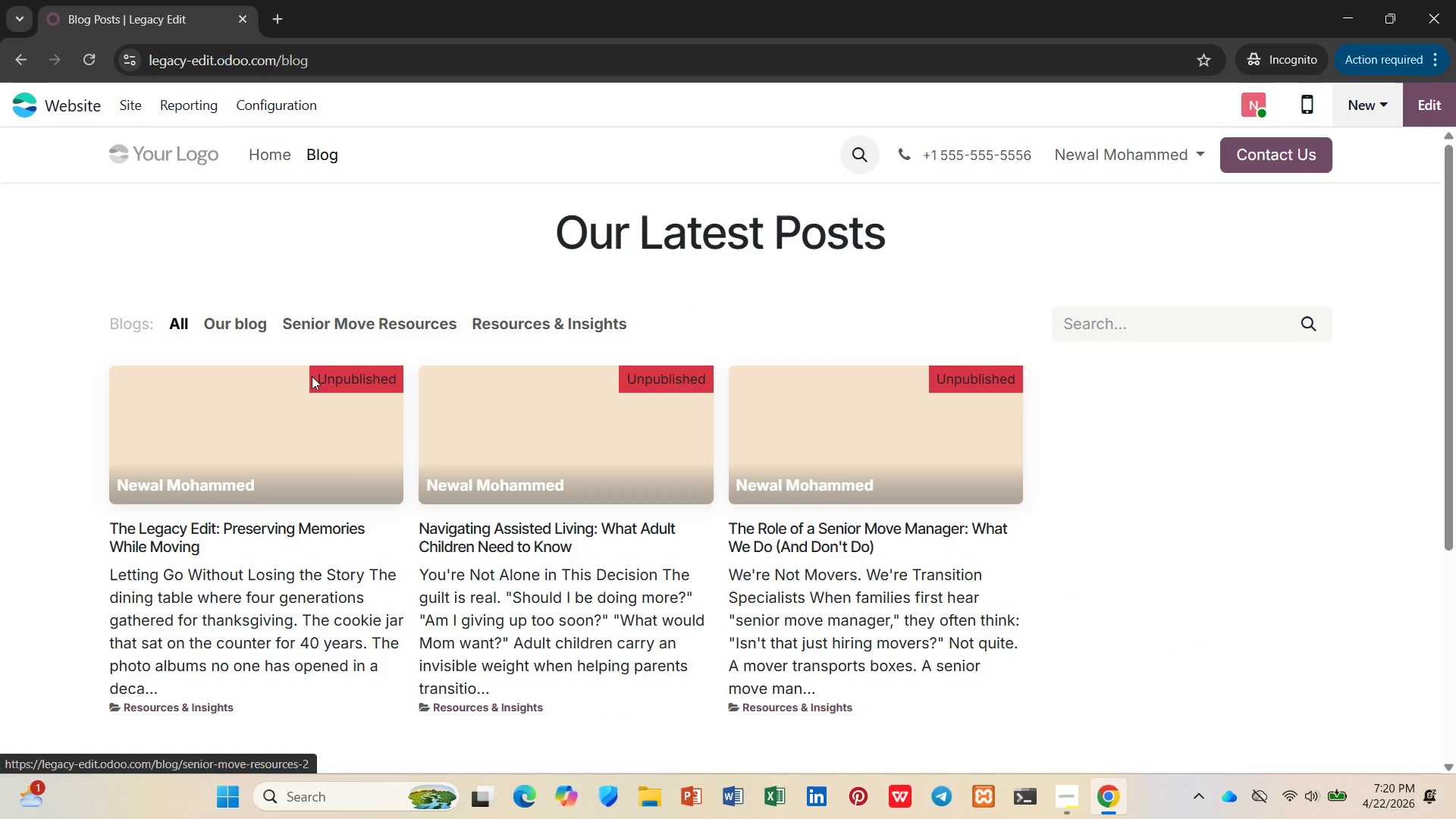 
left_click([312, 396])
 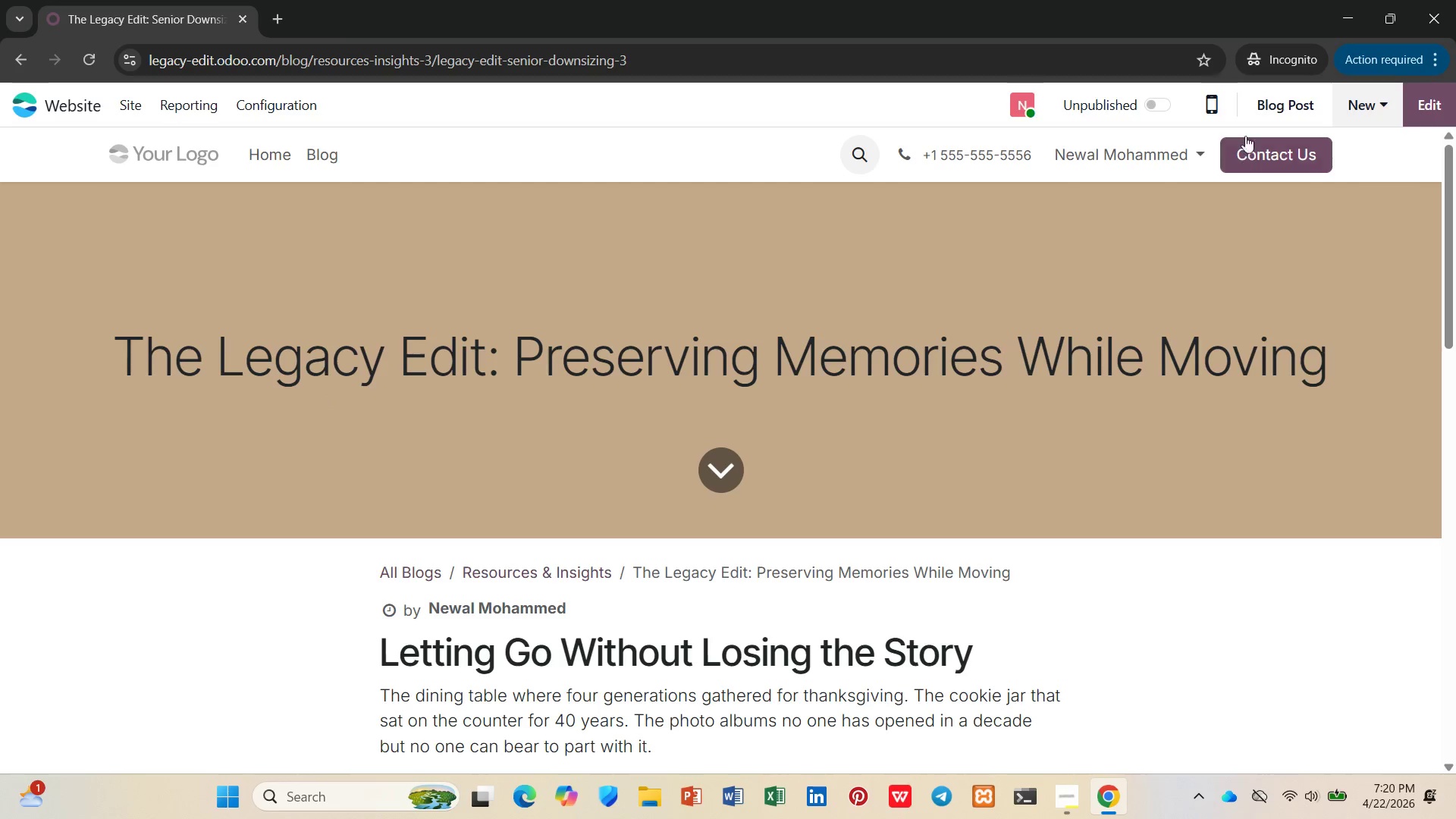 
left_click([1158, 103])
 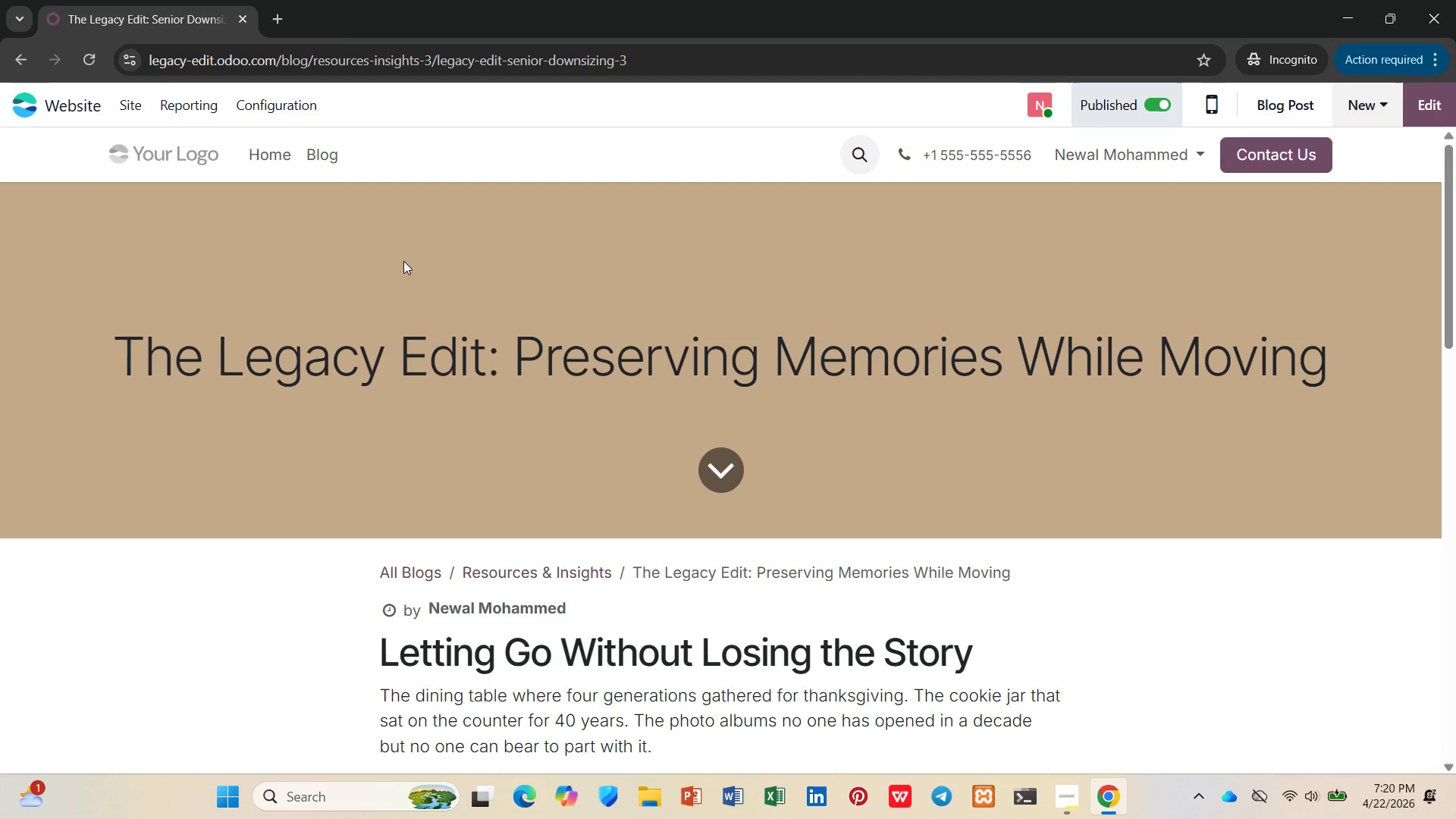 
left_click([324, 152])
 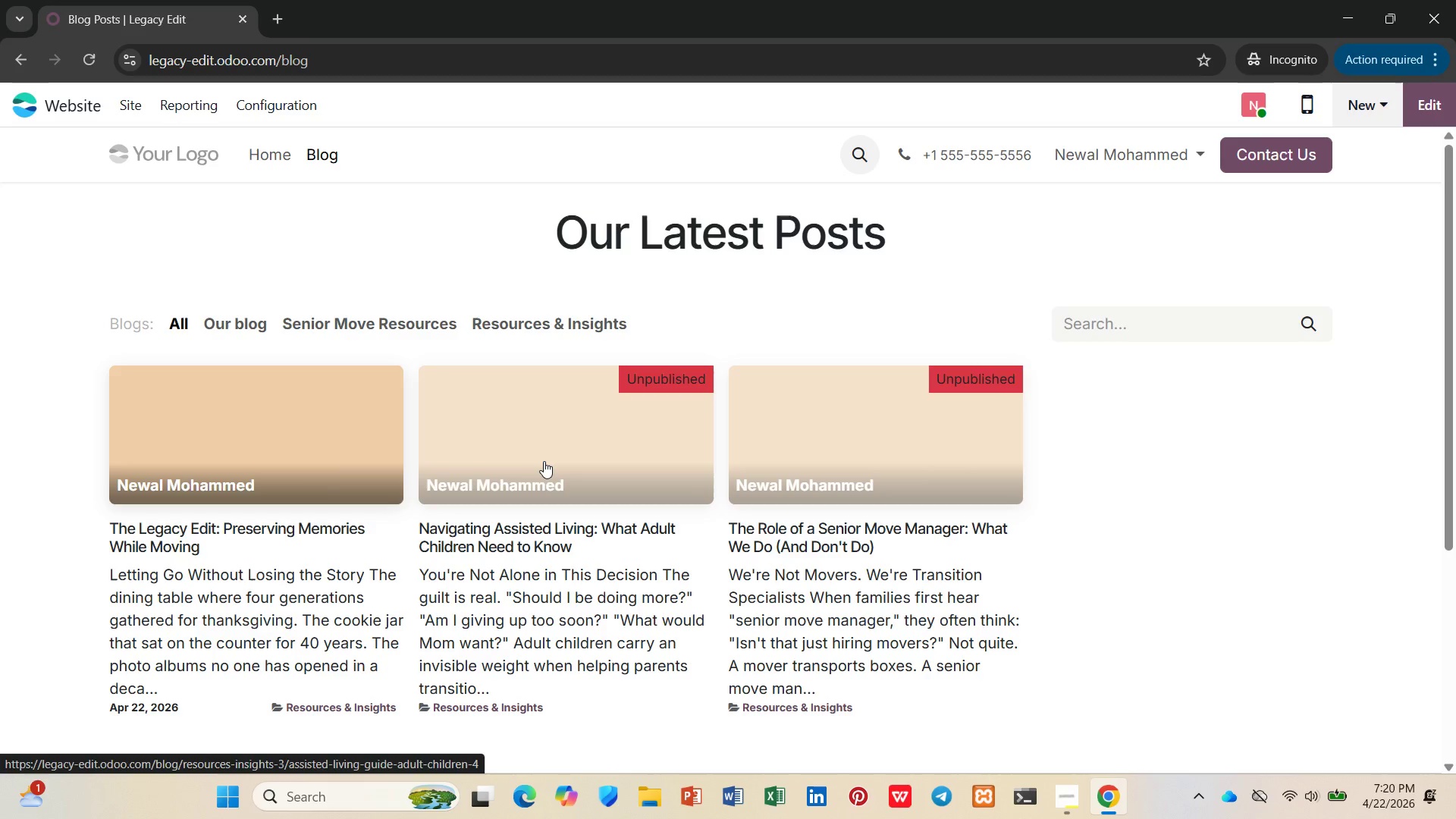 
left_click([544, 462])
 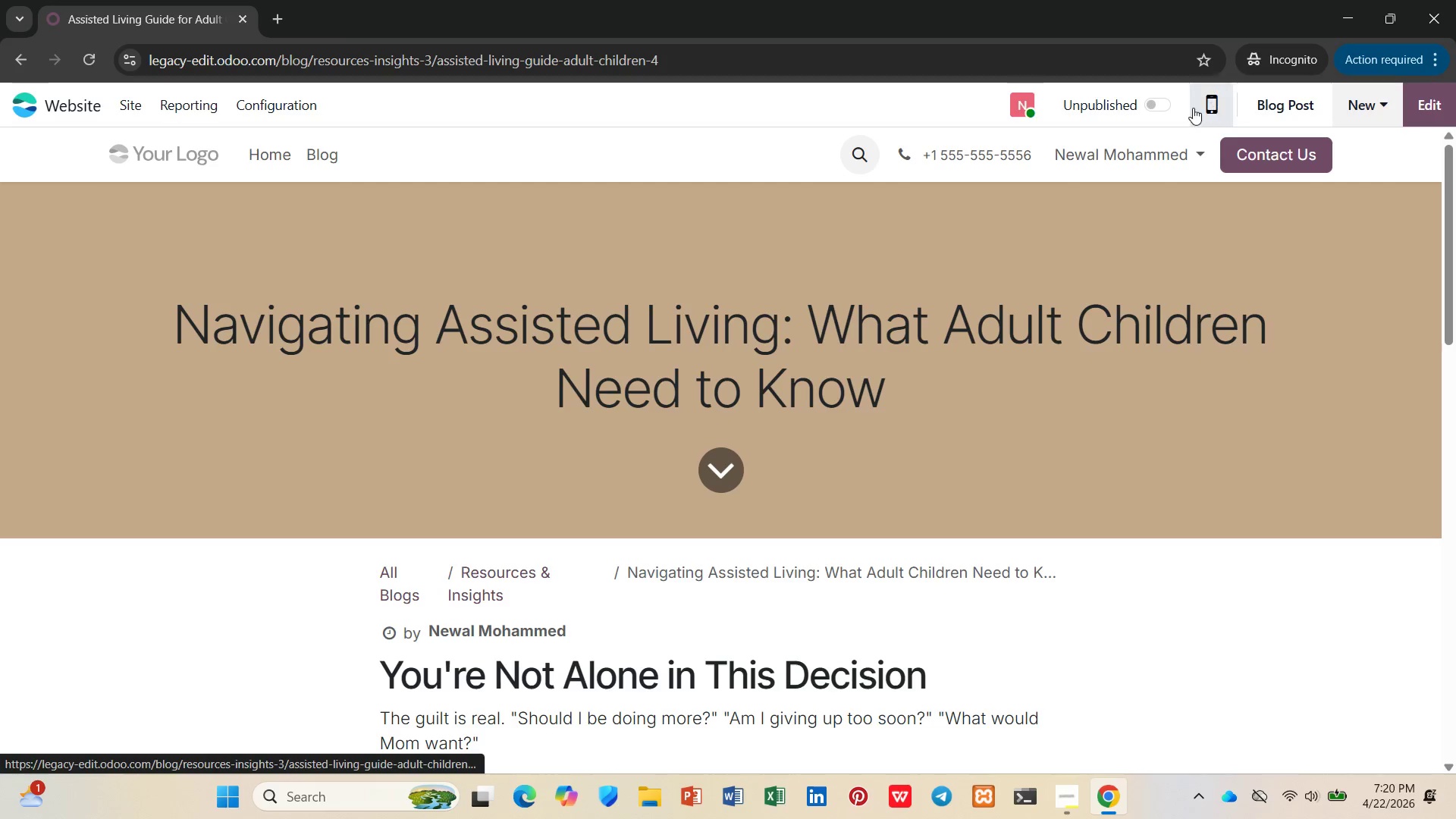 
left_click([1146, 101])
 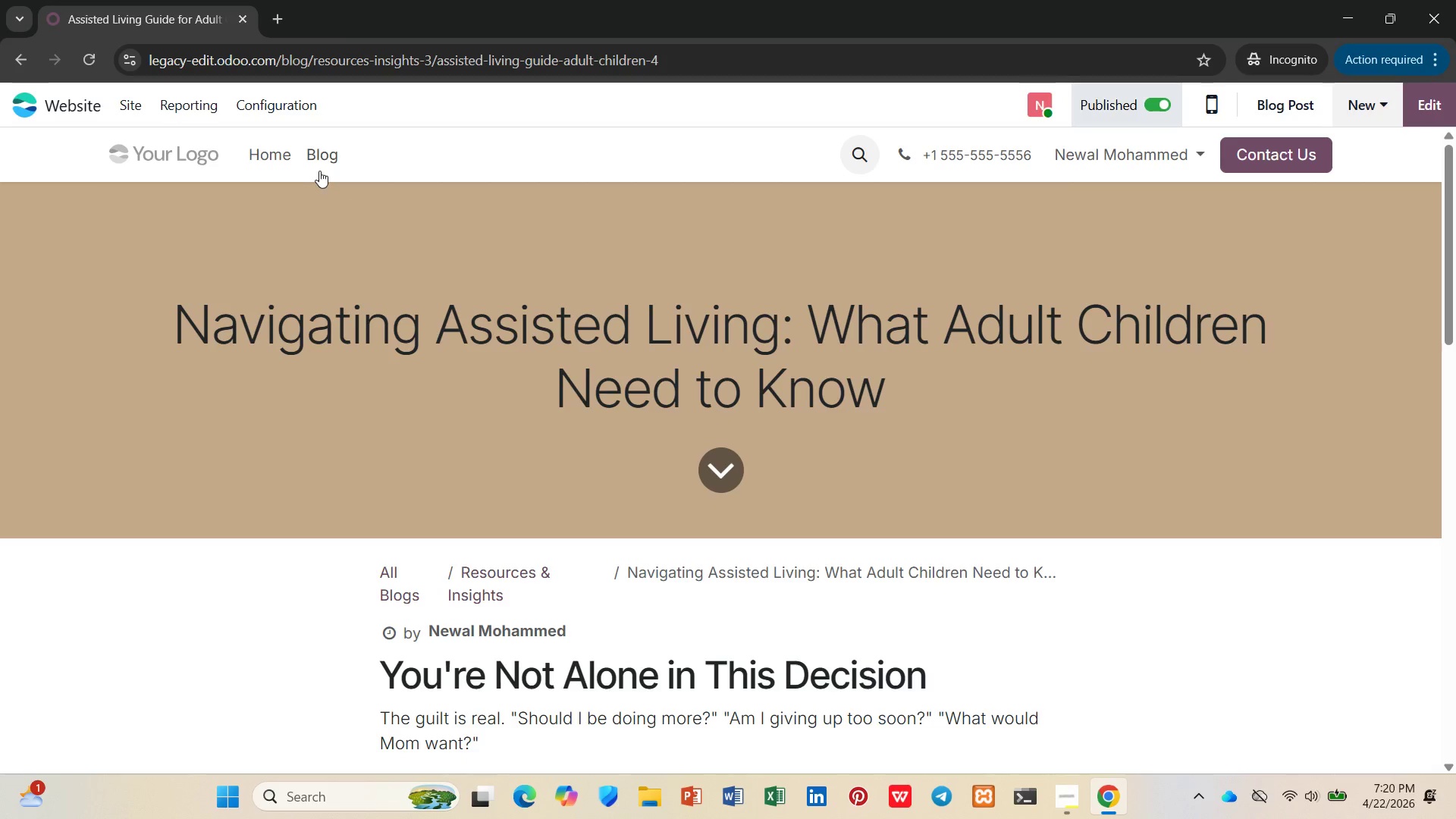 
left_click([326, 149])
 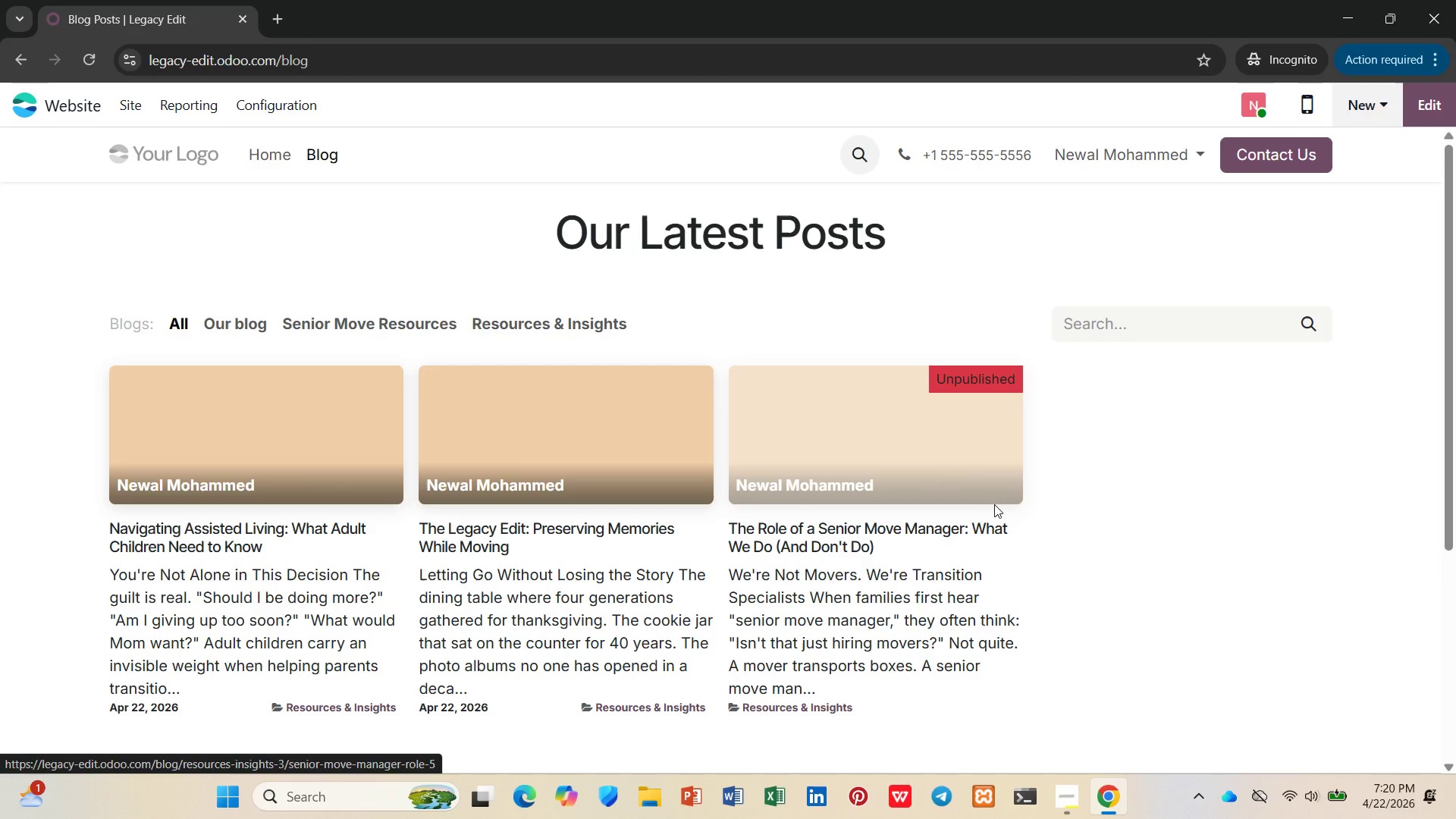 
left_click([961, 461])
 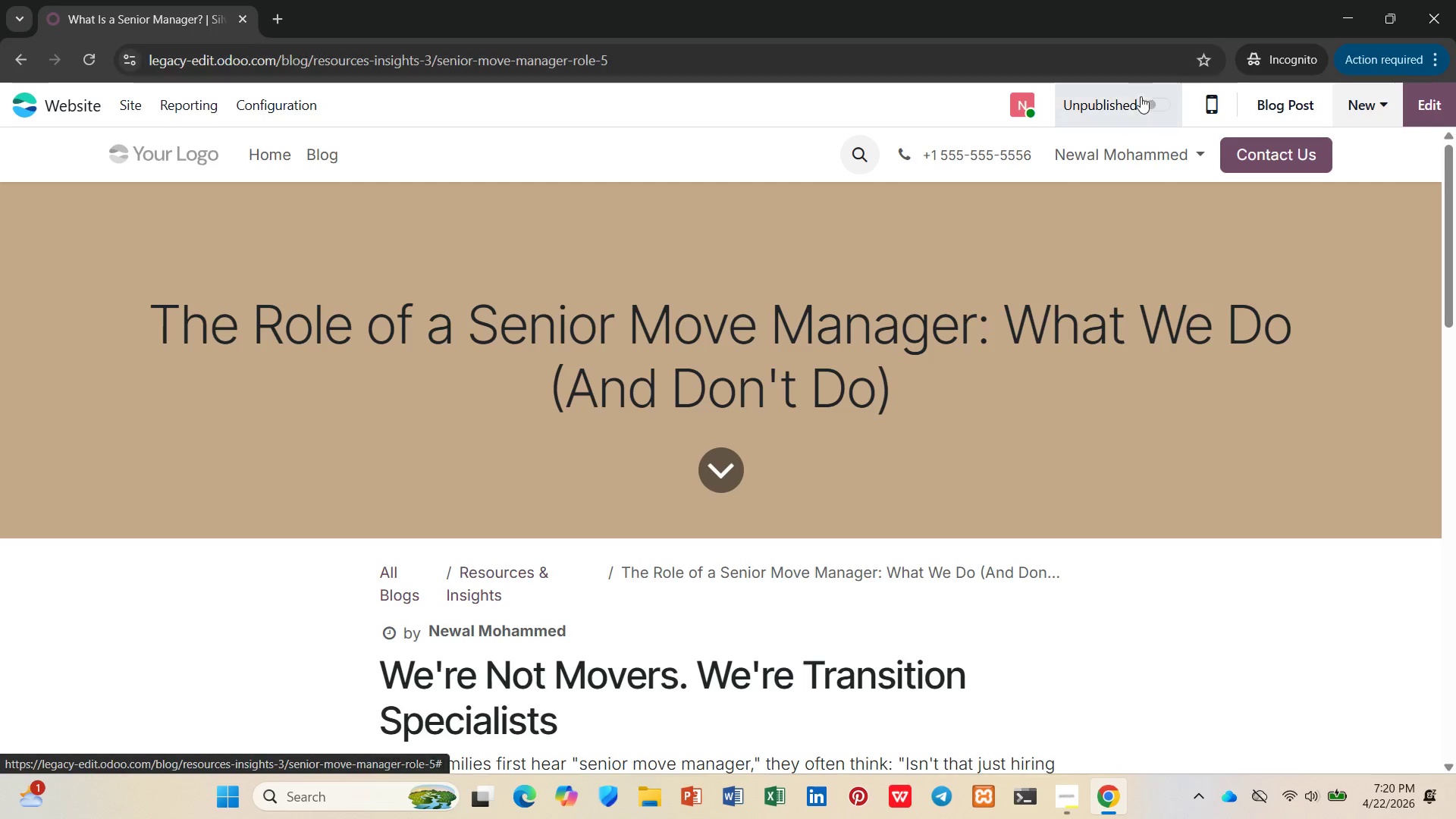 
left_click([1153, 105])
 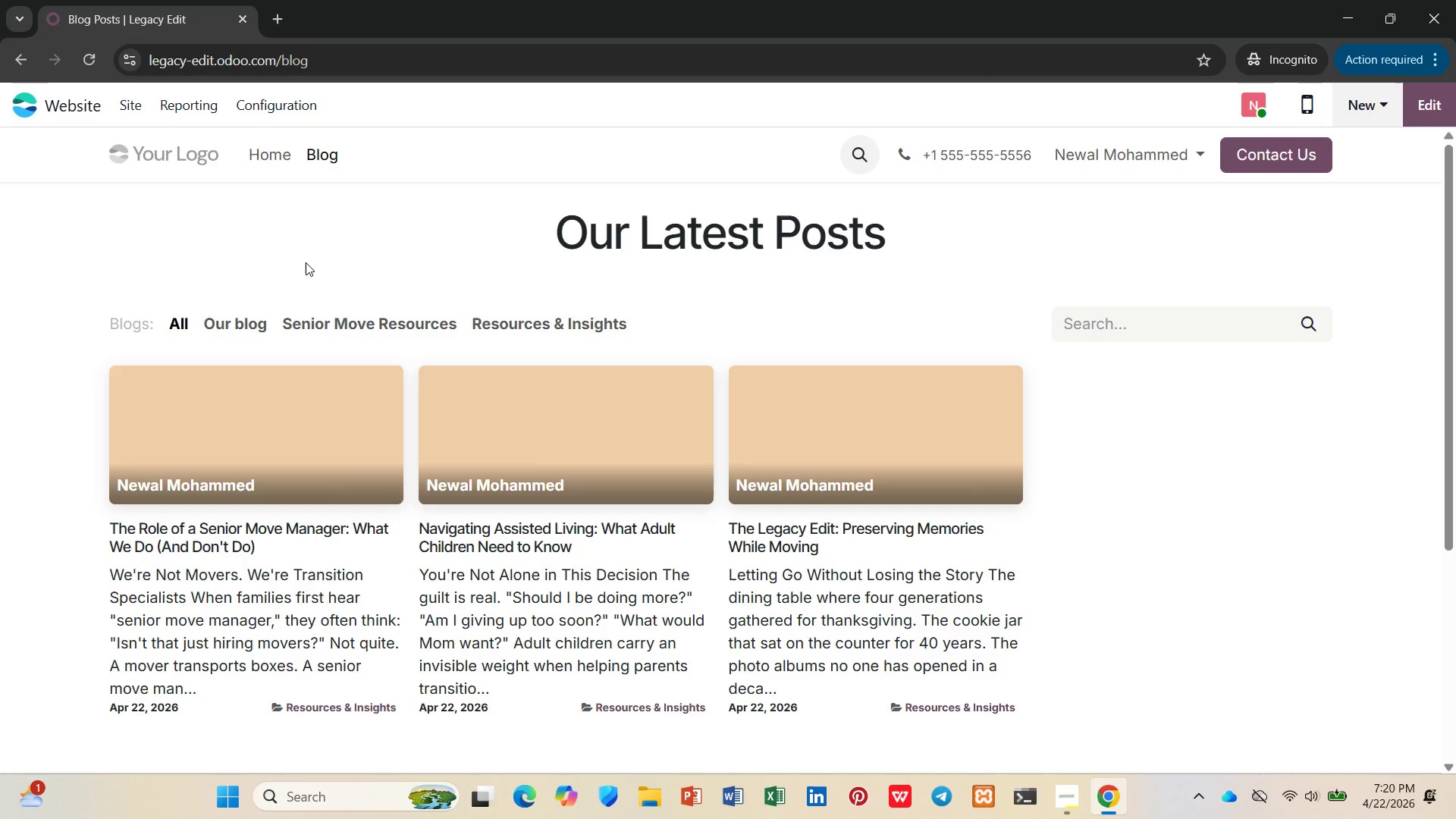 
wait(25.95)
 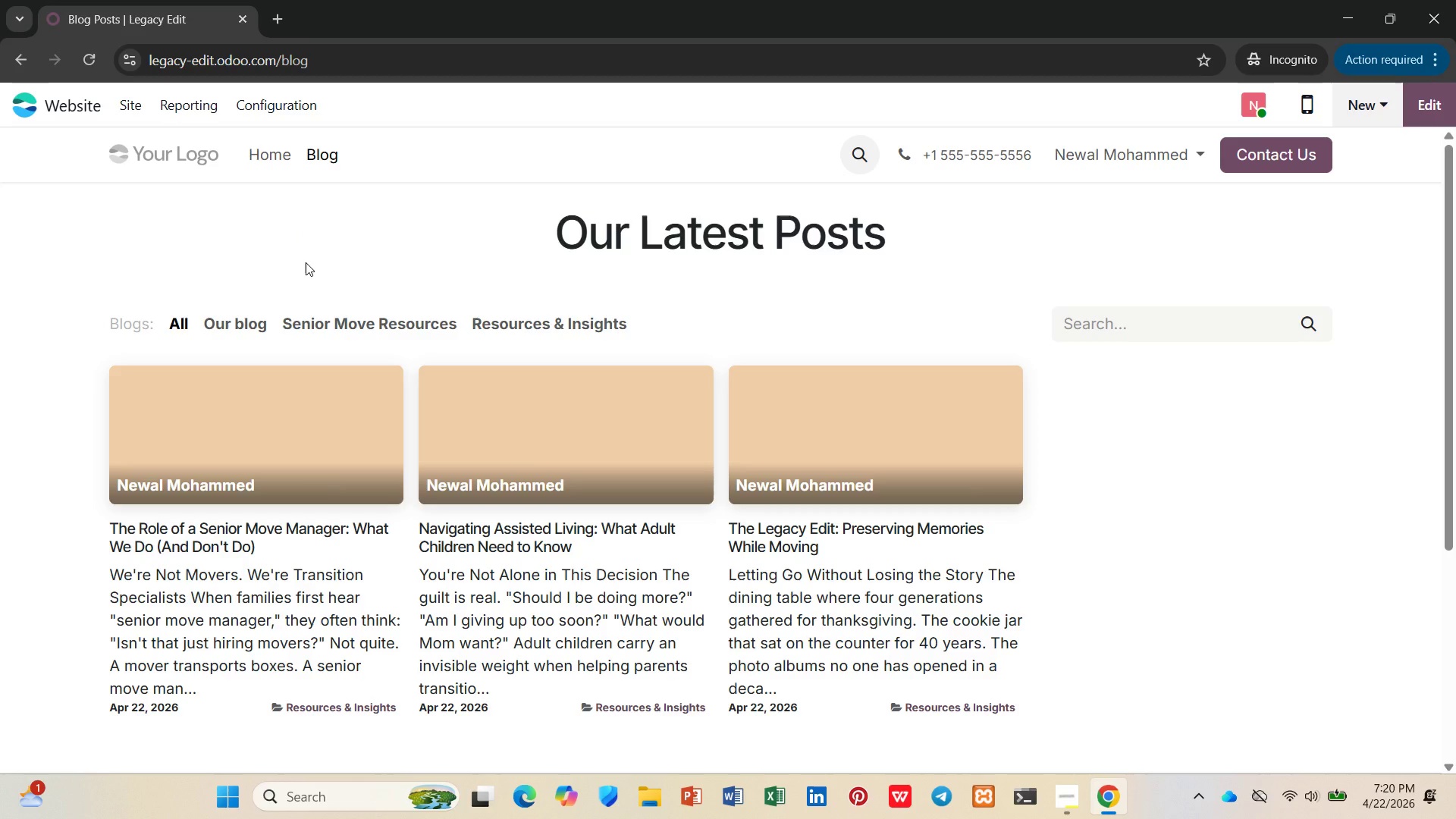 
left_click([914, 278])
 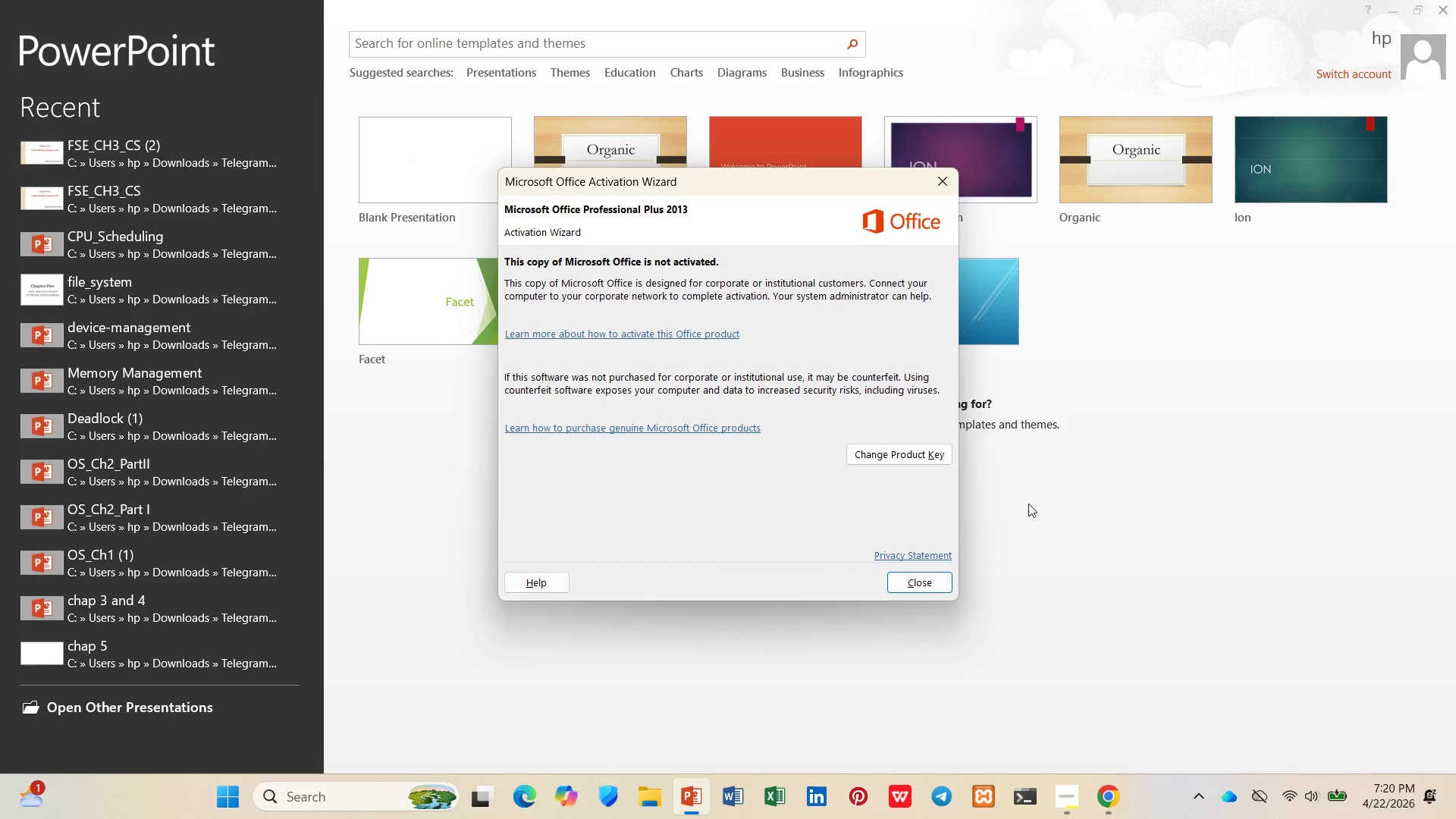 
left_click([918, 584])
 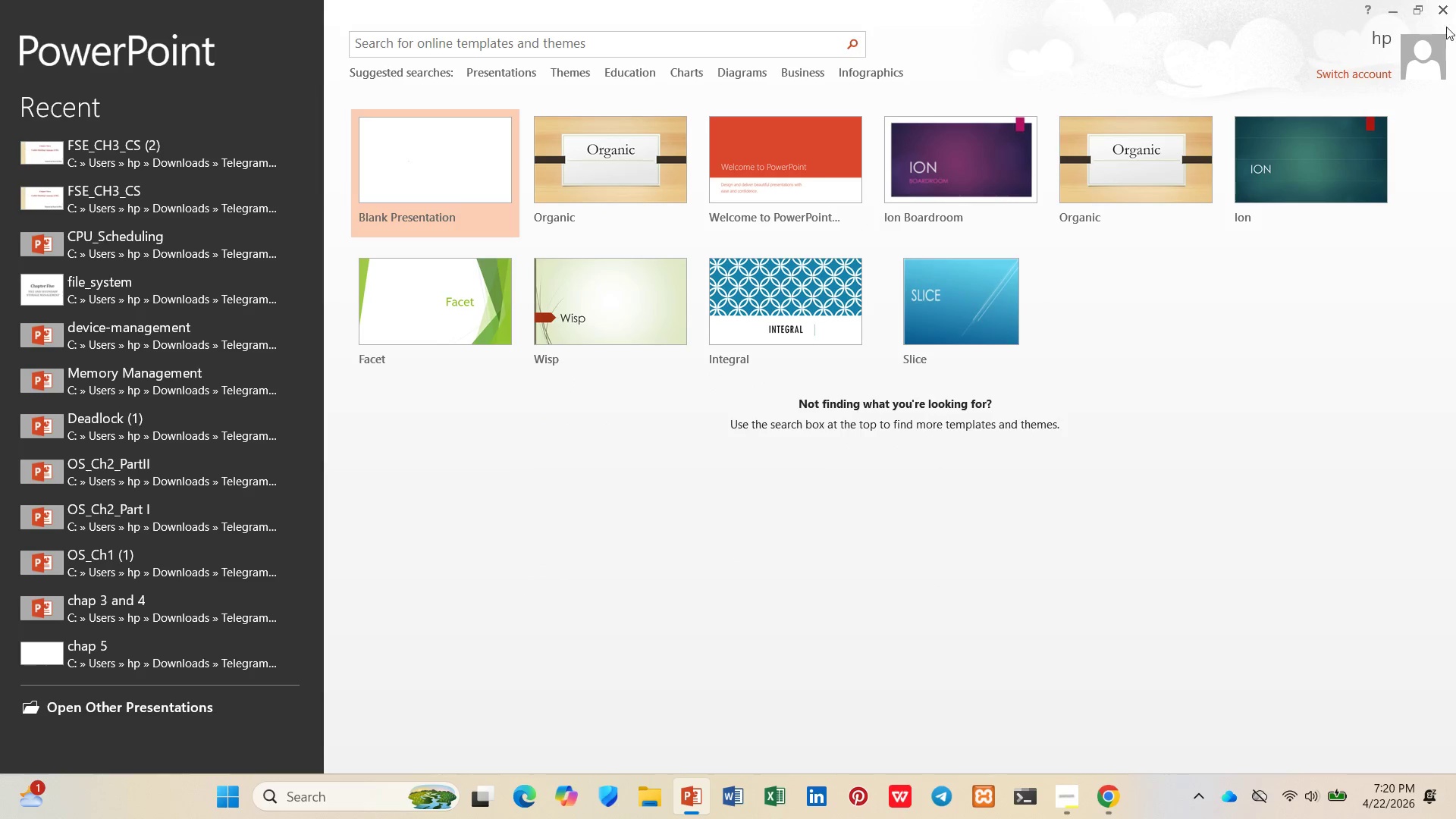 
left_click([1441, 16])
 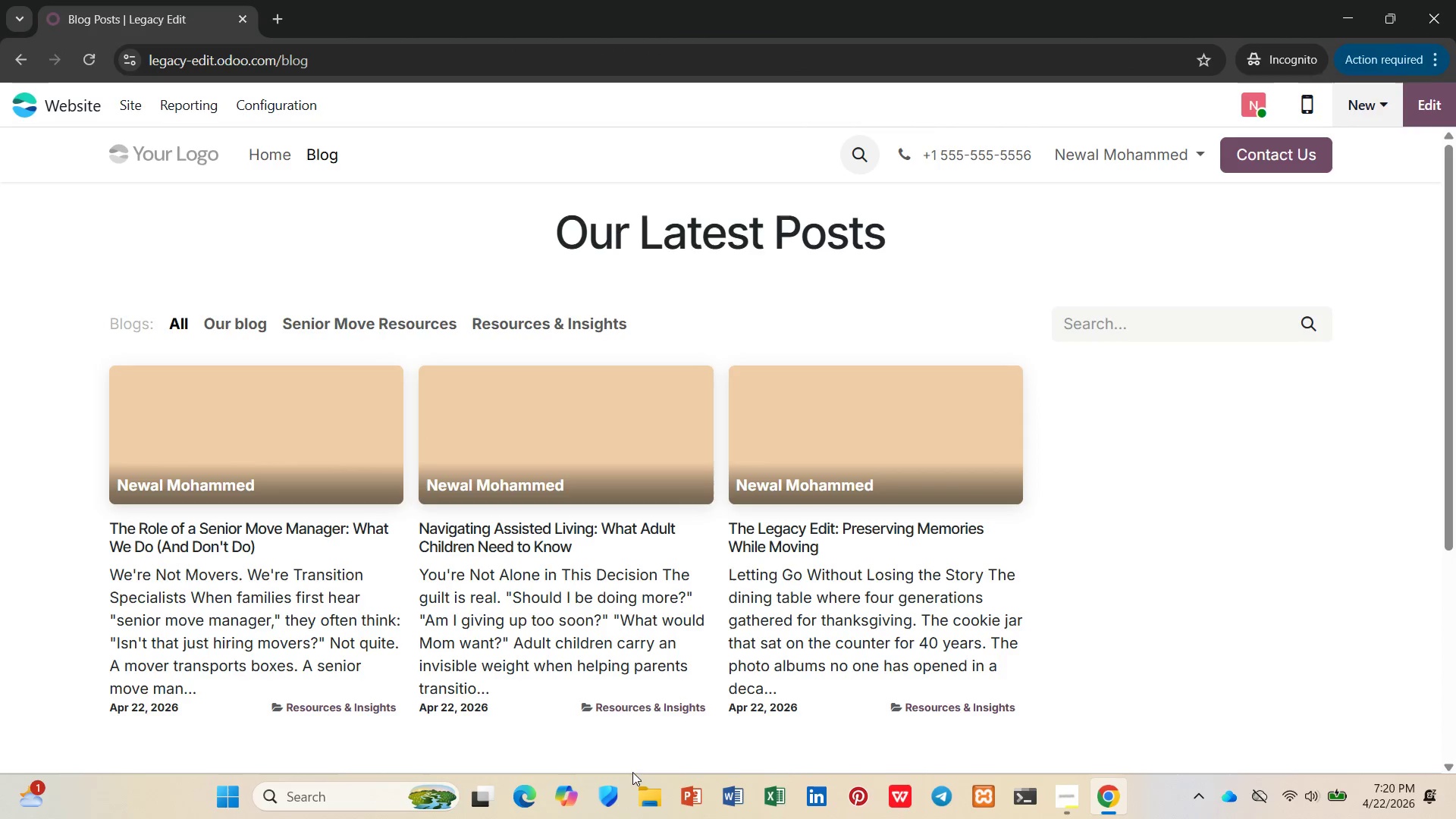 
left_click([637, 789])
 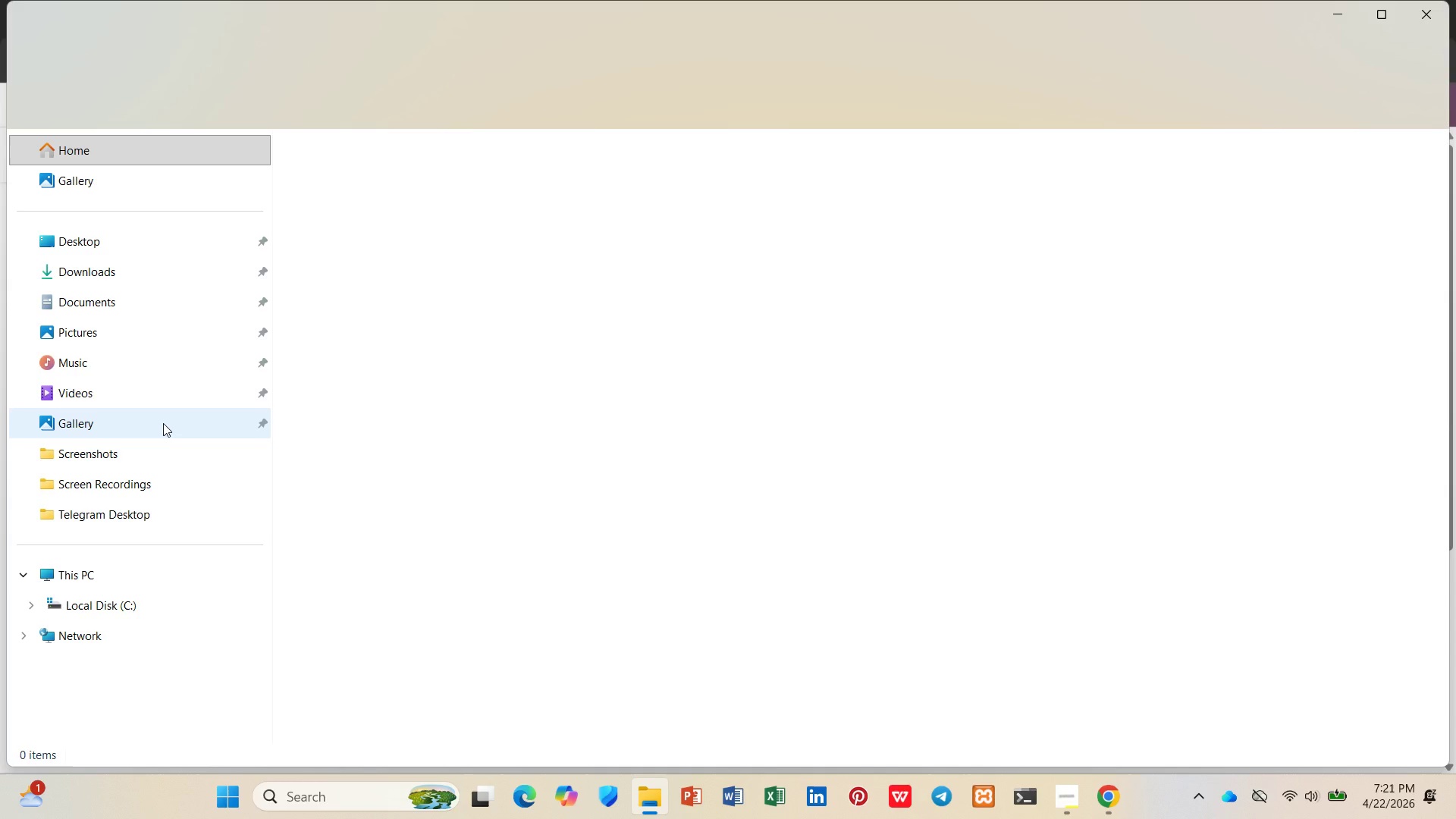 
wait(7.64)
 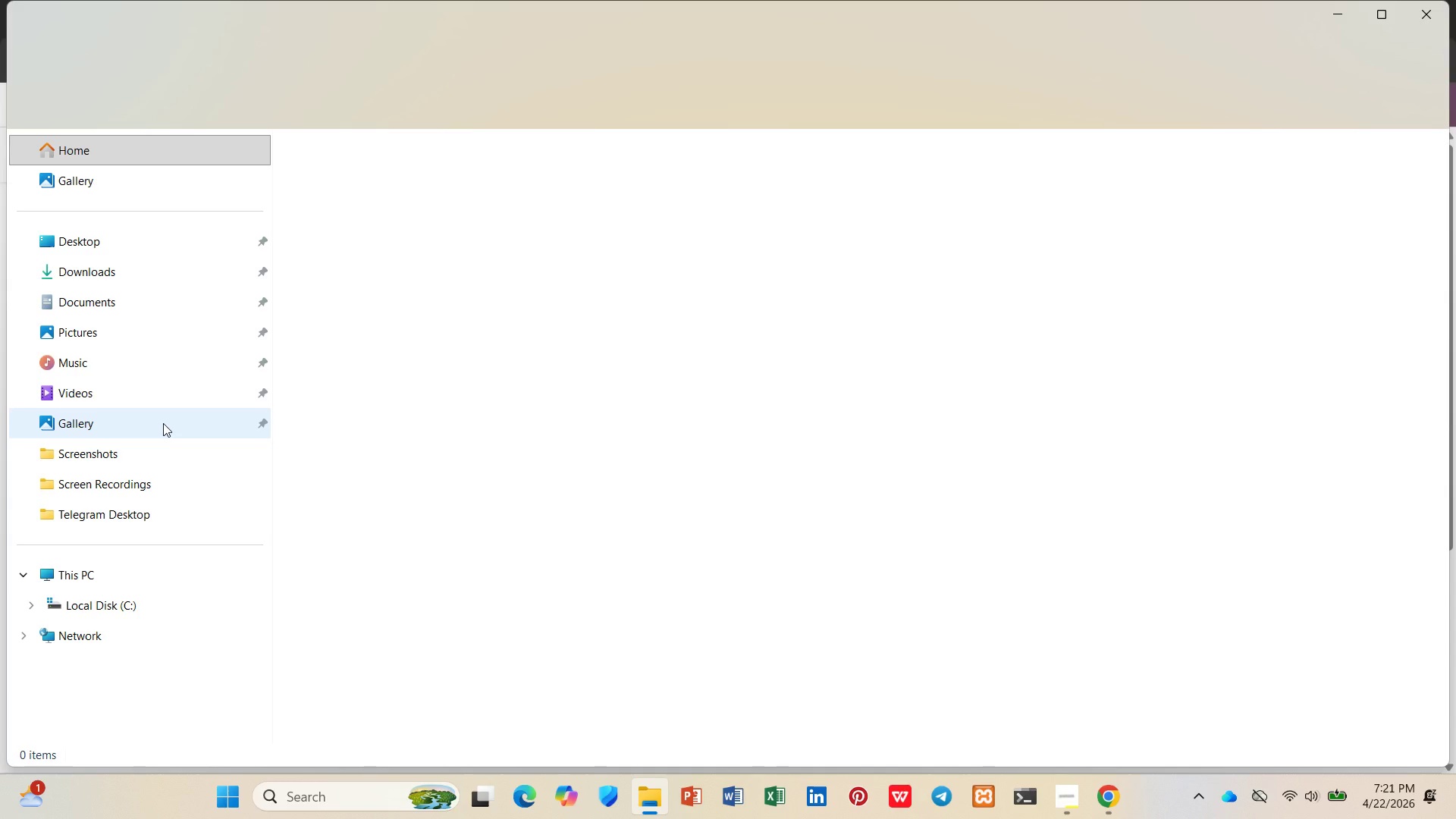 
left_click_drag(start_coordinate=[1168, 104], to_coordinate=[151, 457])
 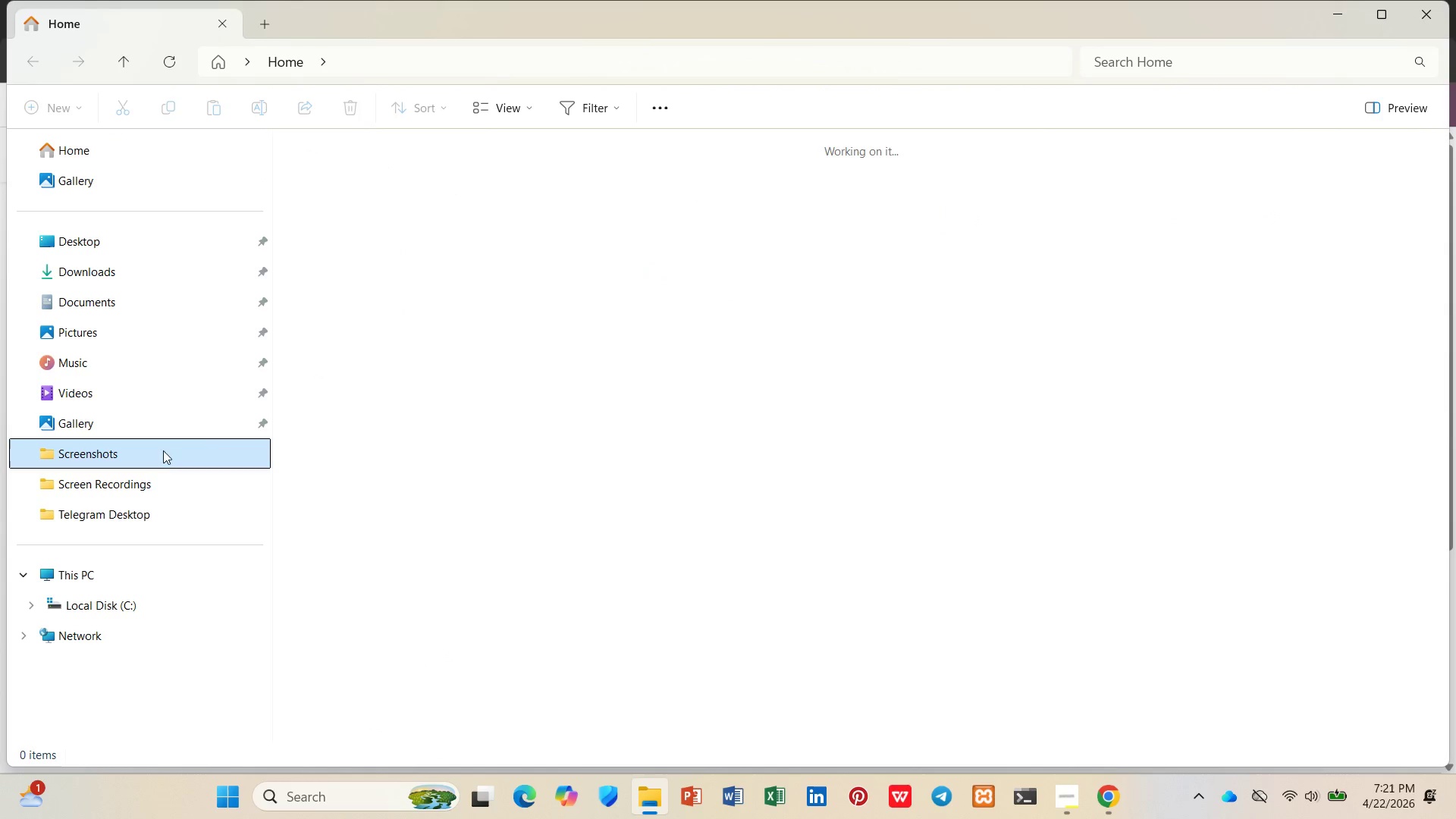 
left_click([151, 457])
 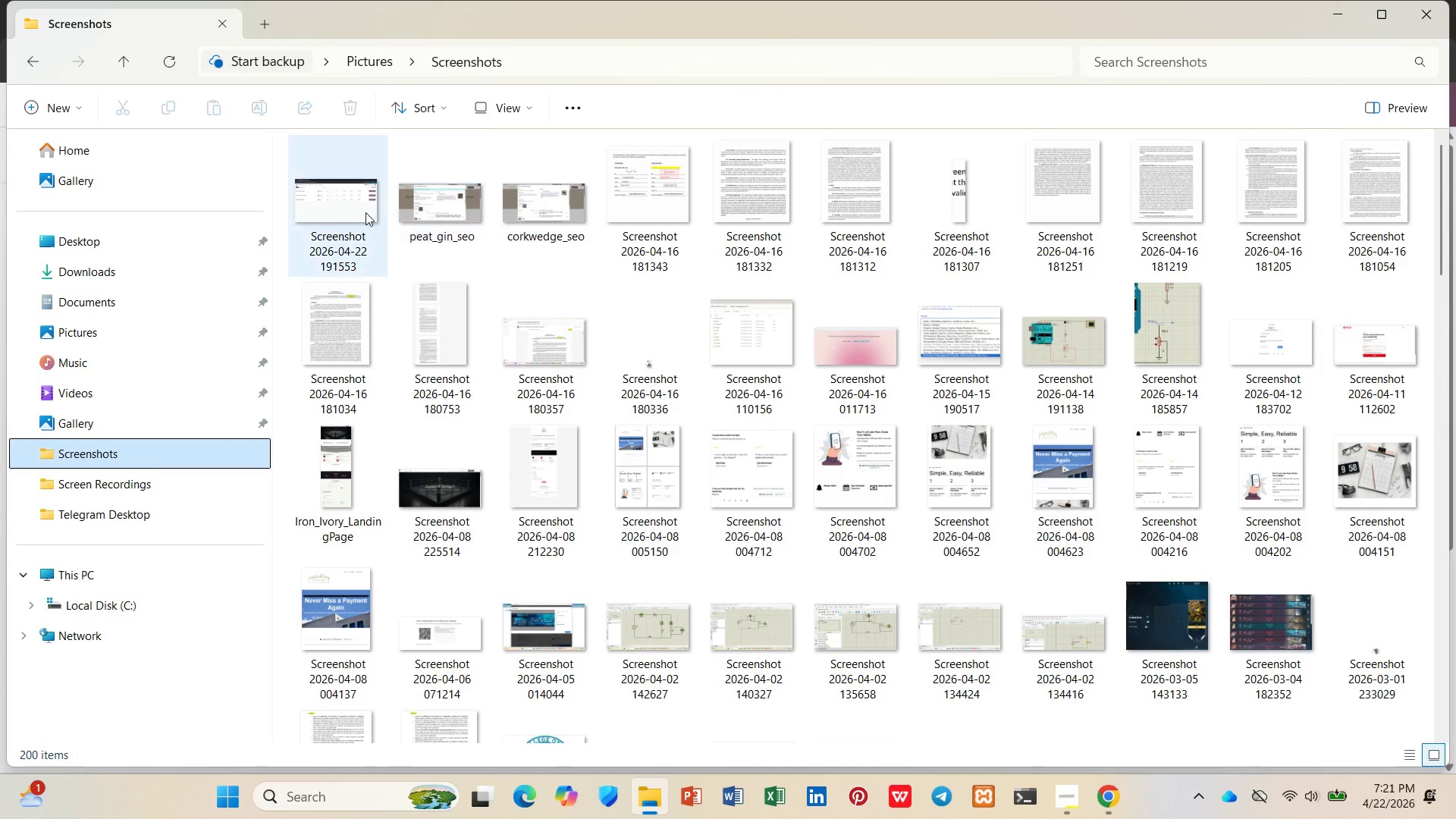 
right_click([362, 210])
 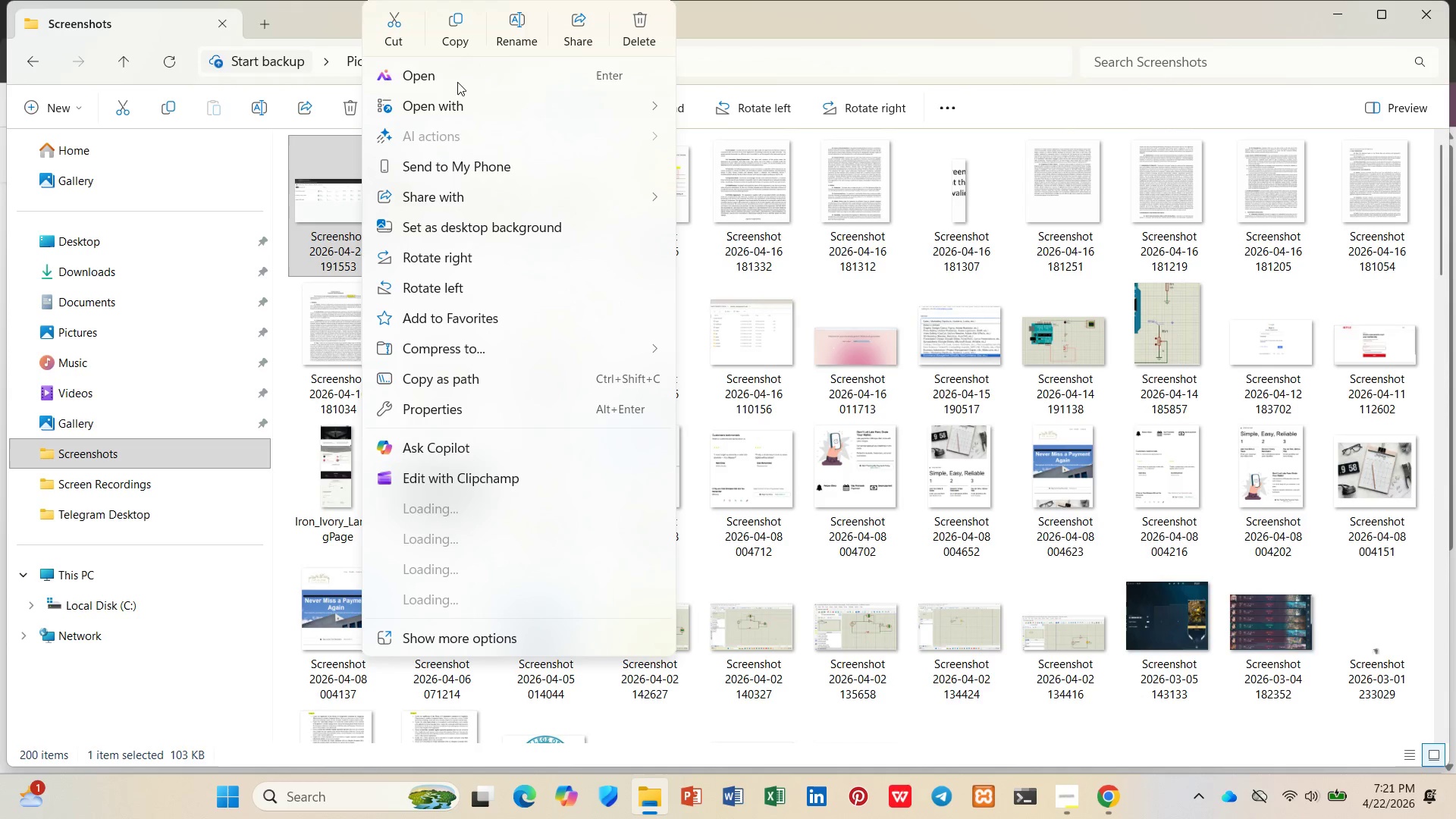 
left_click([501, 39])
 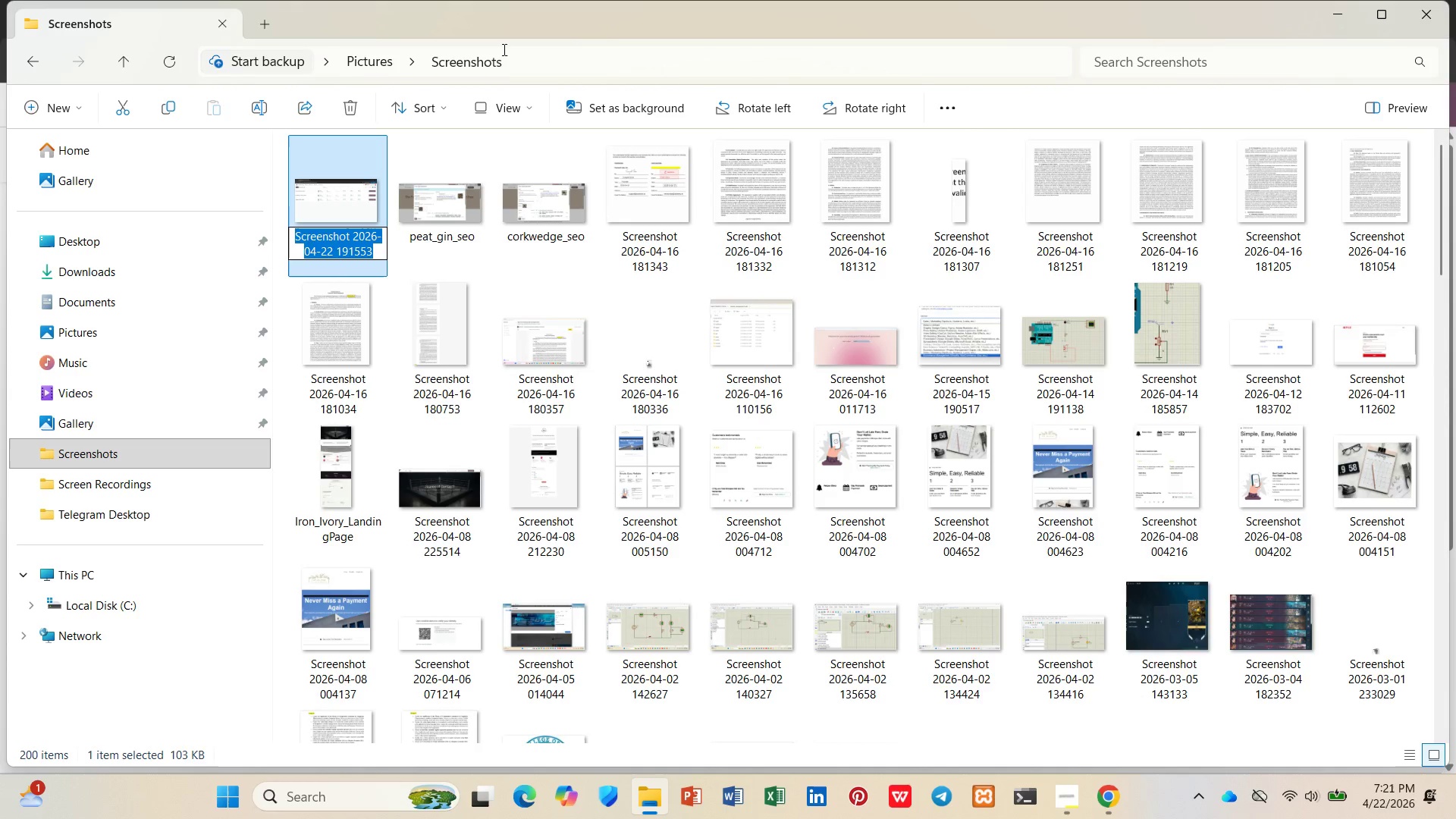 
type(i)
key(Backspace)
type(silverpath_auto_tagging)
 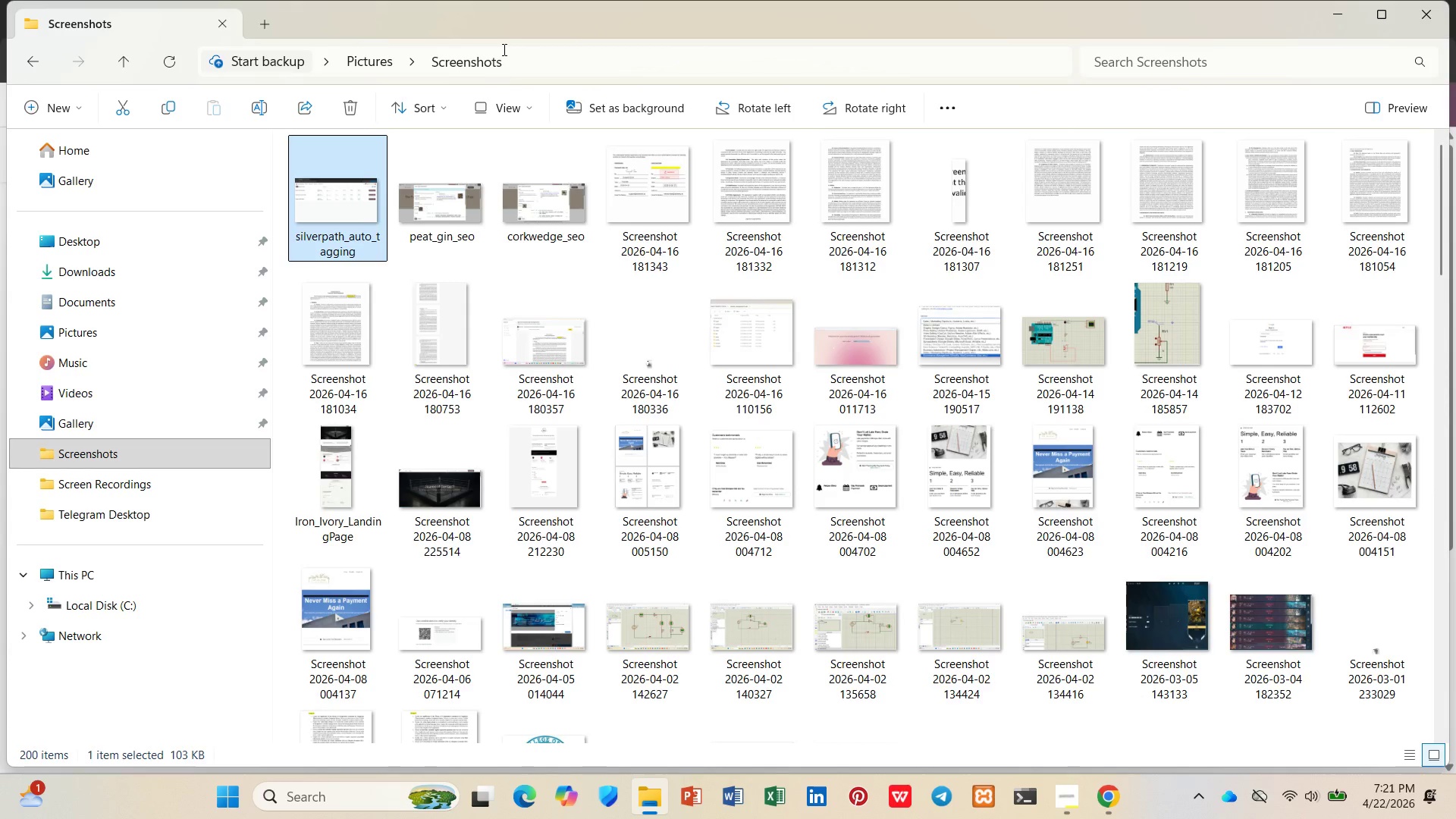 
 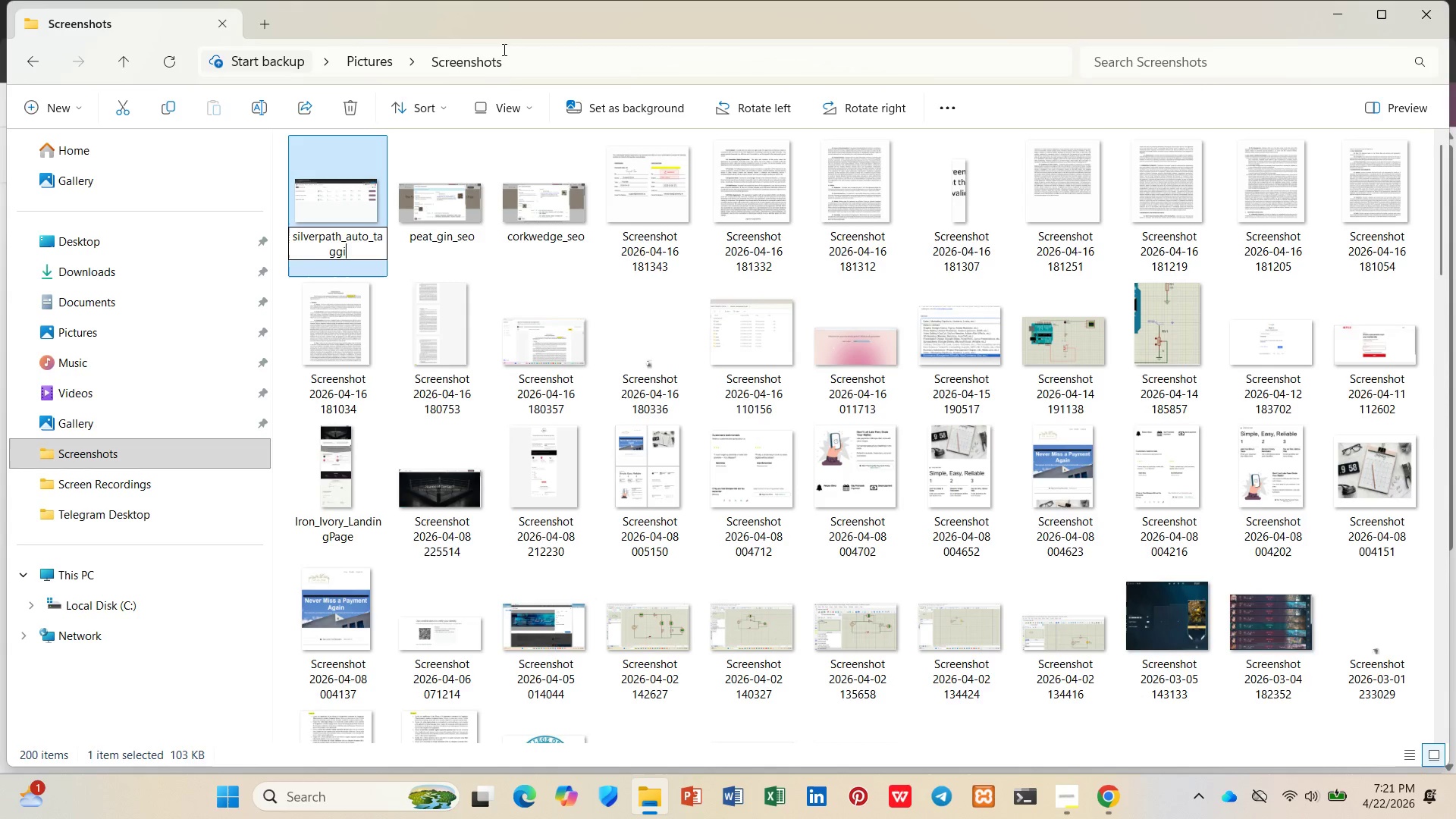 
key(Enter)
 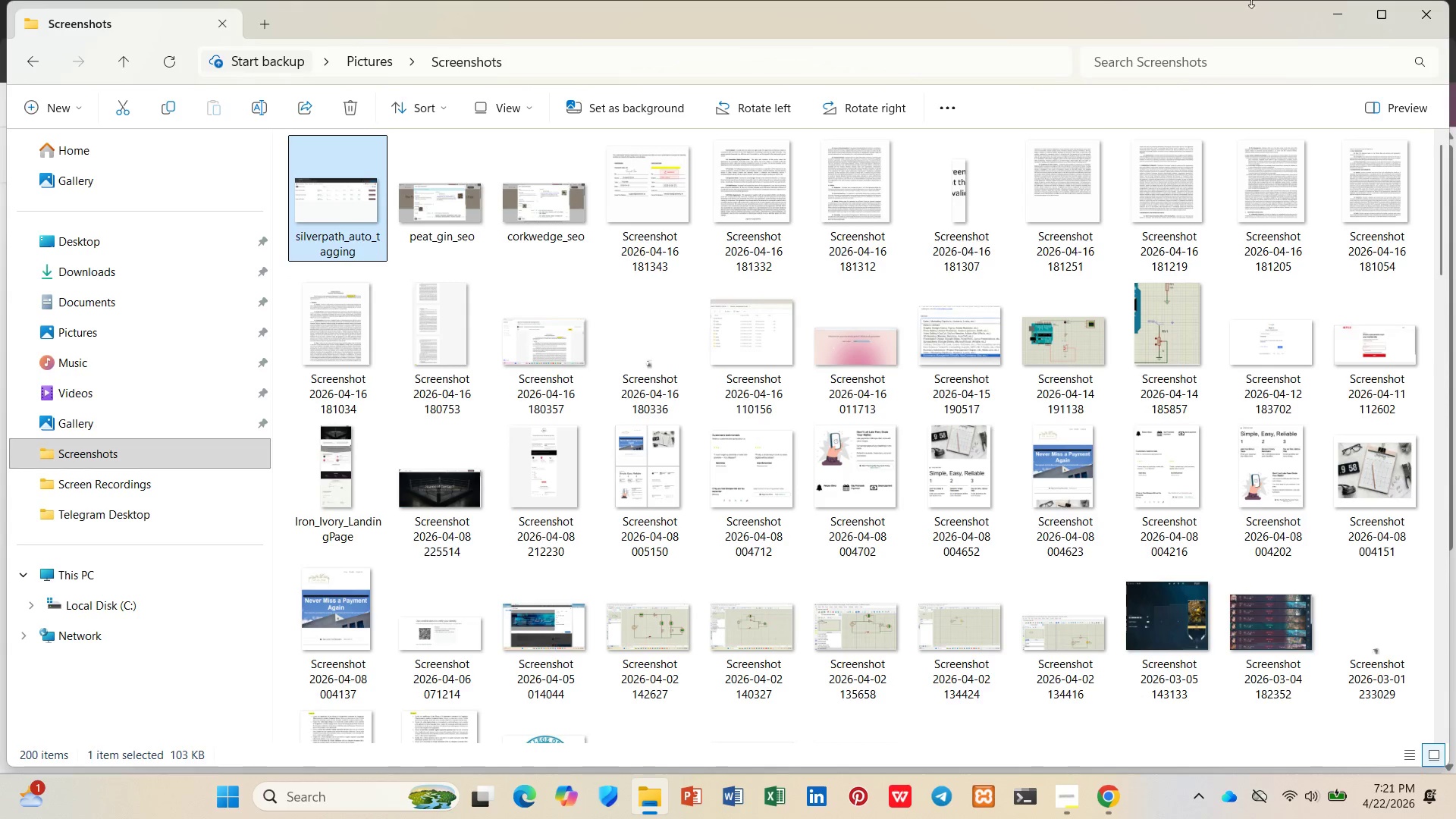 
left_click([1336, 27])
 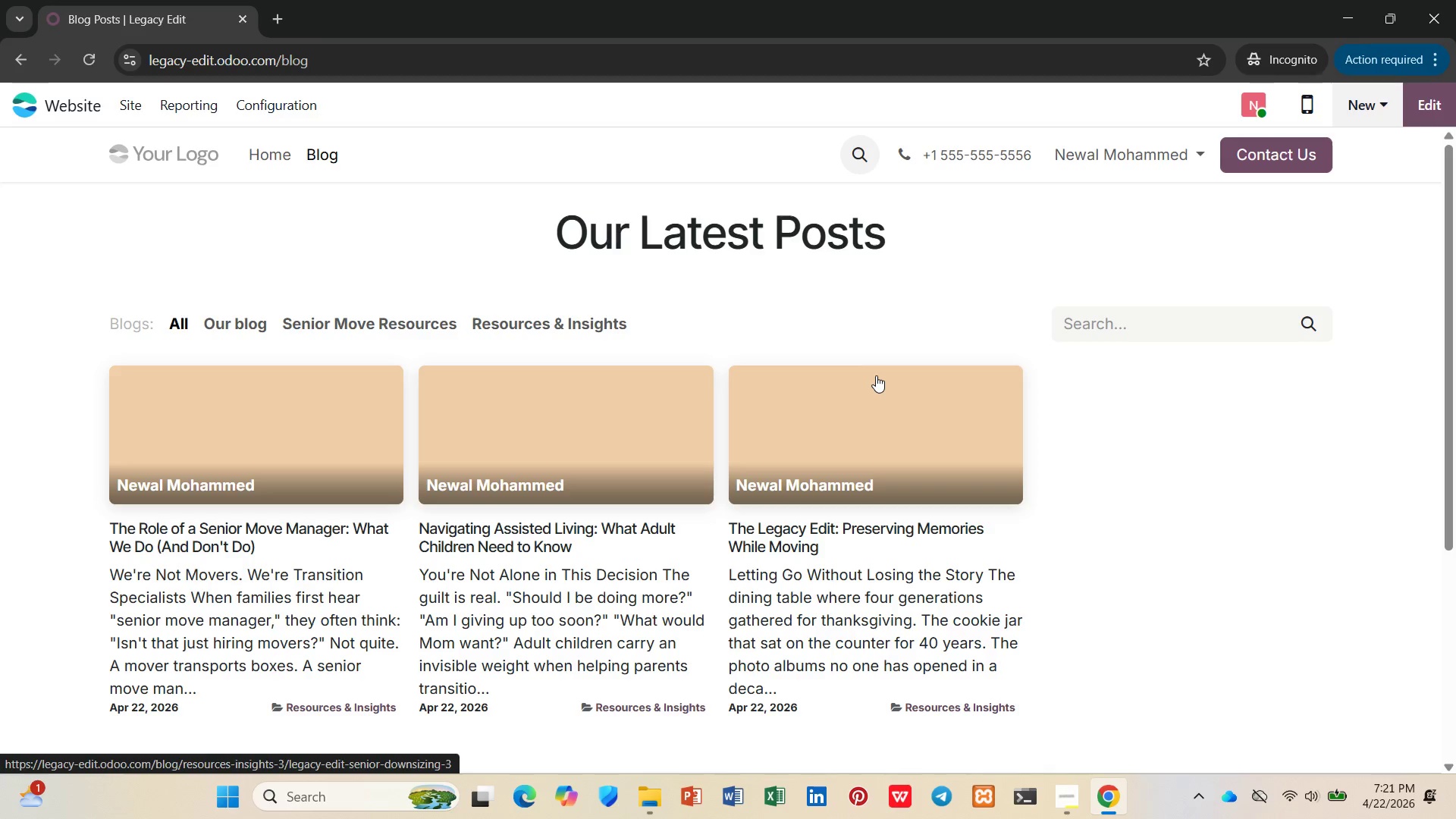 
wait(34.08)
 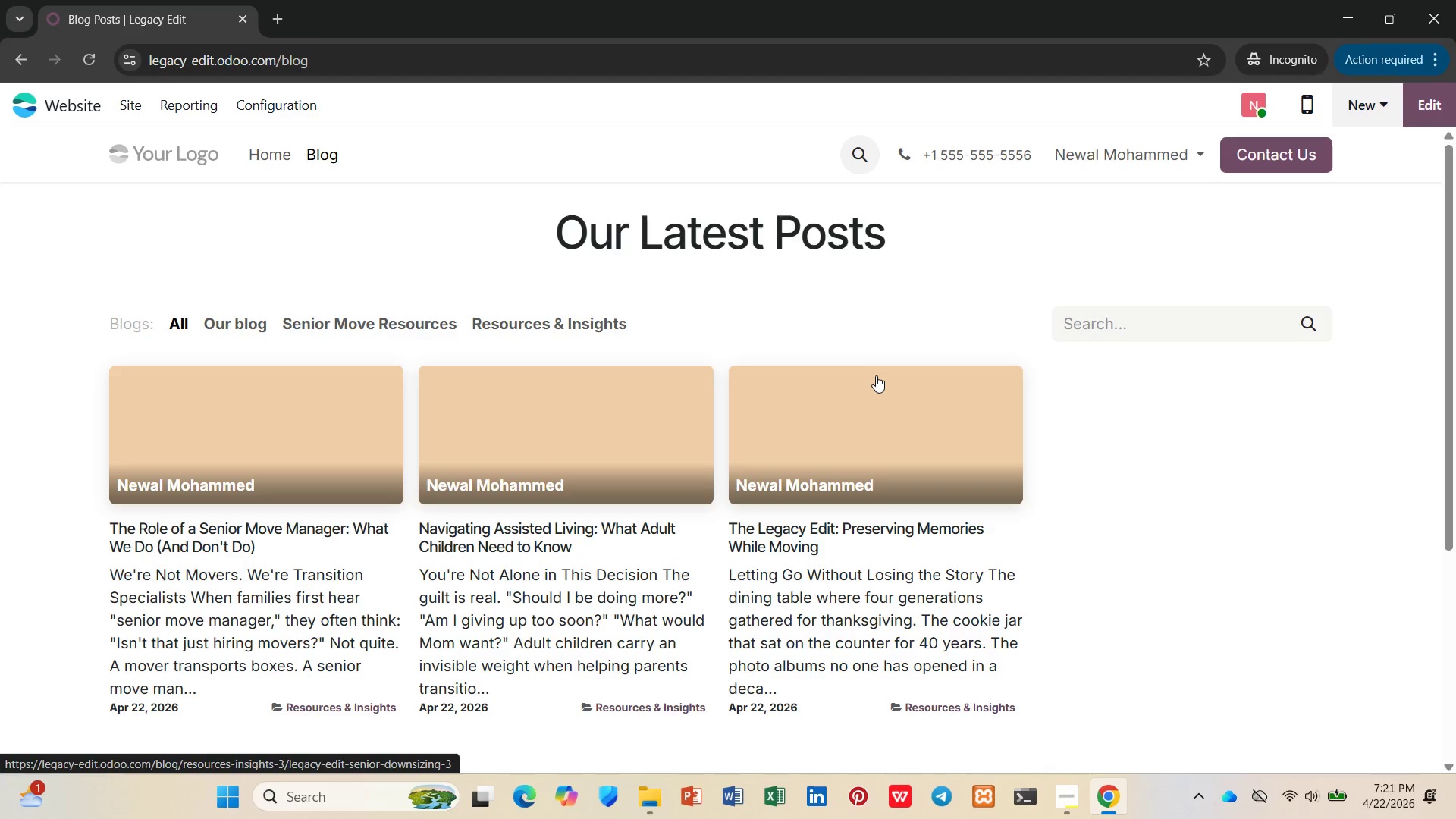 
left_click([325, 472])
 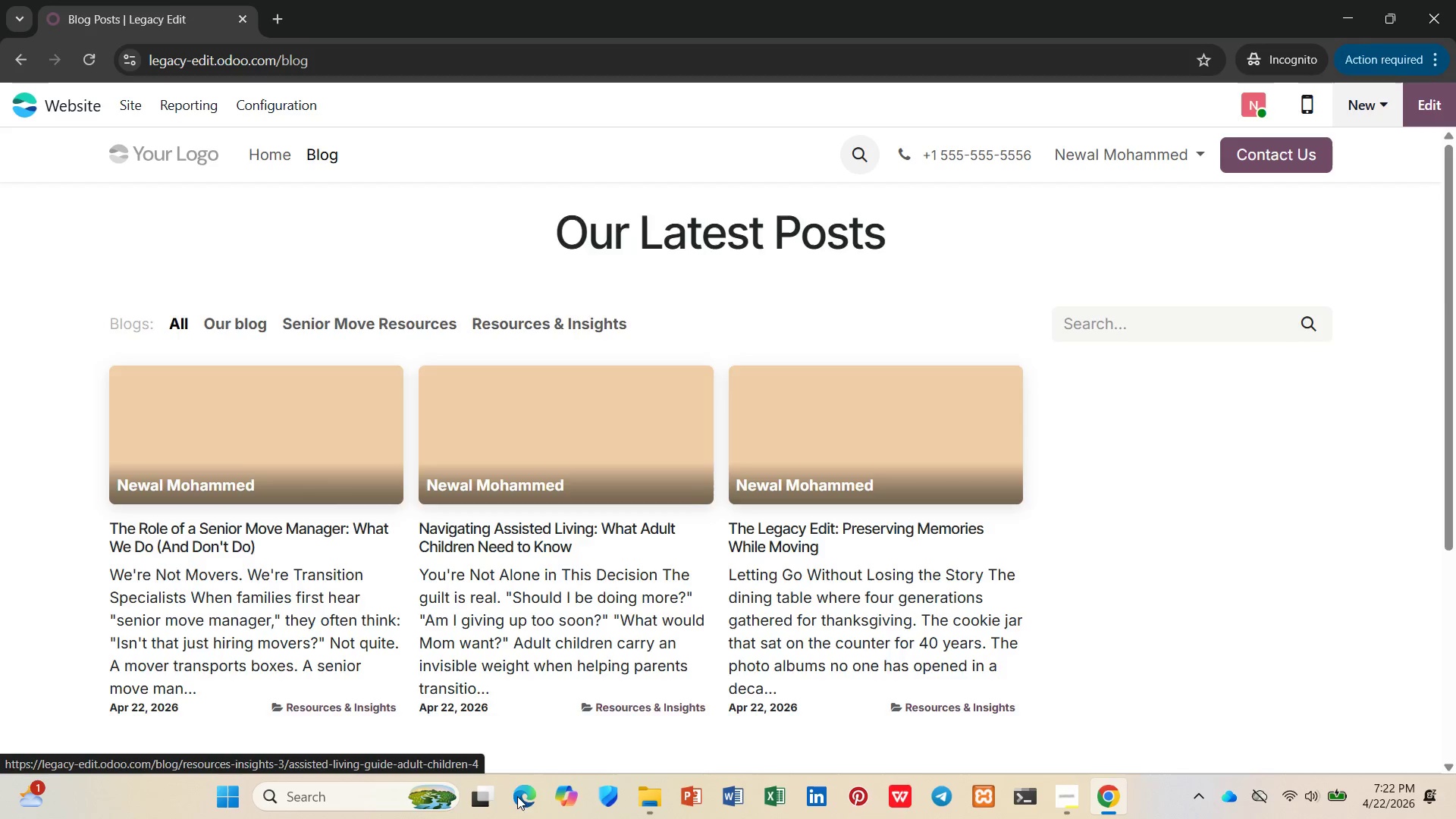 
left_click([521, 799])
 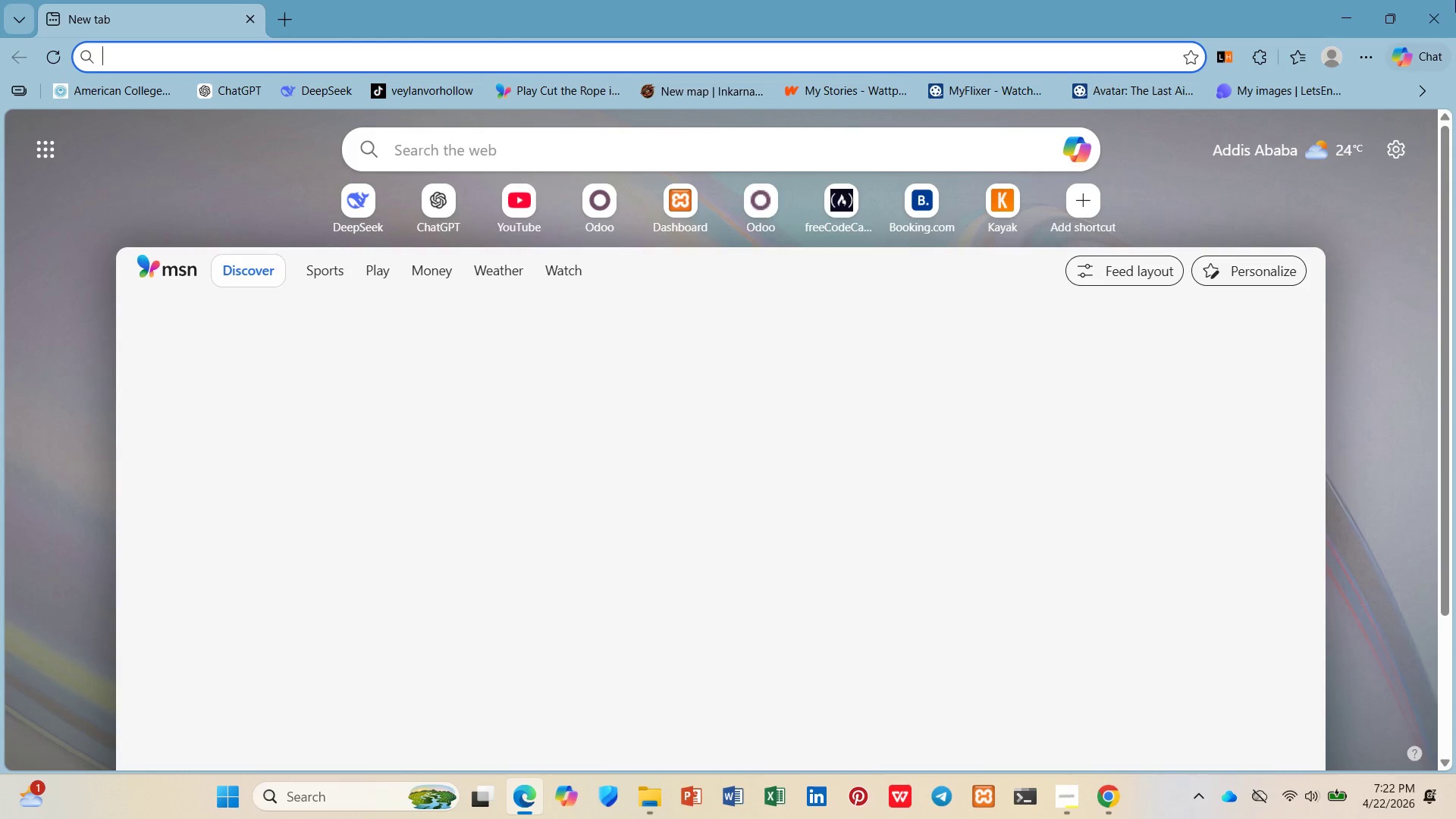 
left_click([1348, 19])
 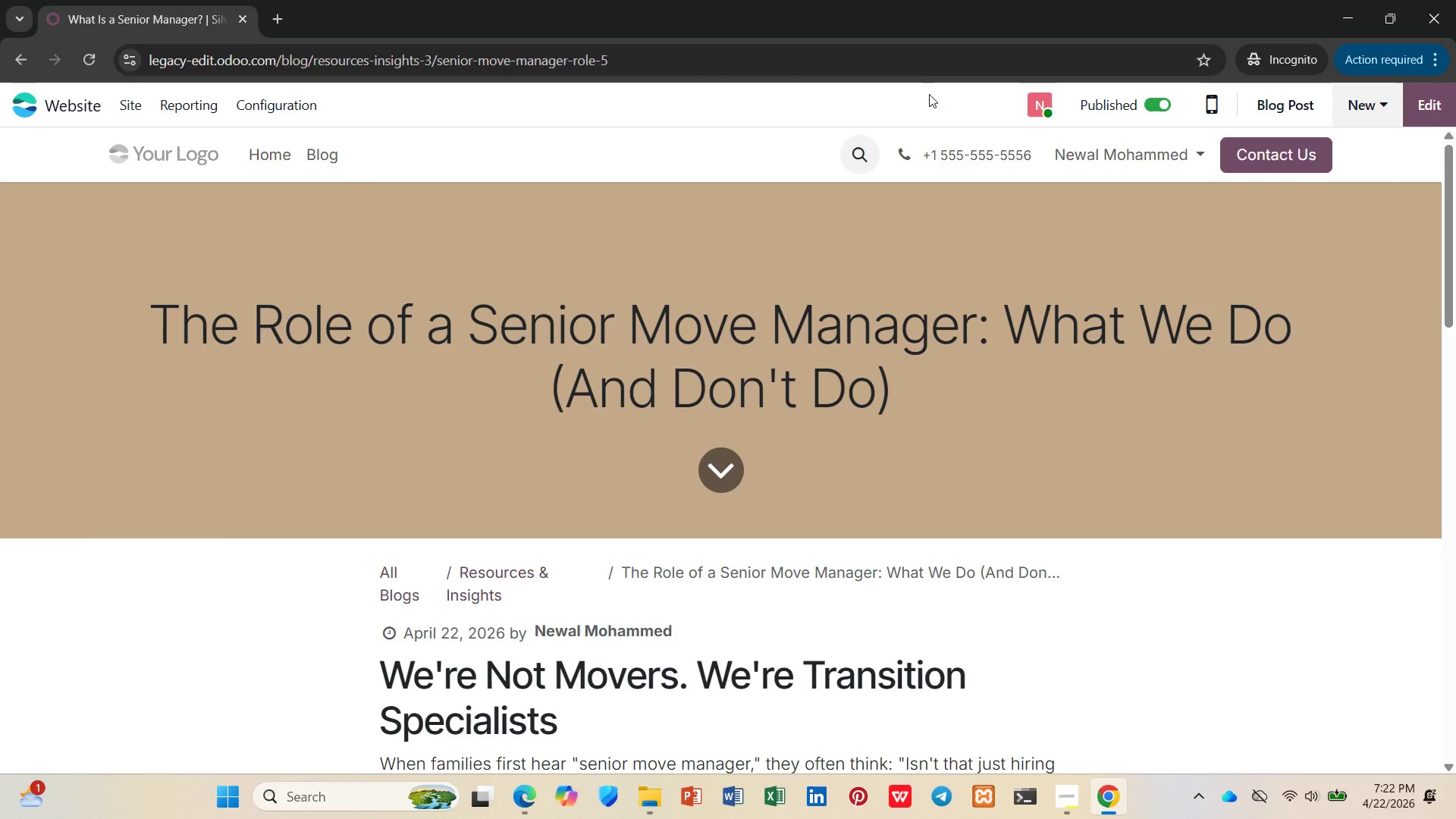 
left_click([916, 56])
 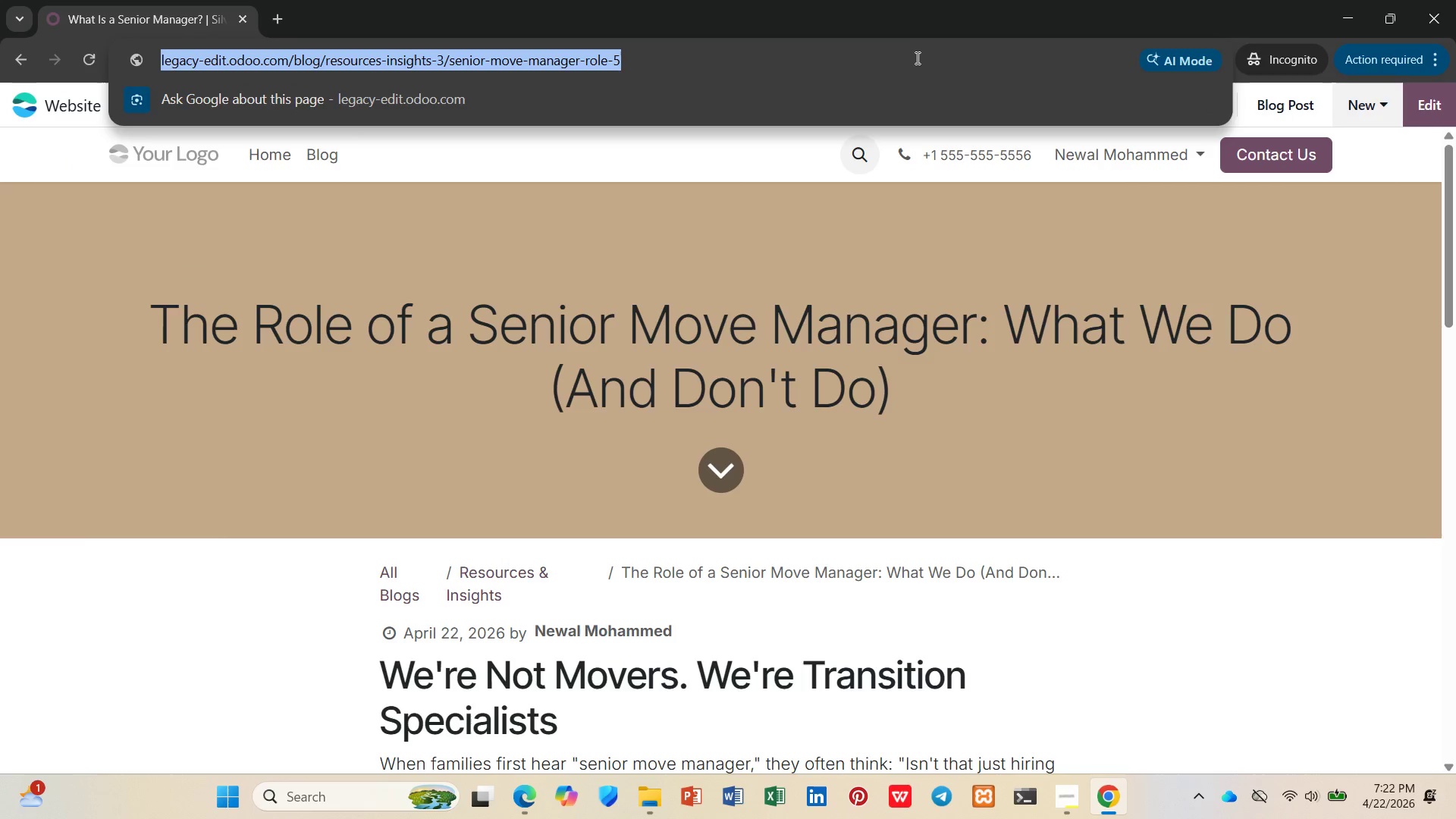 
key(Control+C)
 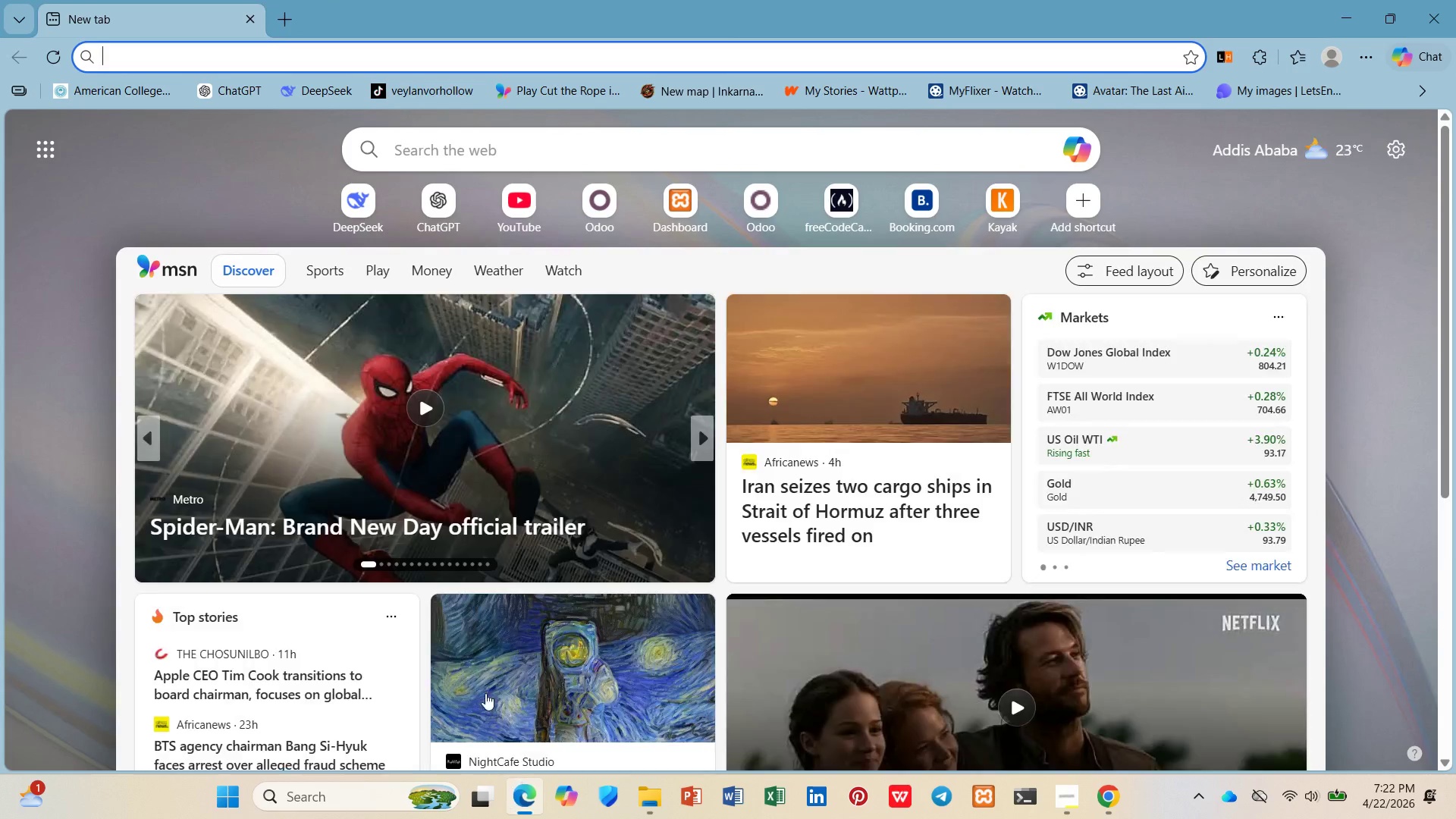 
left_click([448, 150])
 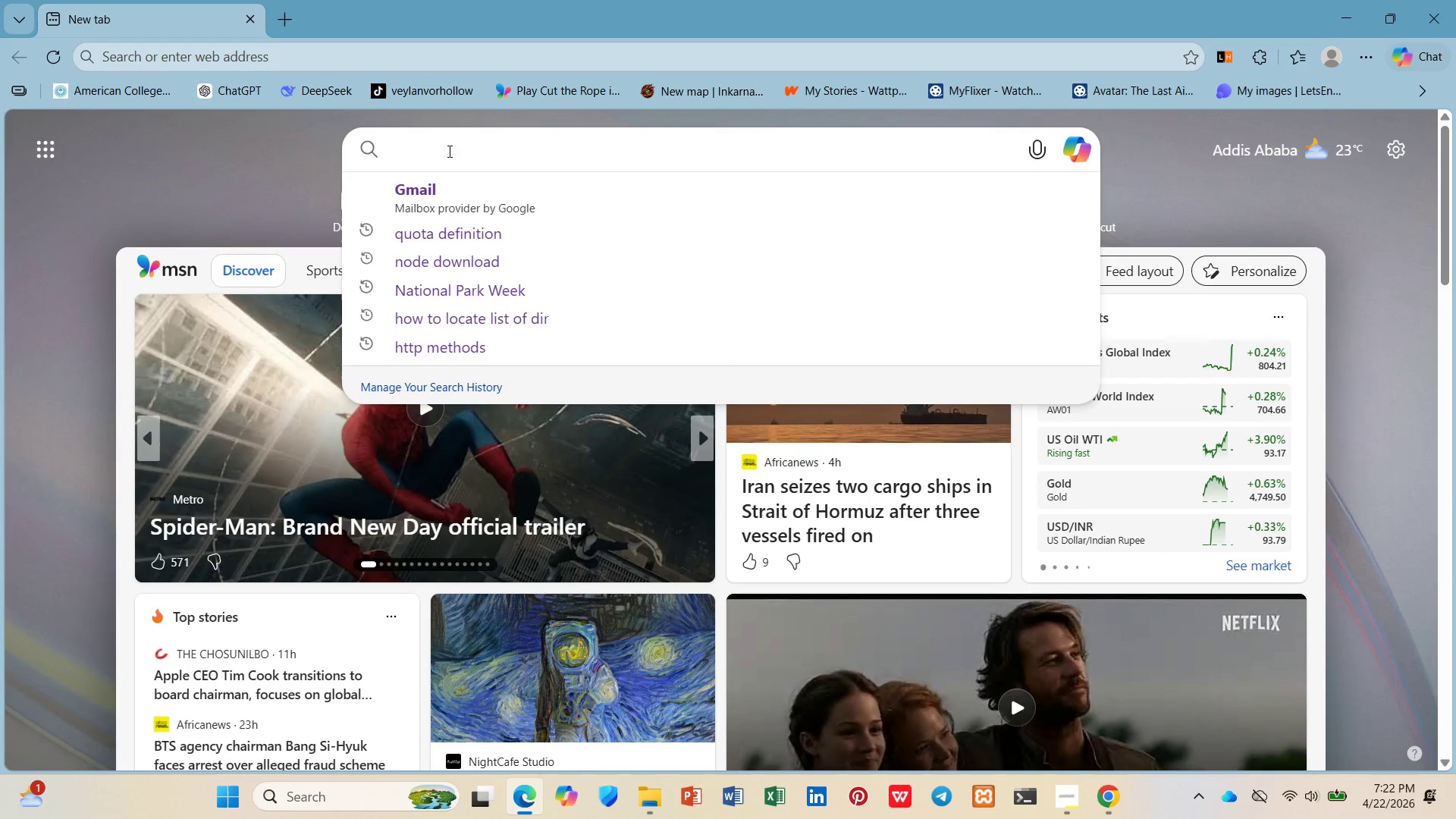 
key(Control+V)
 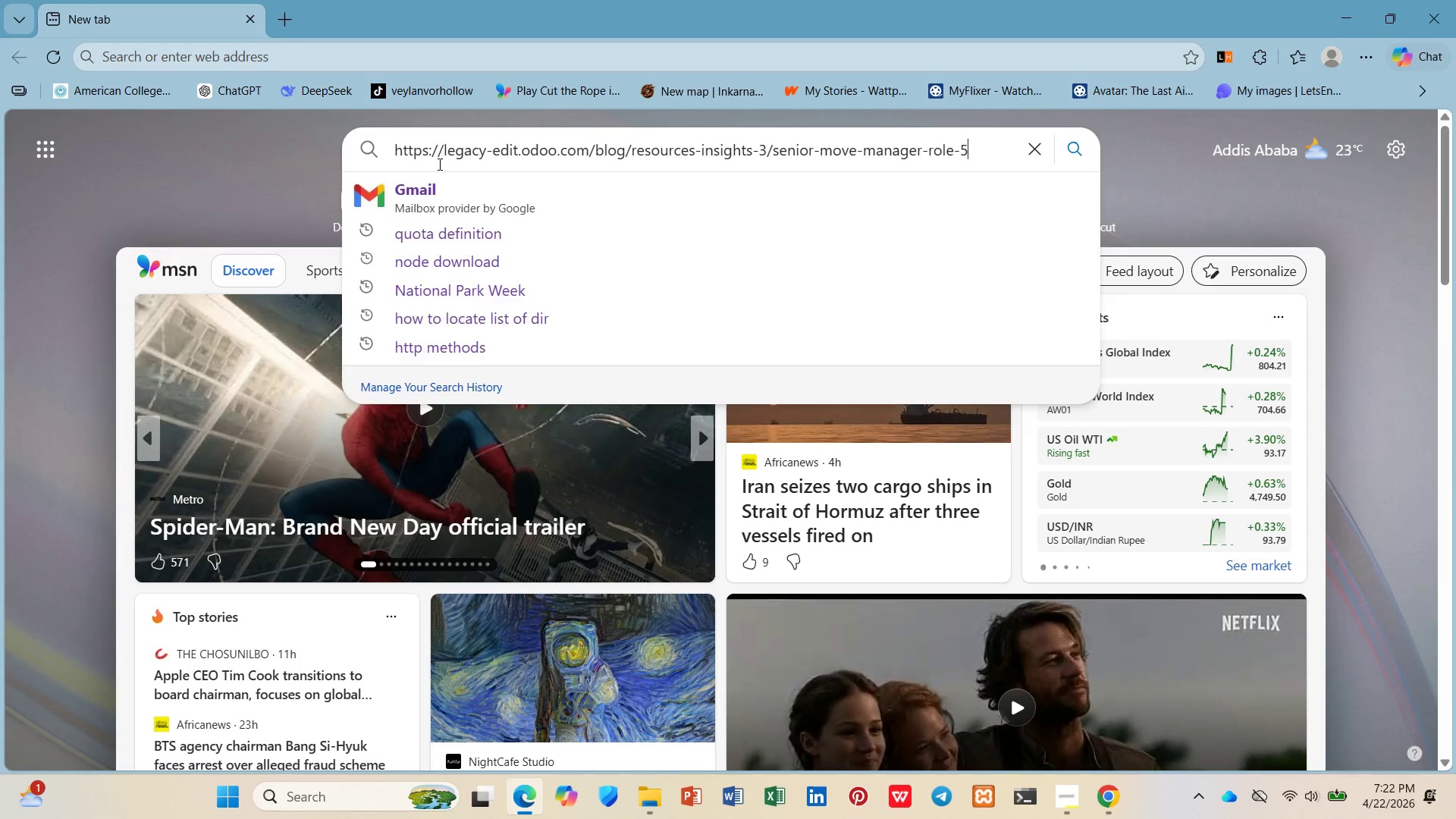 
key(Enter)
 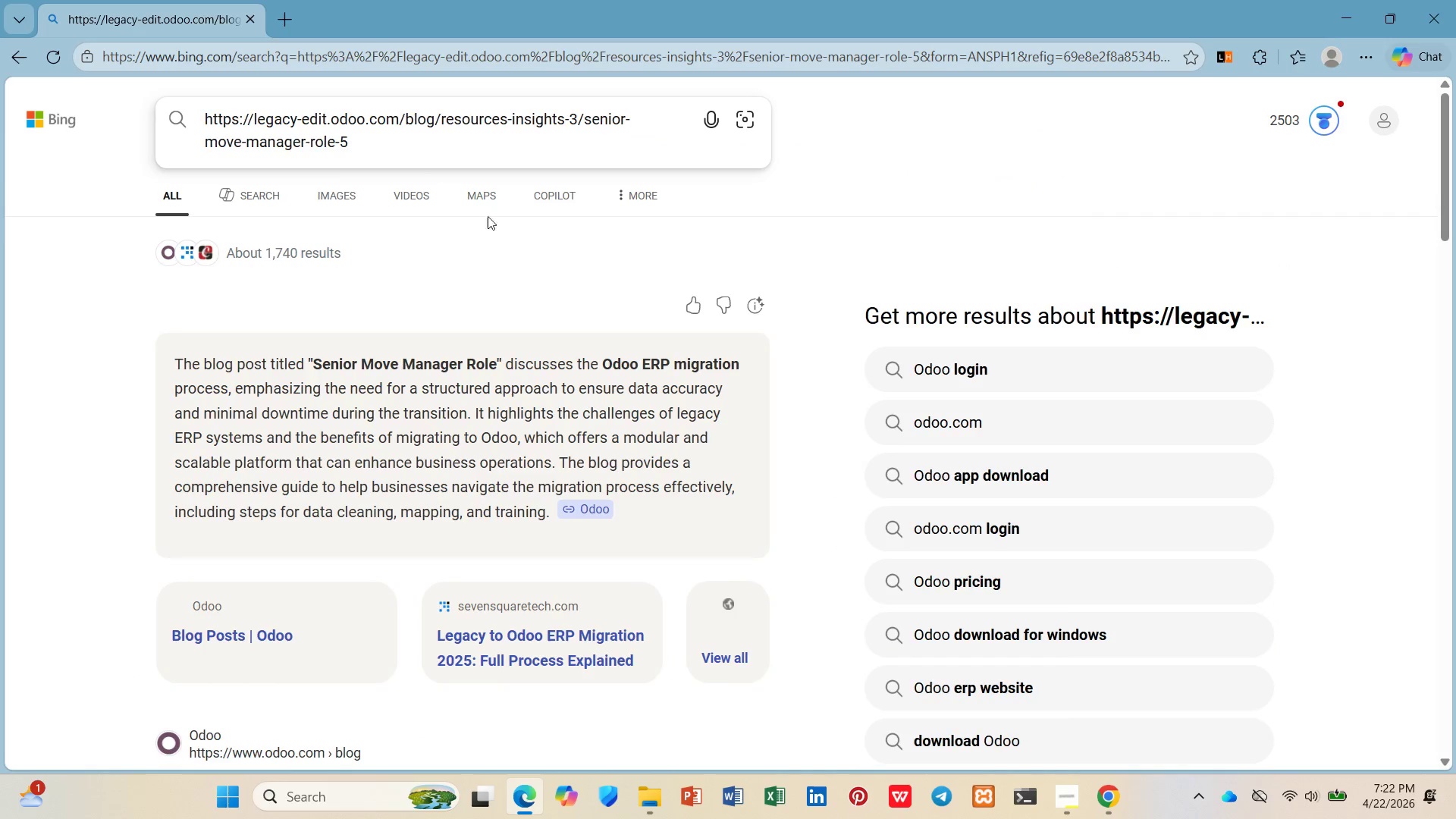 
left_click([292, 11])
 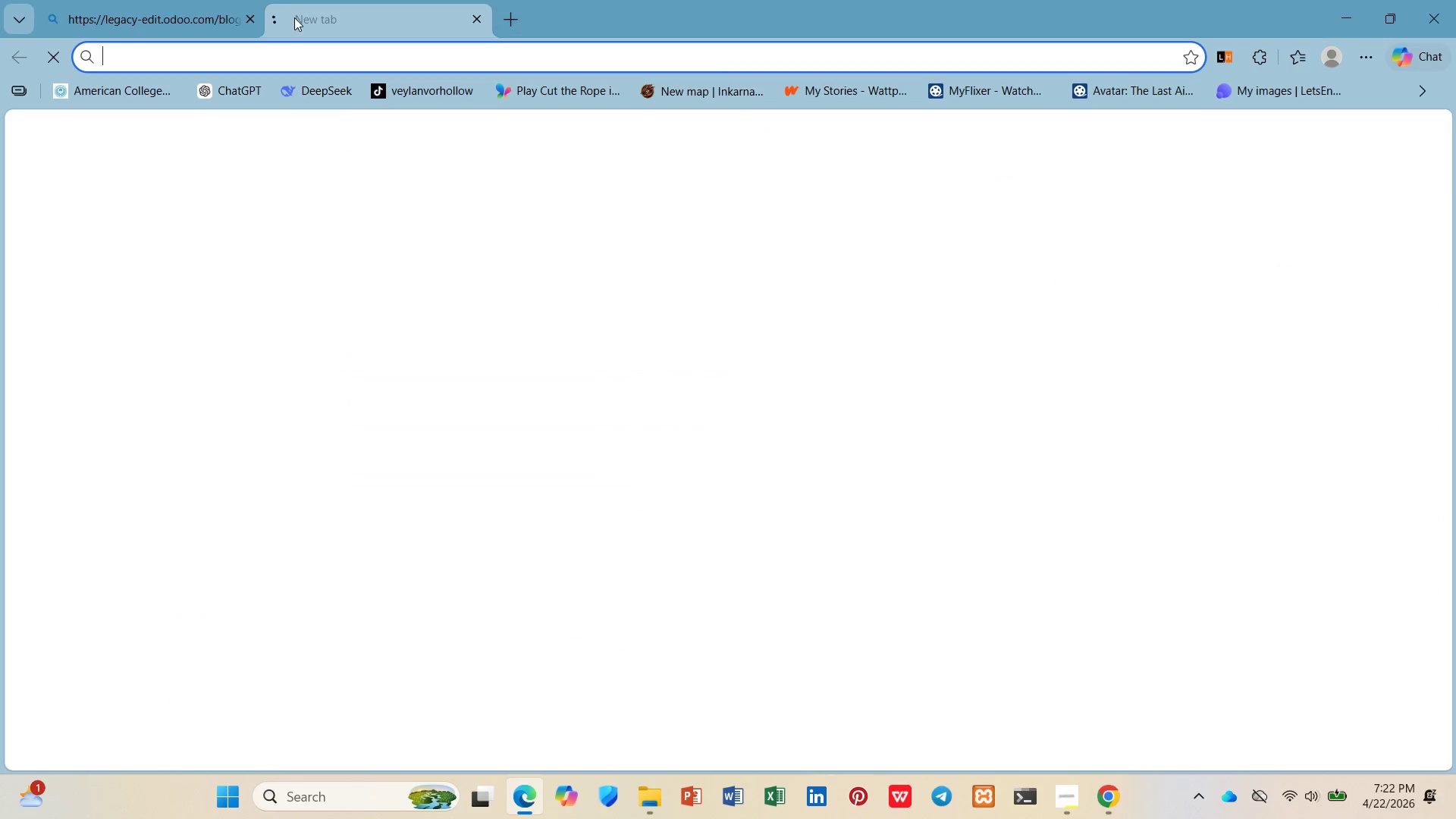 
key(Control+V)
 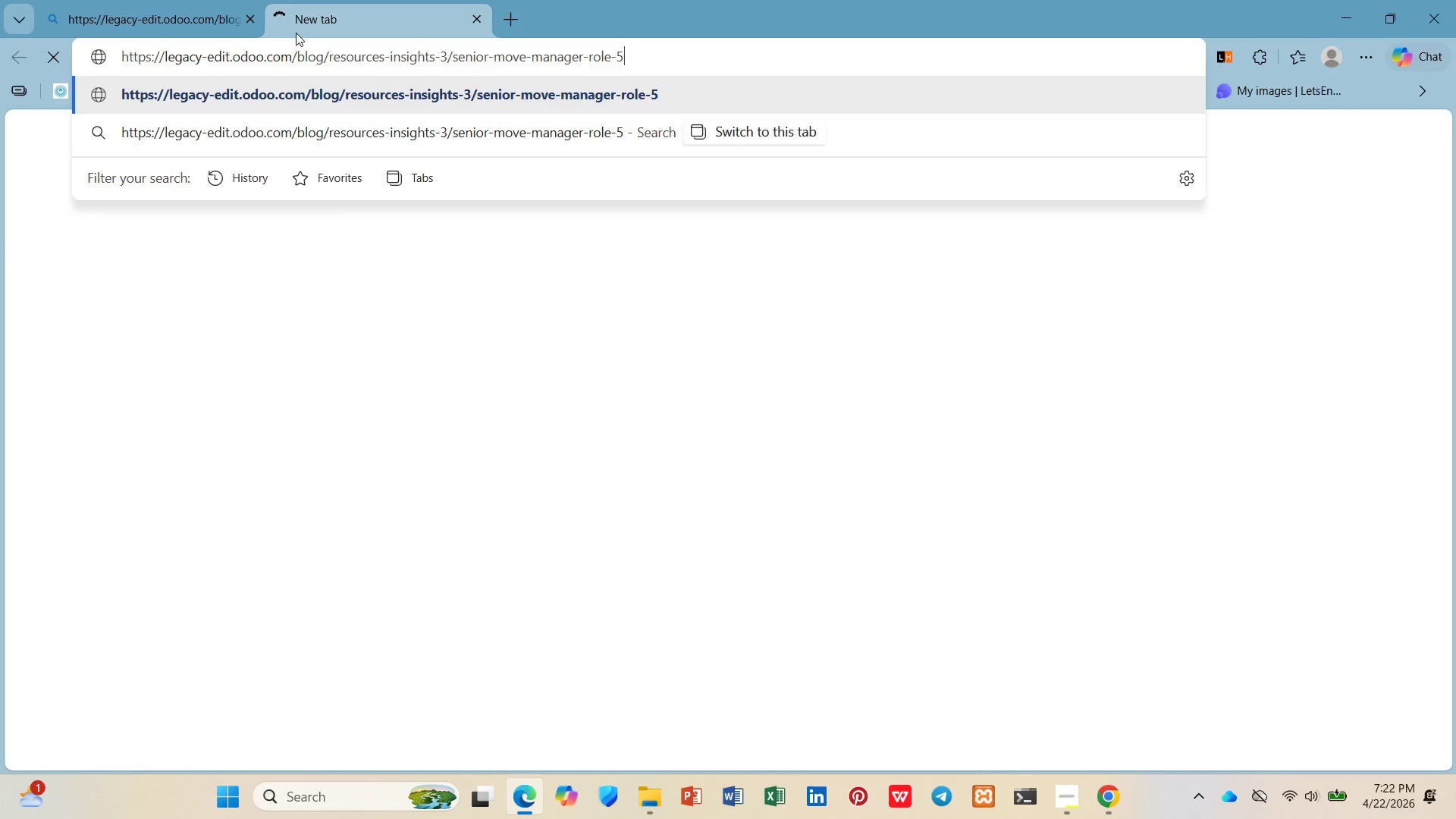 
key(Enter)
 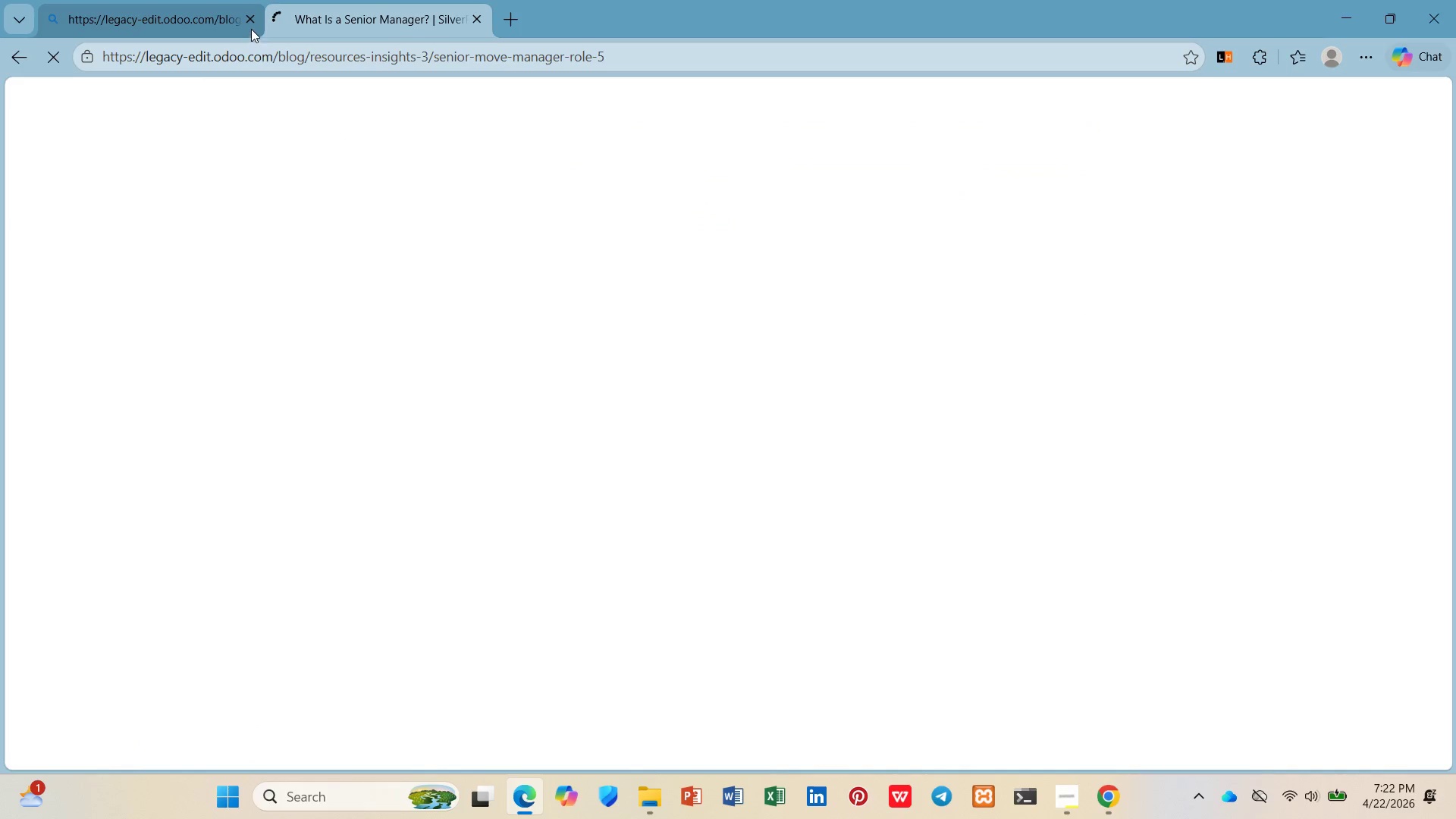 
left_click([251, 22])
 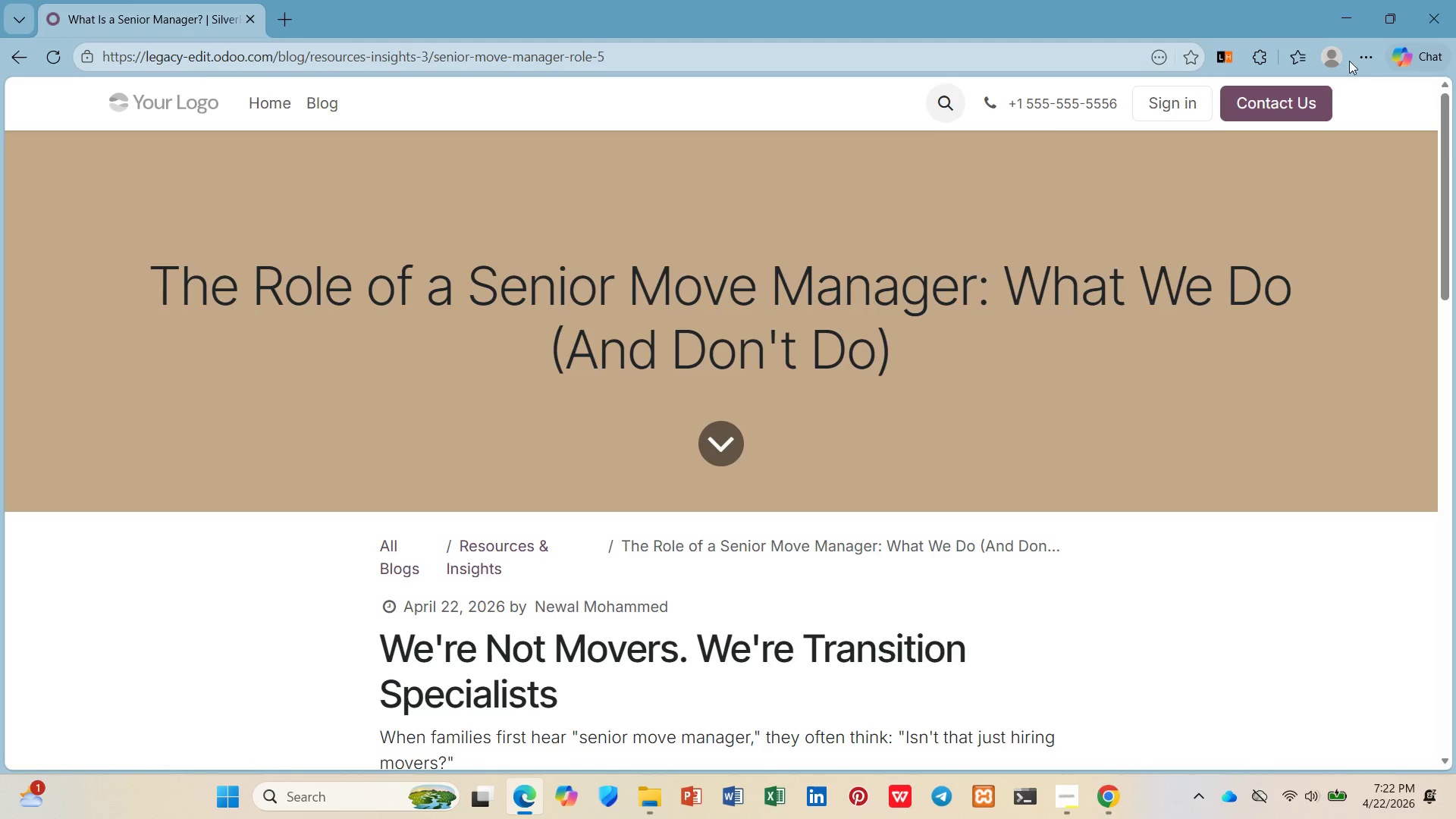 
left_click([1364, 59])
 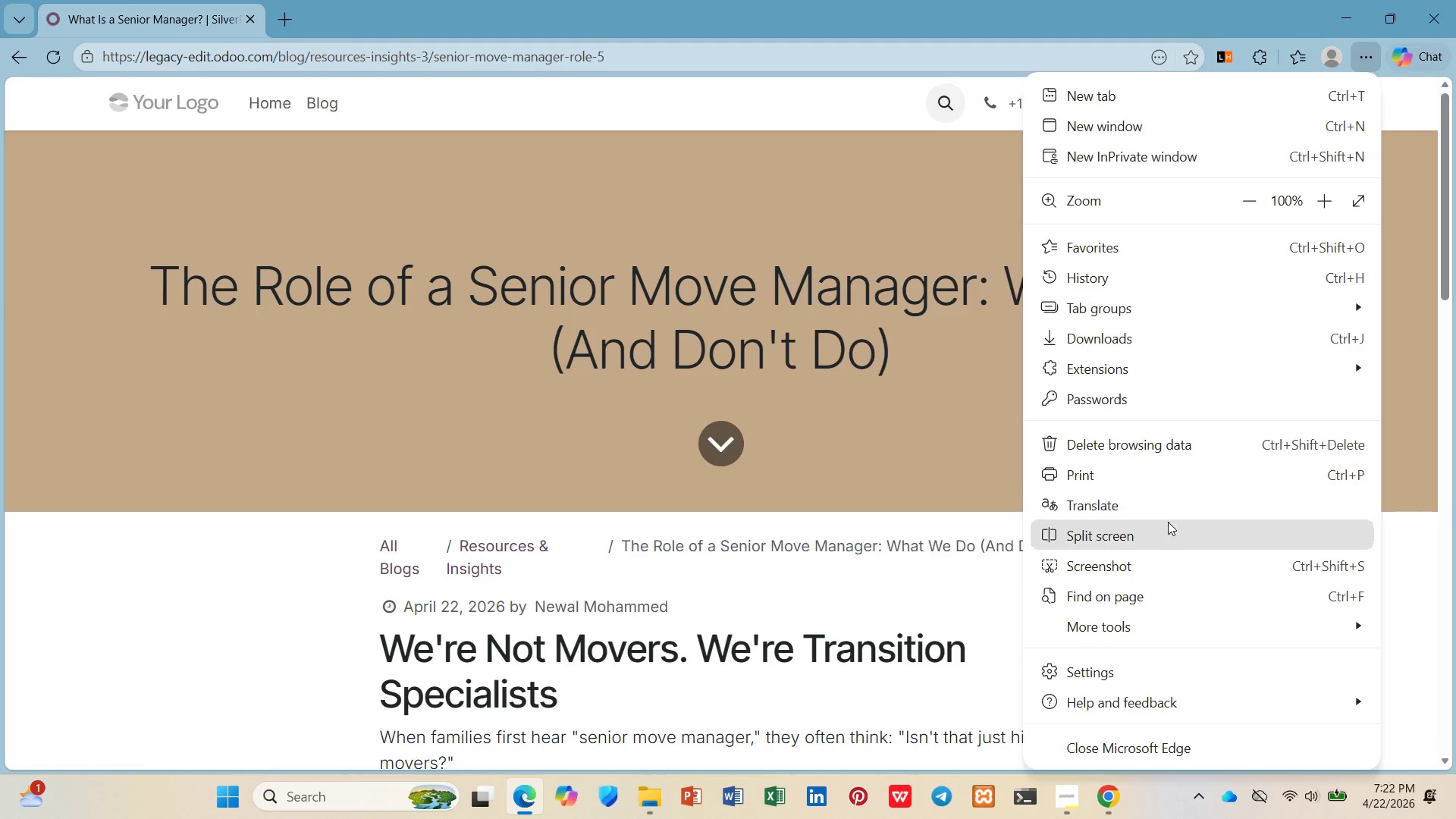 
left_click([1162, 563])
 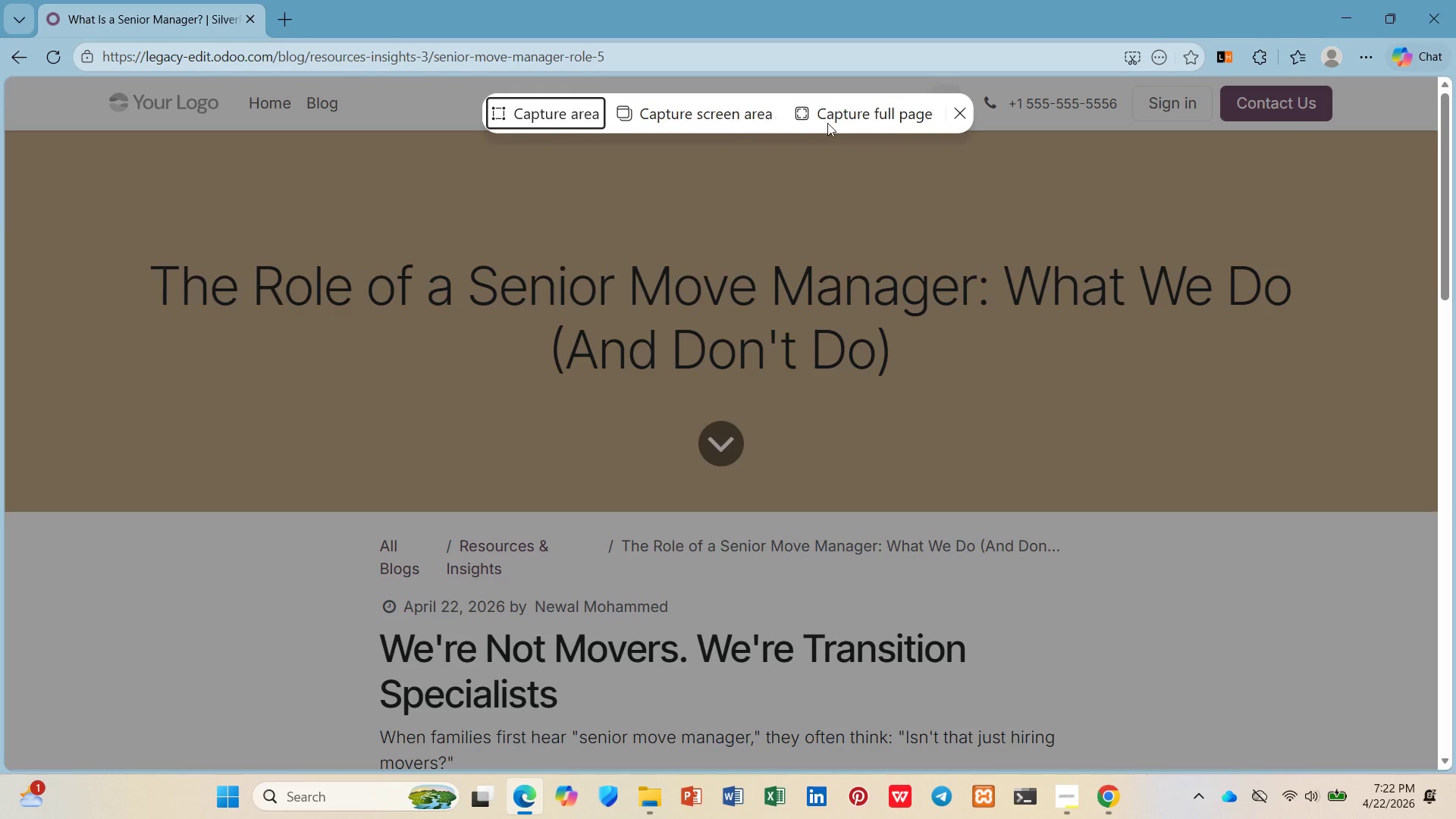 
left_click([831, 118])
 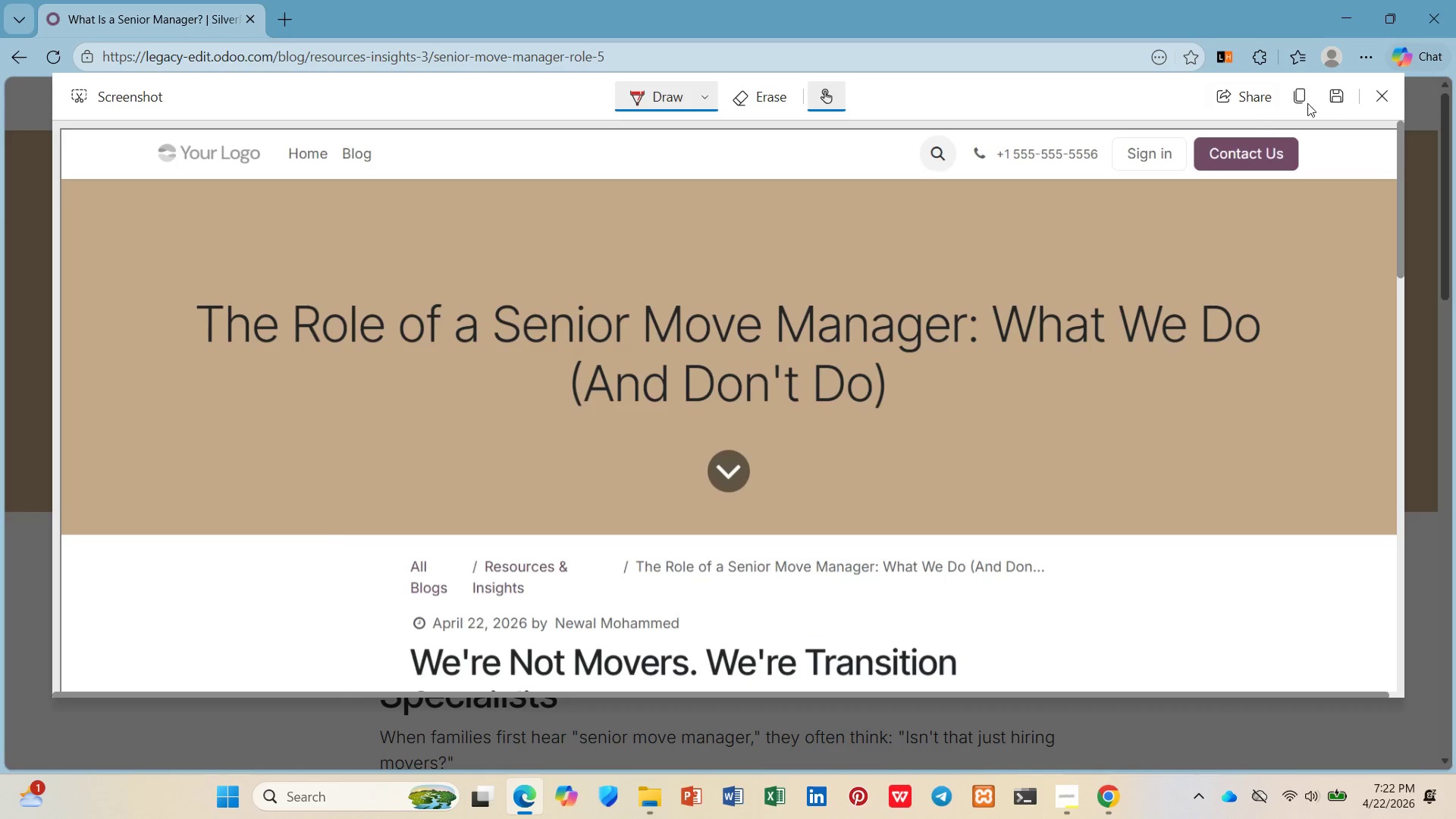 
left_click([1340, 100])
 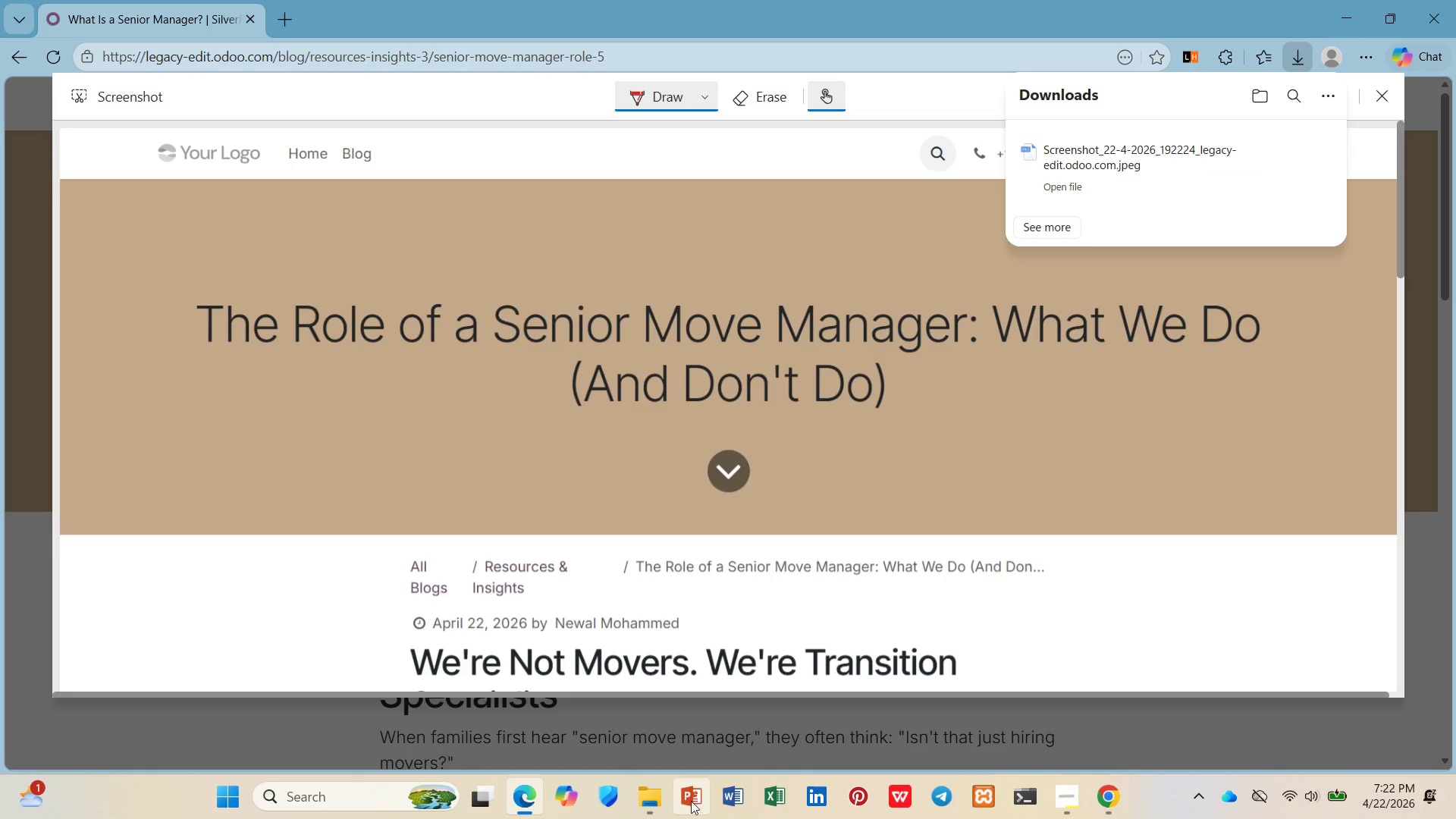 
left_click([657, 793])
 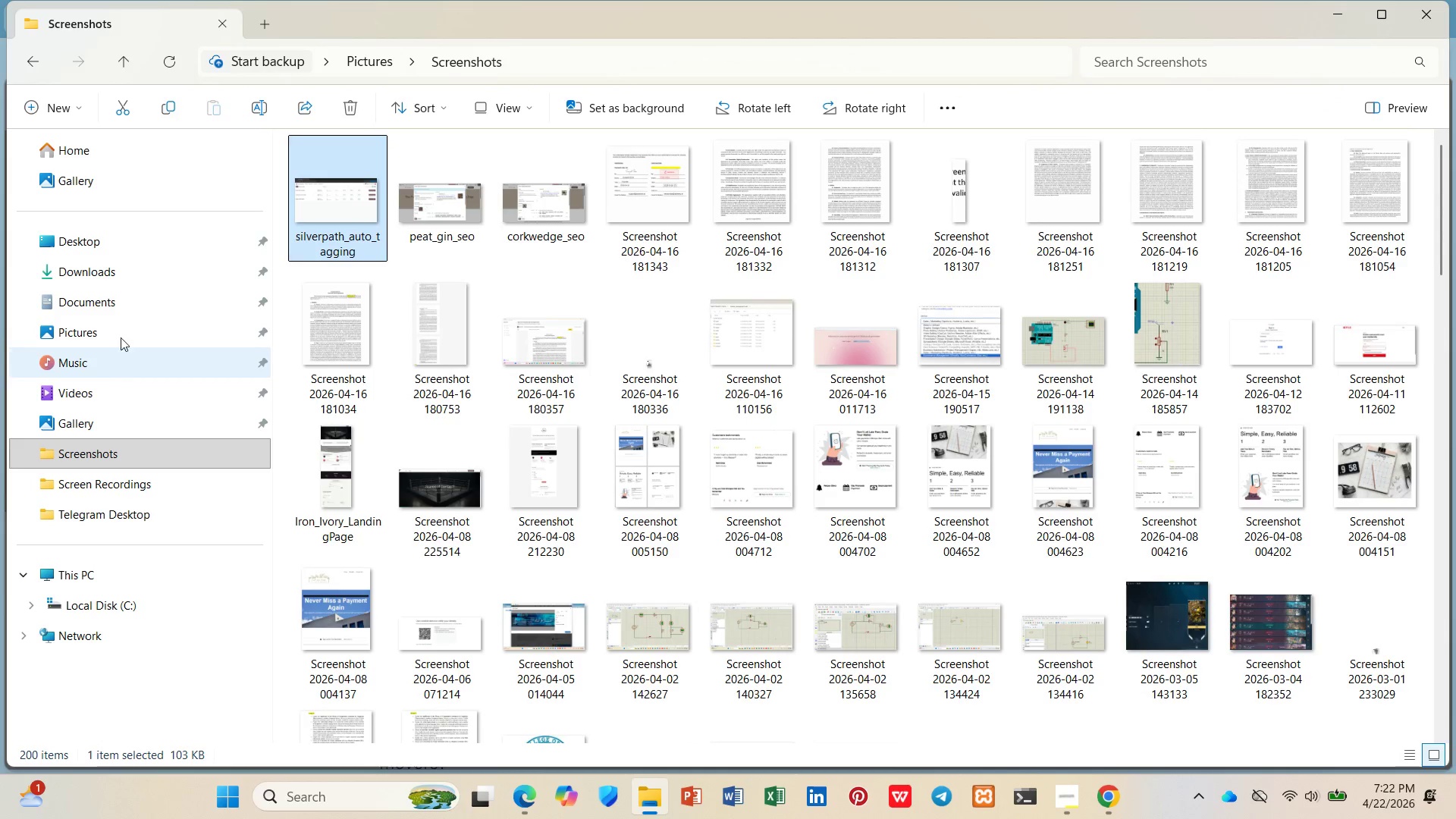 
left_click([136, 273])
 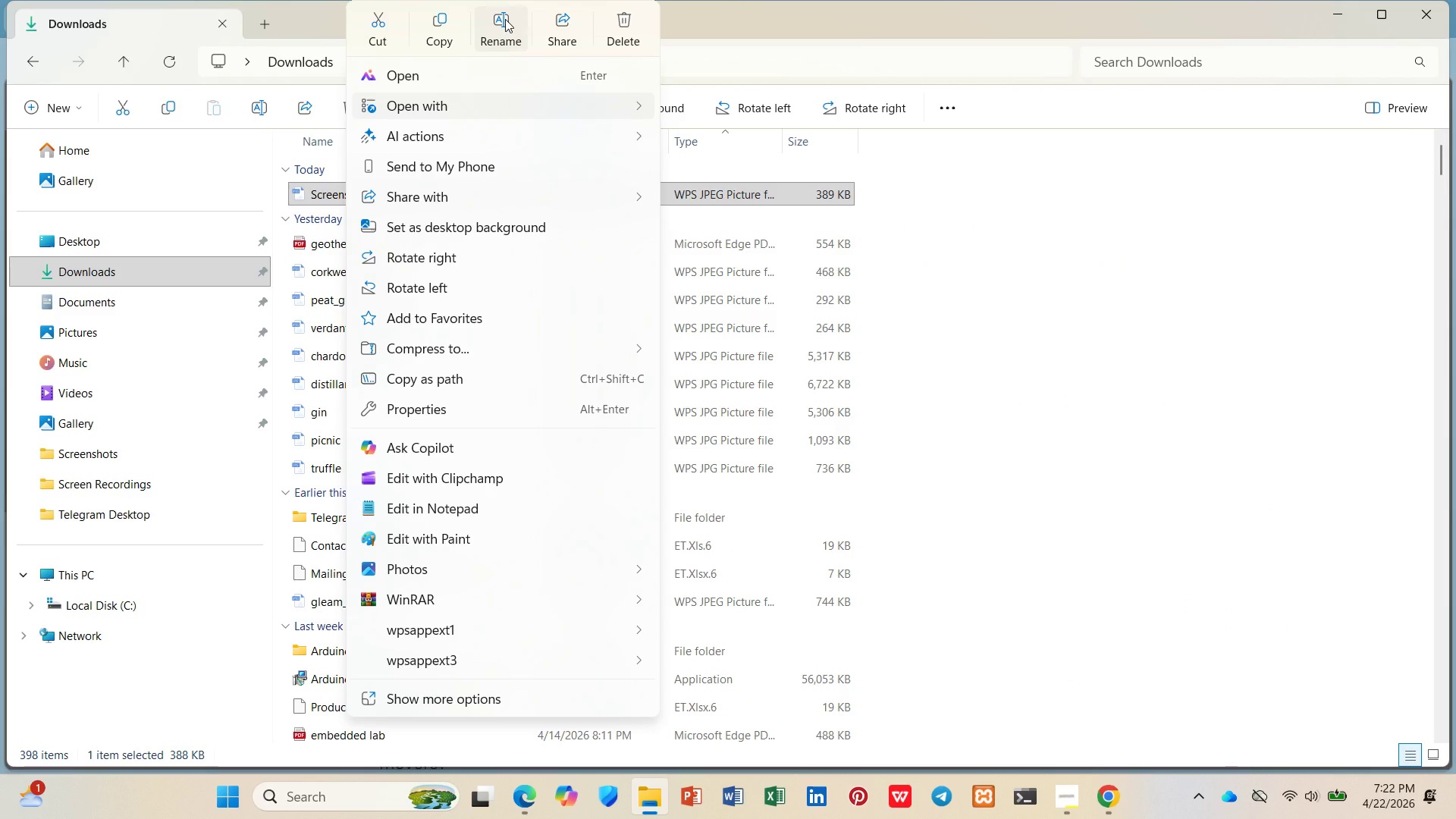 
wait(6.0)
 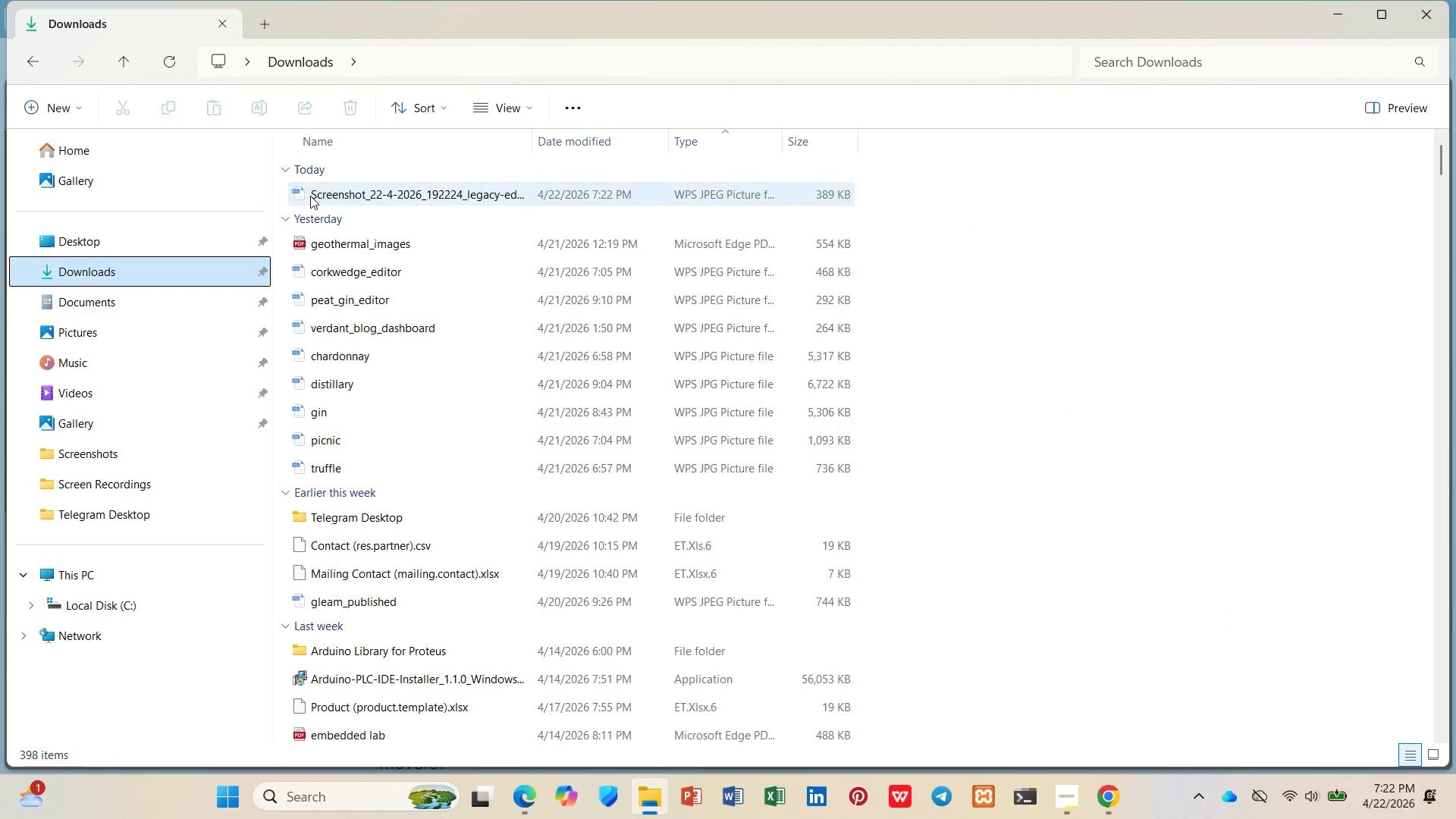 
left_click([505, 19])
 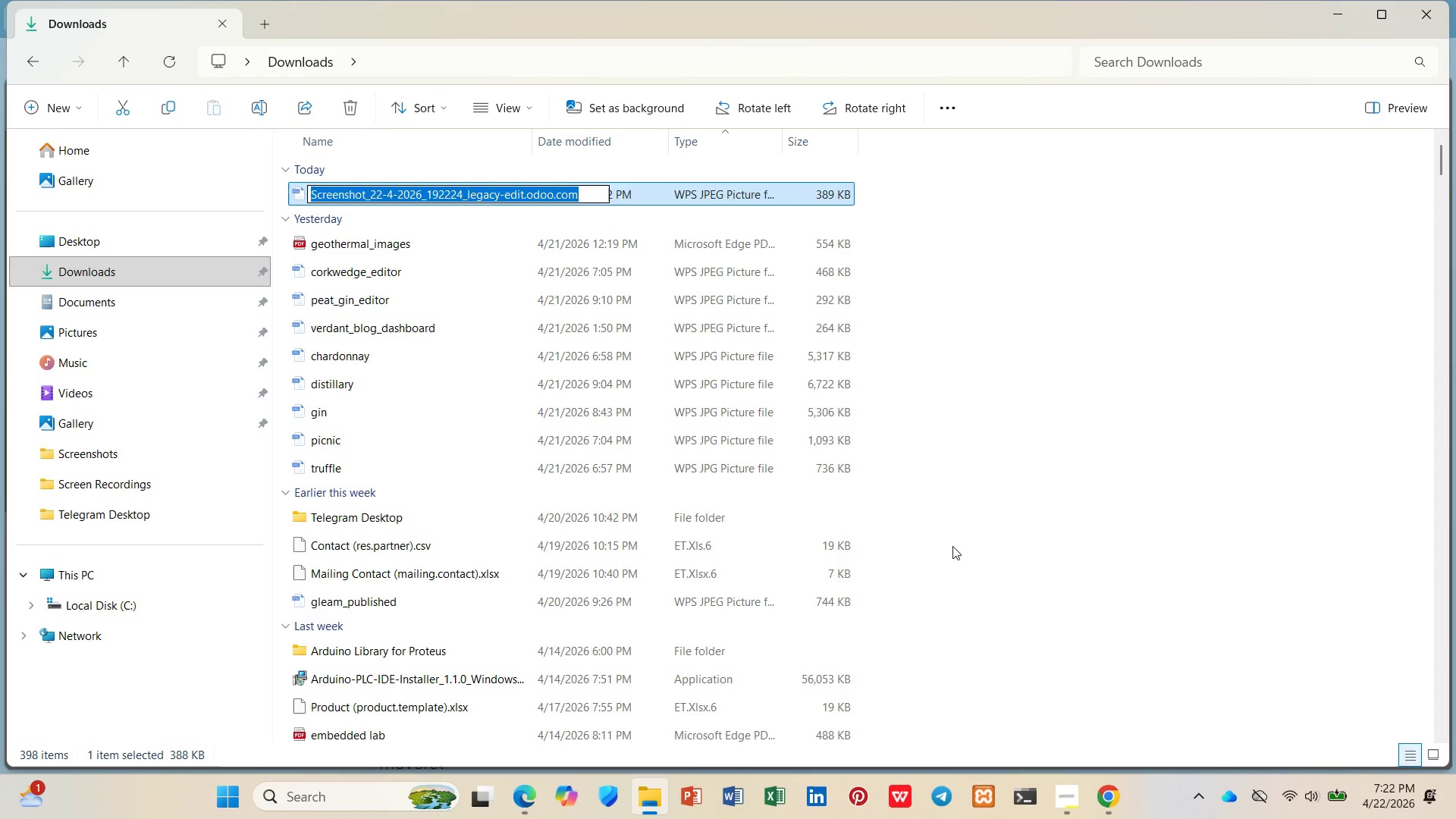 
left_click([1103, 783])
 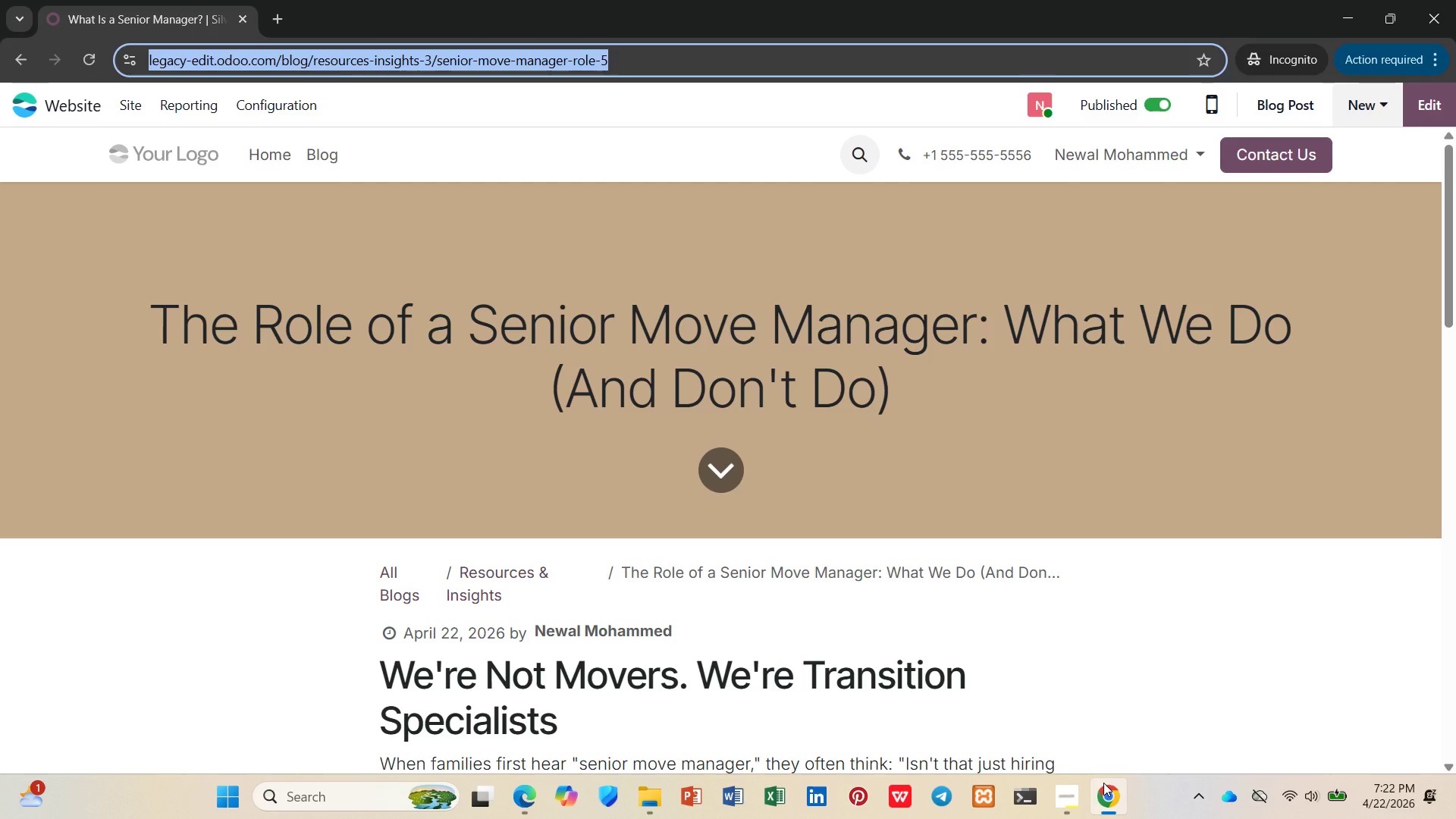 
left_click([1103, 783])
 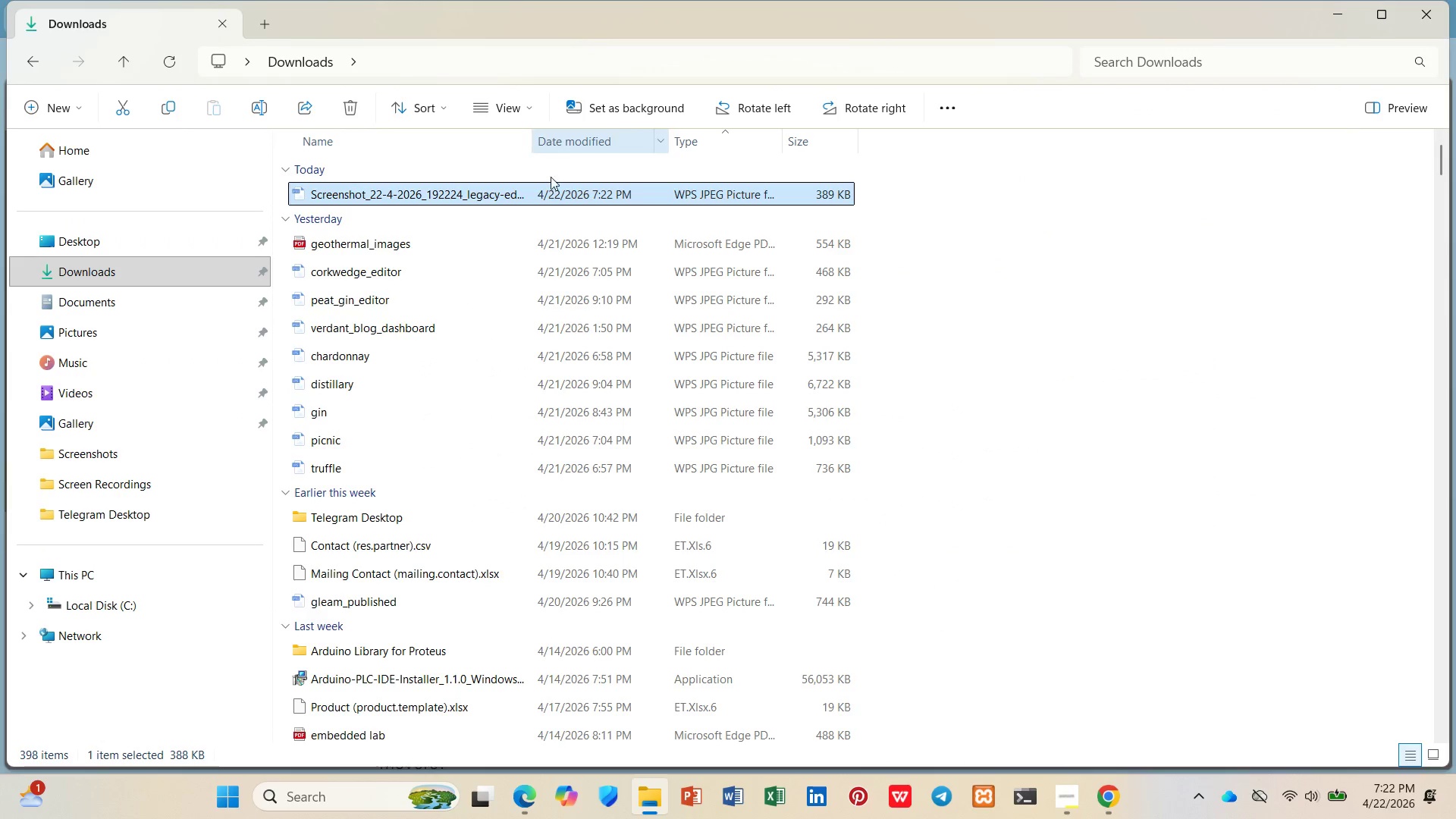 
right_click([542, 190])
 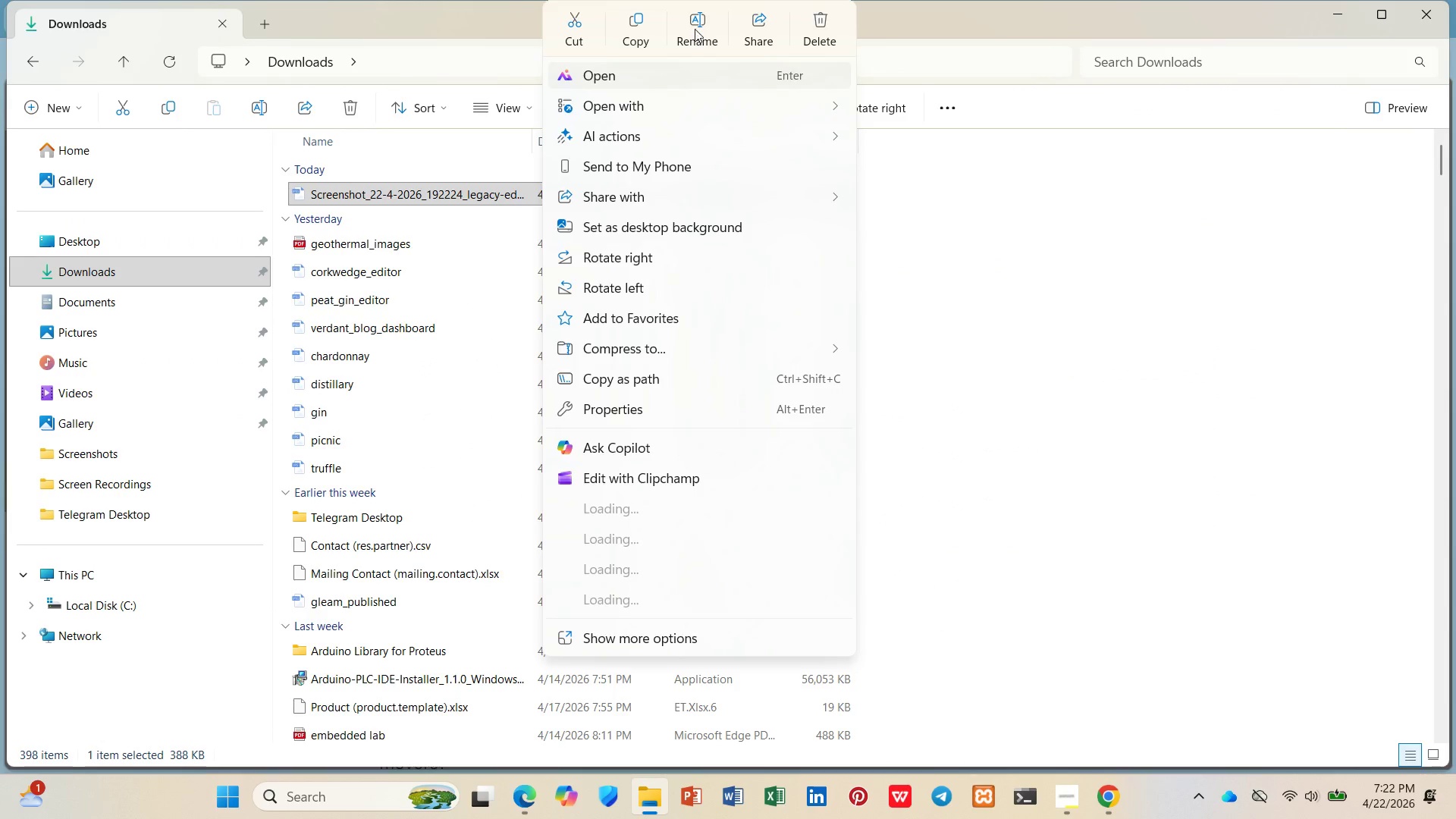 
left_click([694, 28])
 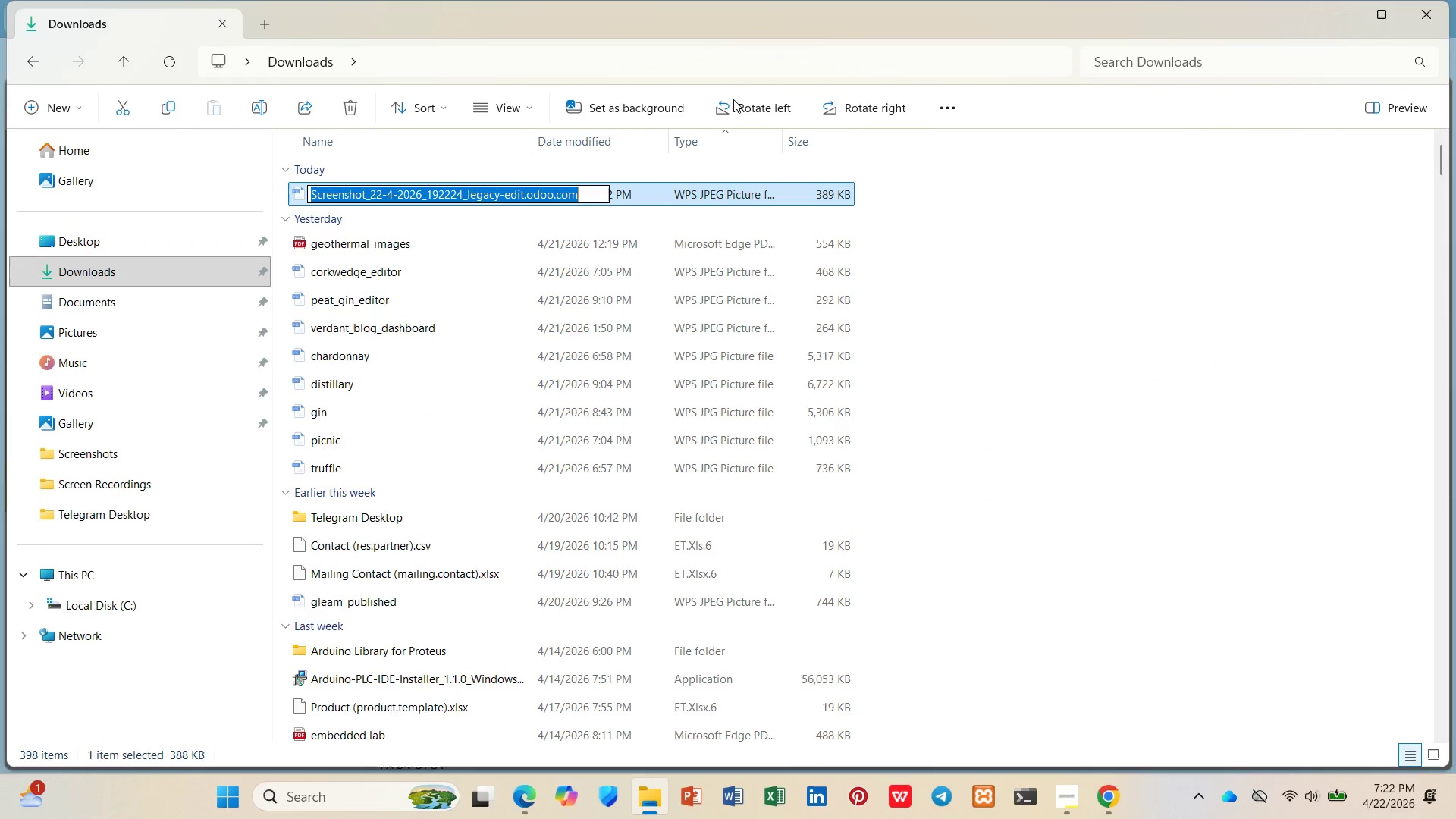 
type(silverpath_post3)
 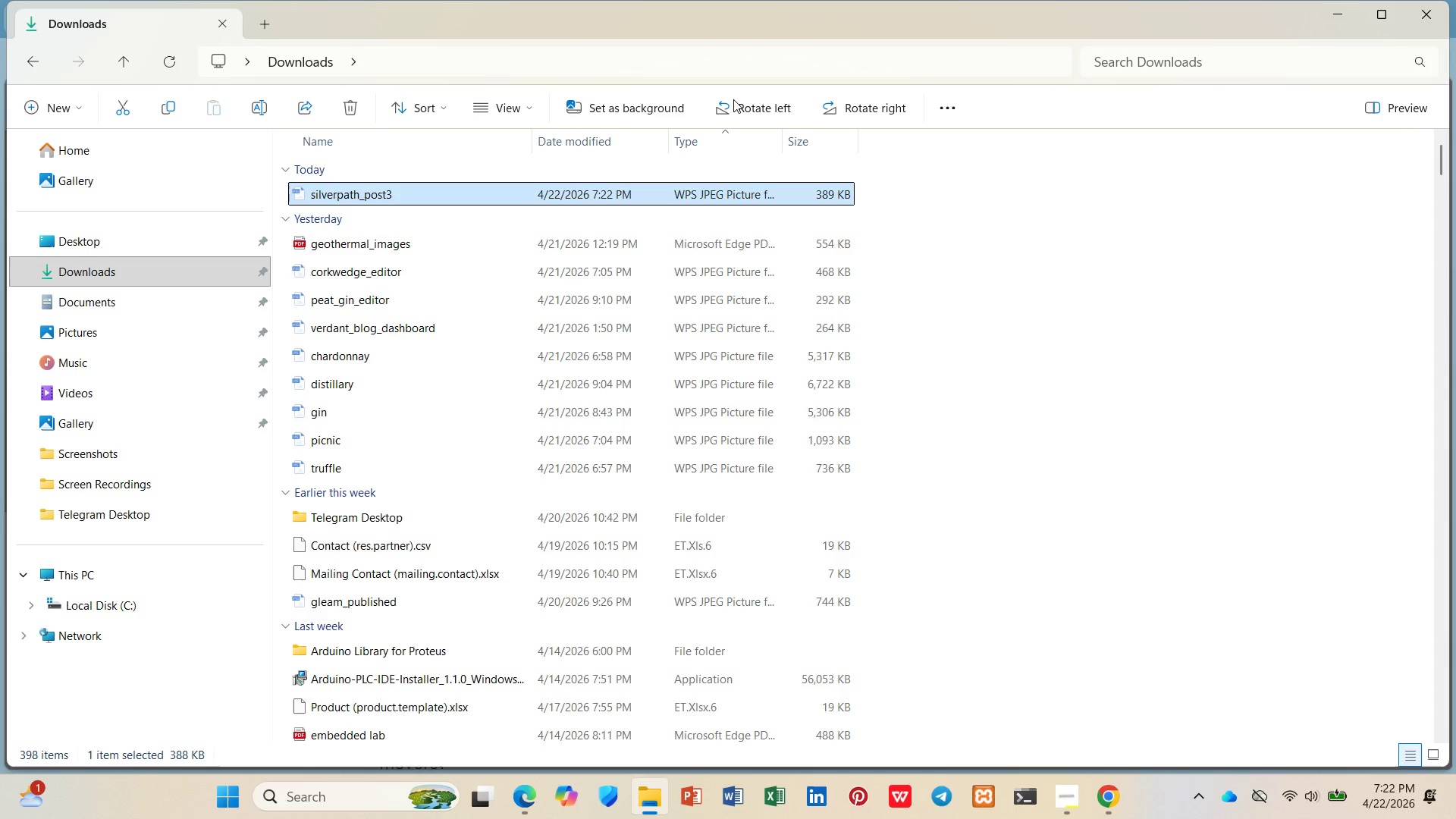 
 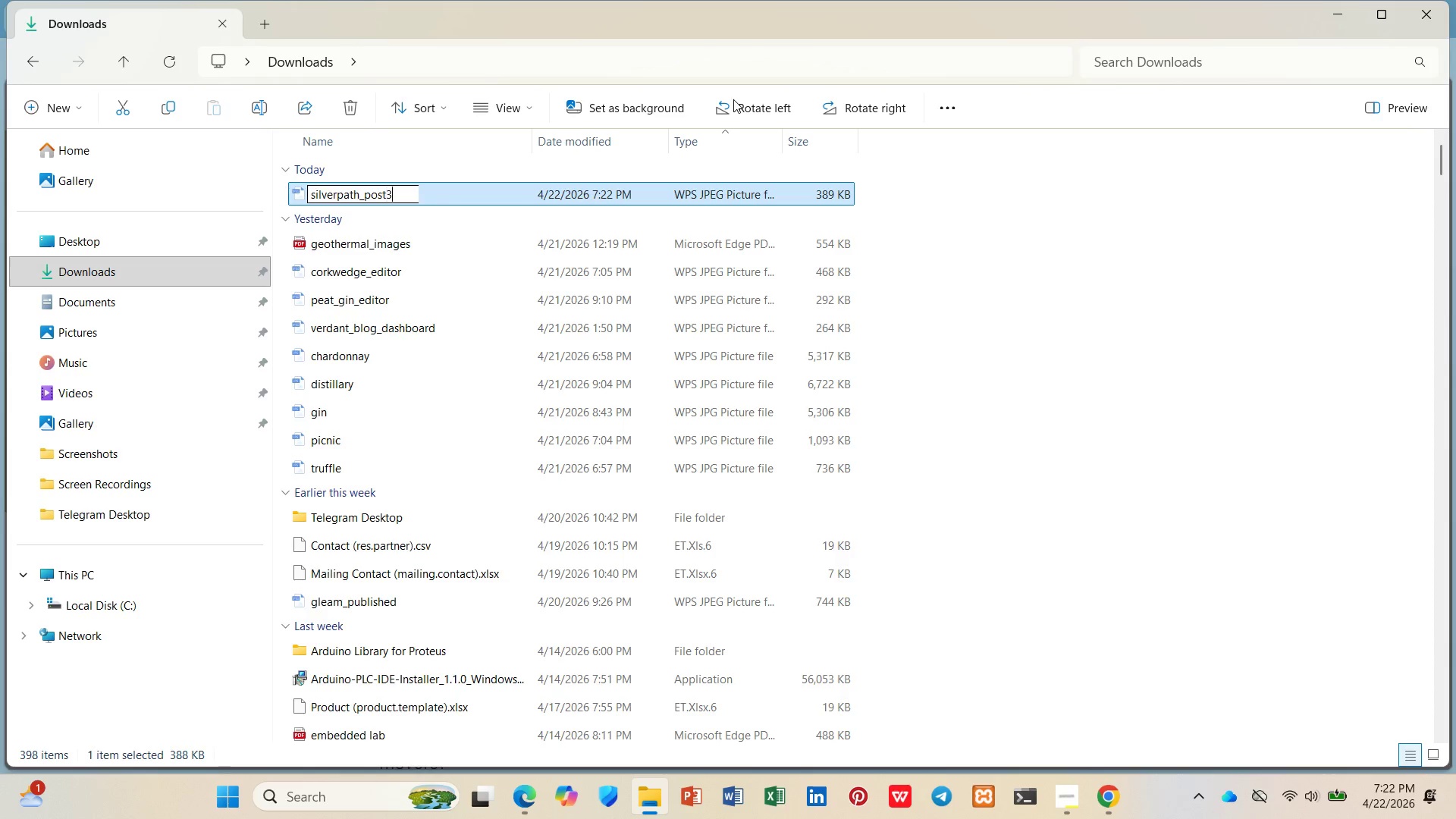 
key(Enter)
 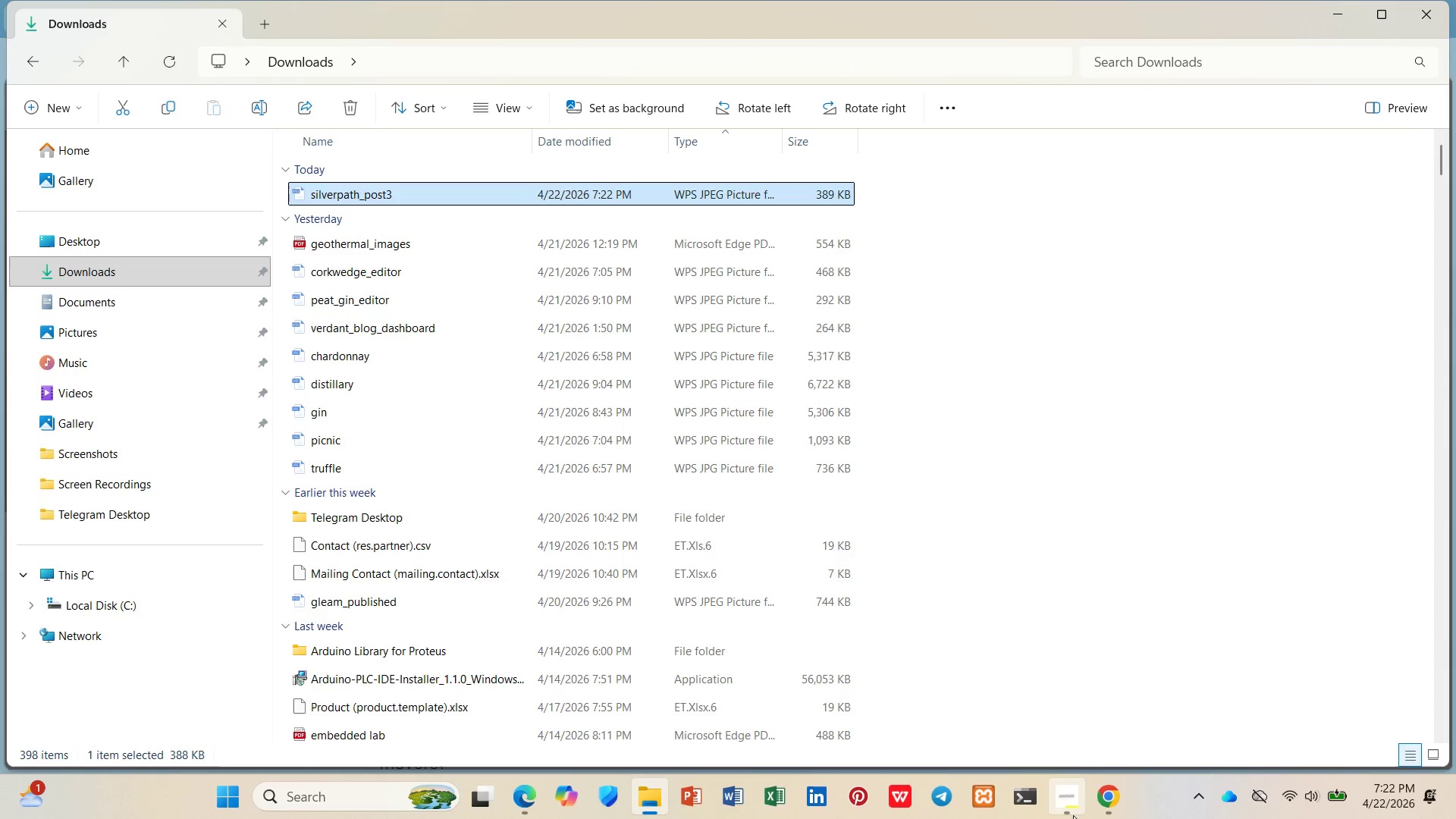 
left_click([1119, 815])
 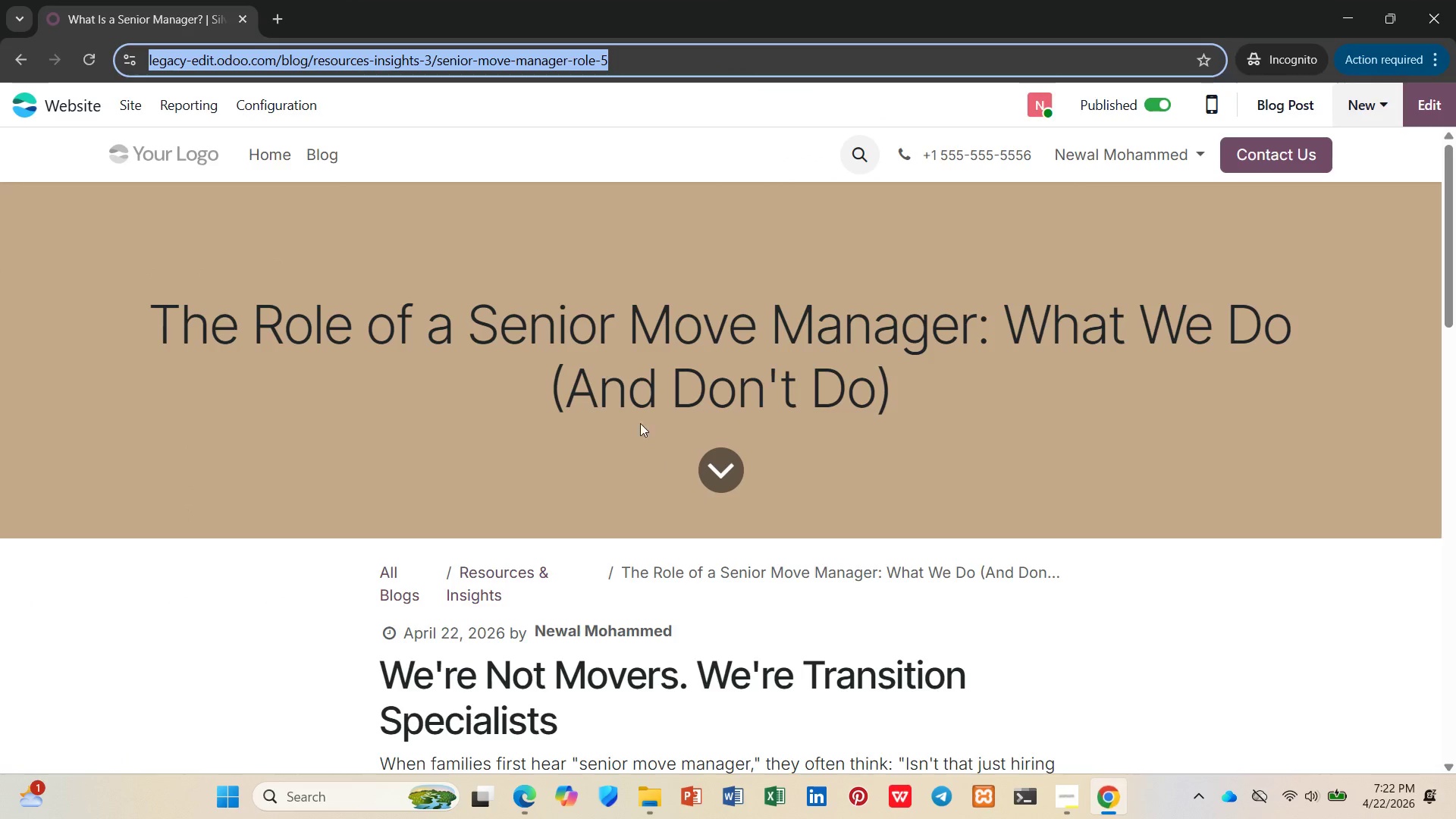 
left_click([585, 375])
 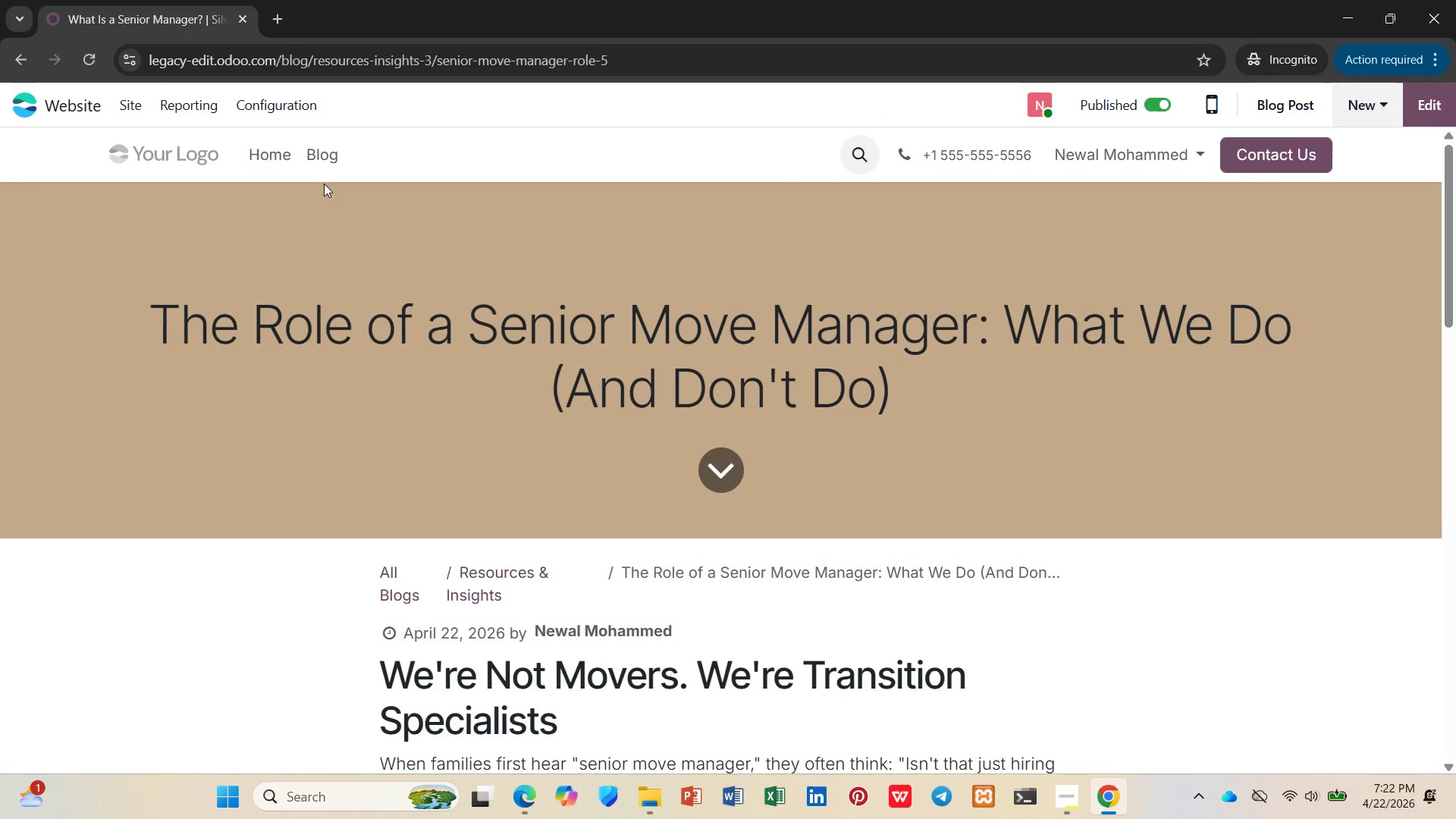 
left_click([328, 164])
 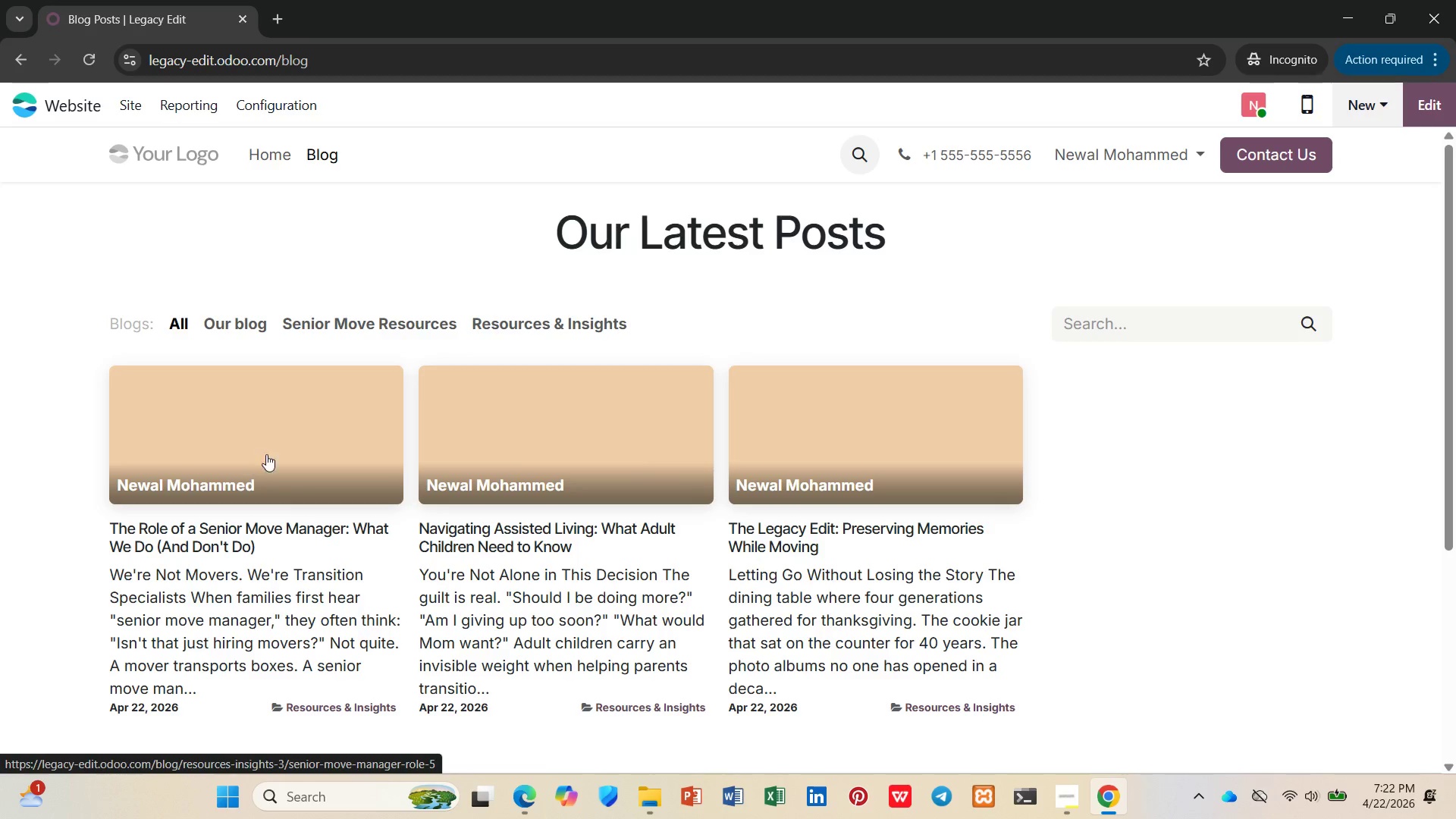 
left_click([642, 445])
 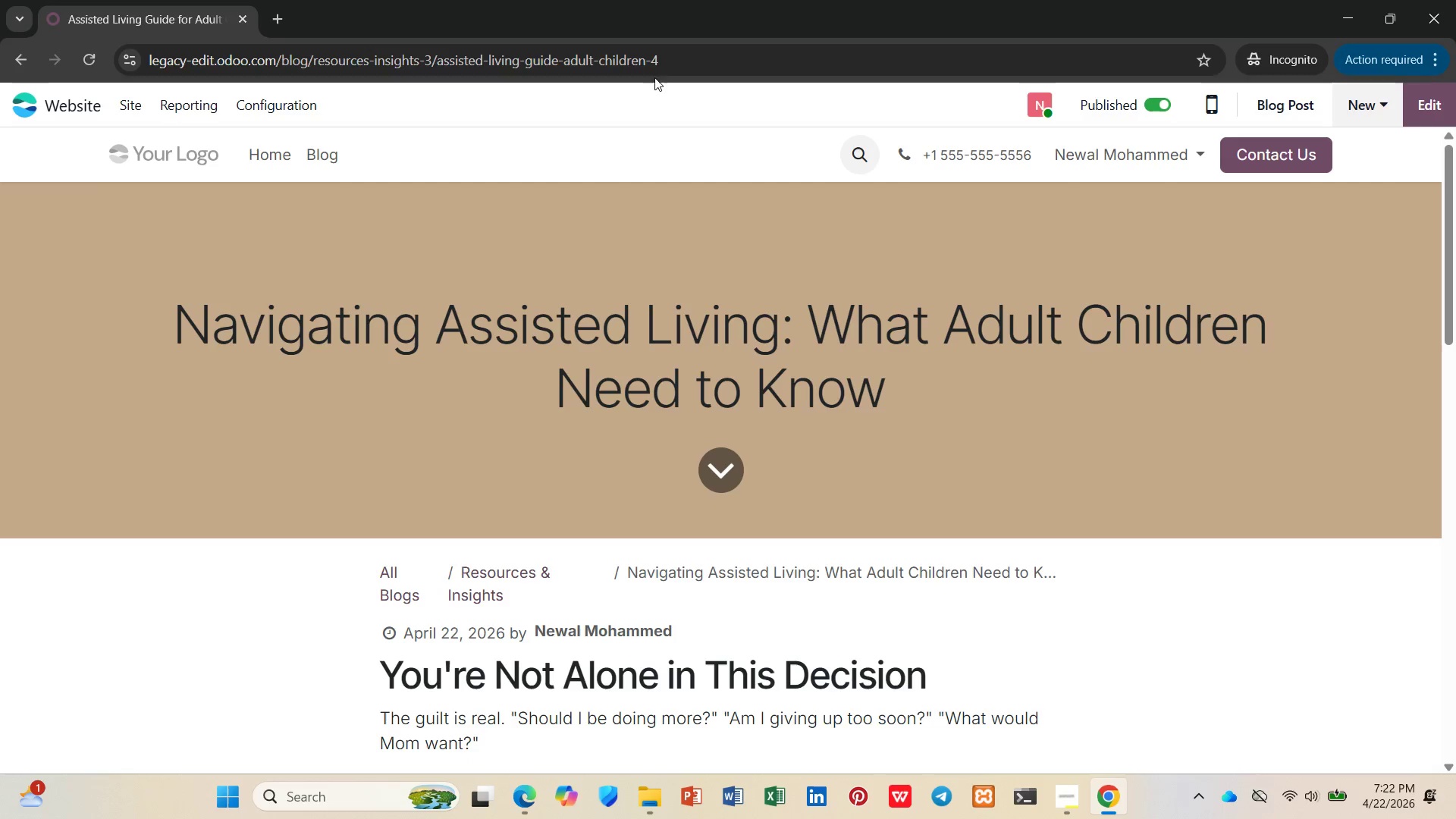 
key(Control+C)
 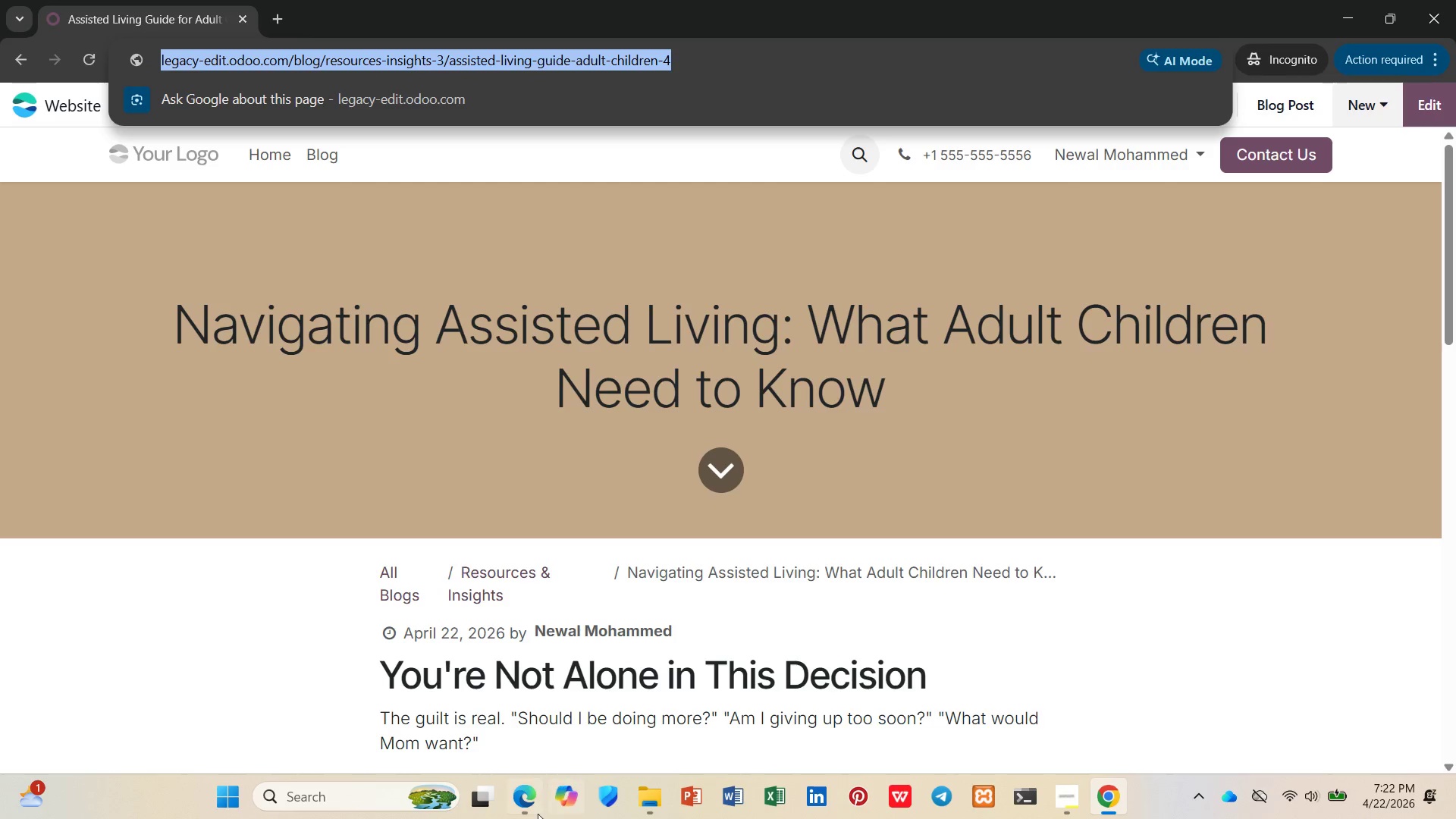 
left_click([525, 818])
 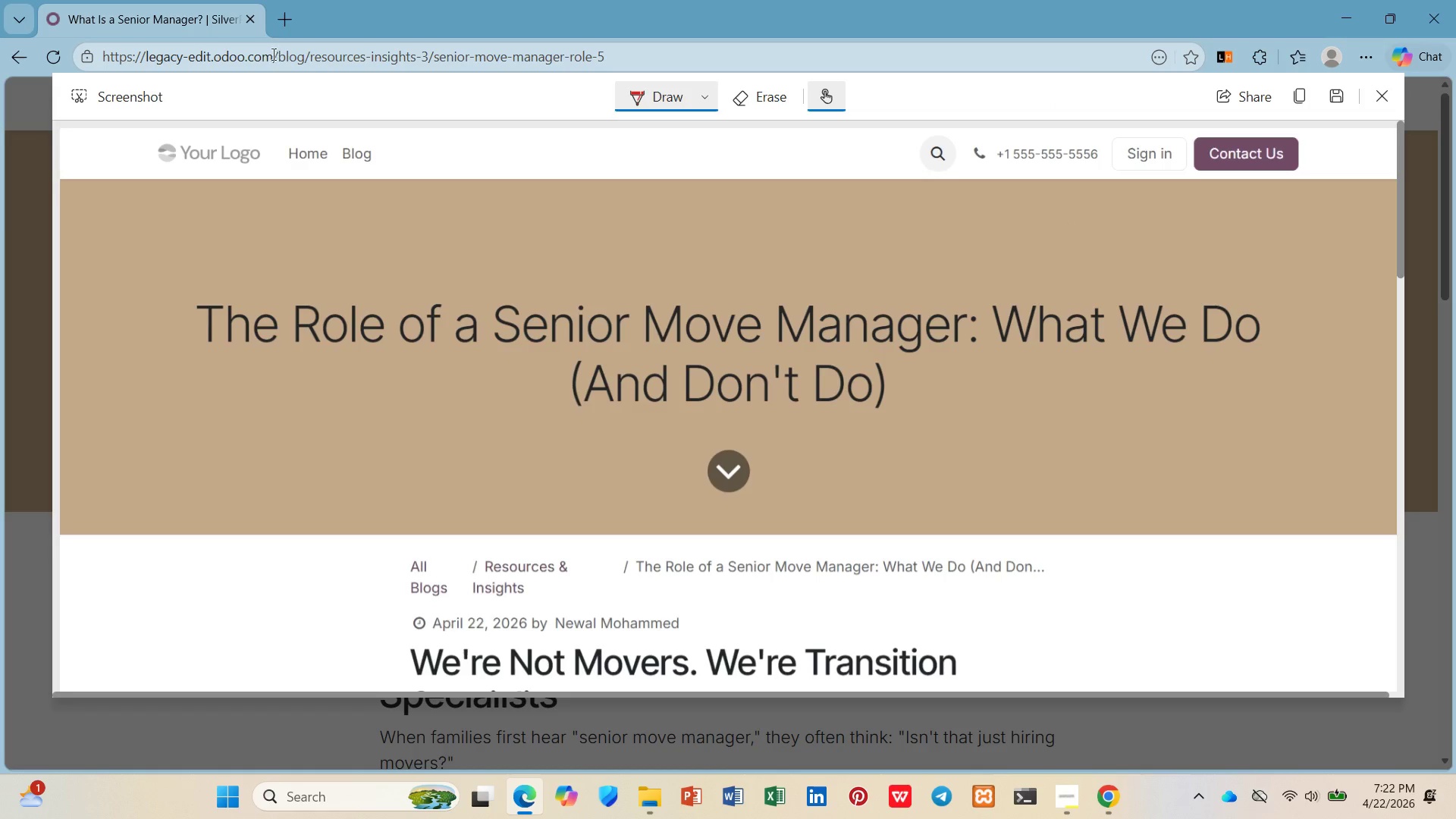 
left_click([297, 27])
 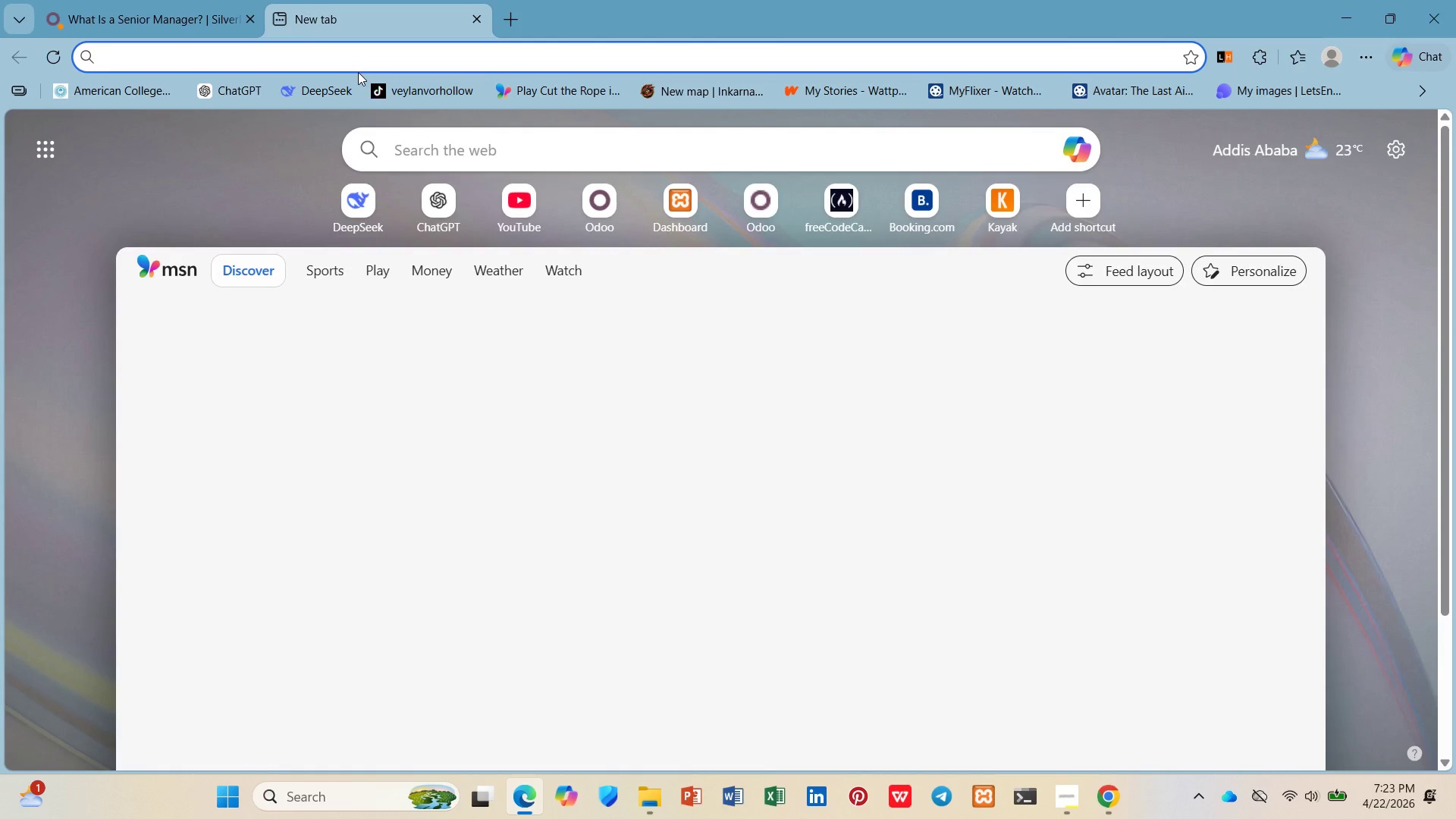 
left_click([362, 59])
 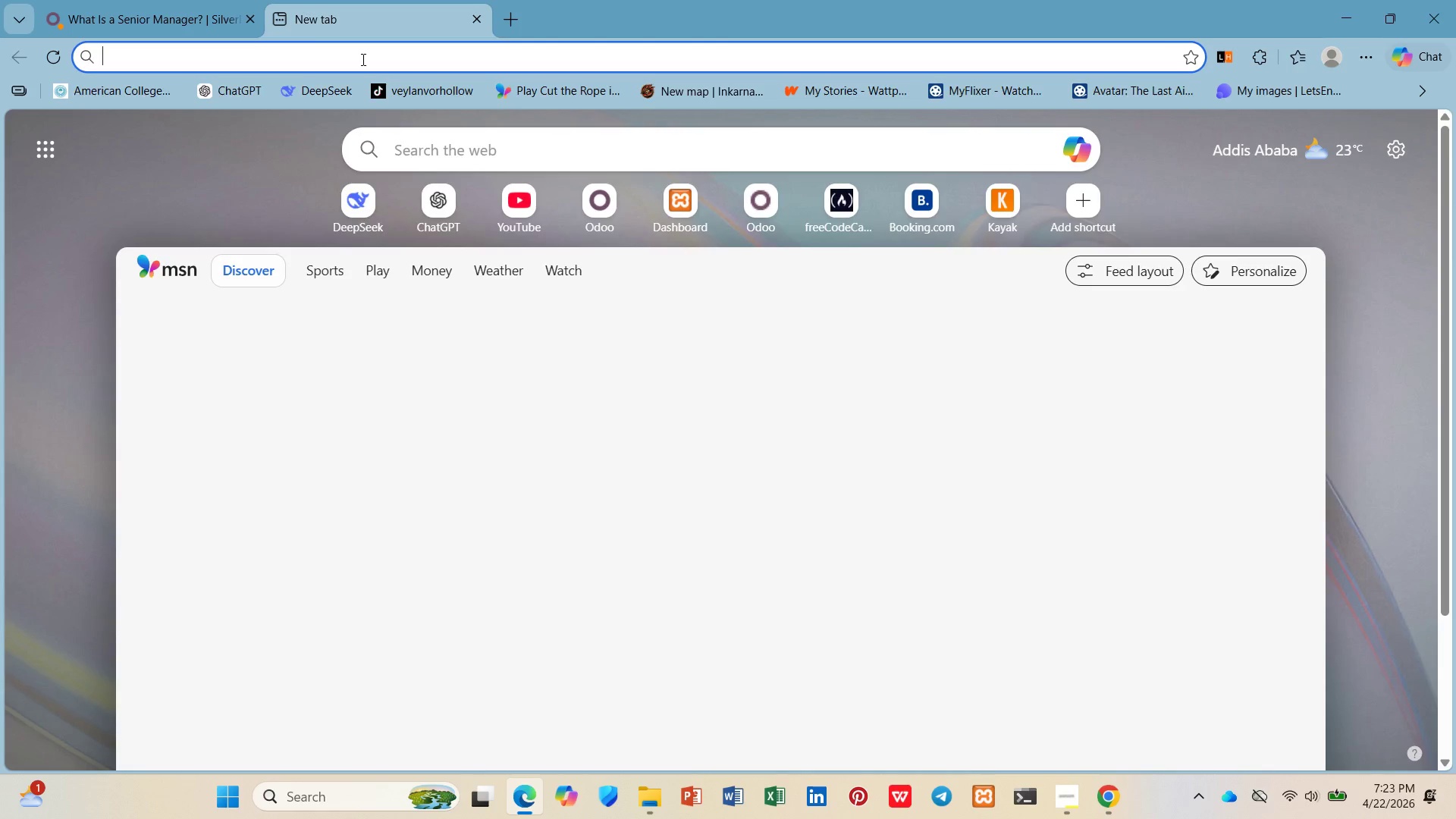 
key(Control+V)
 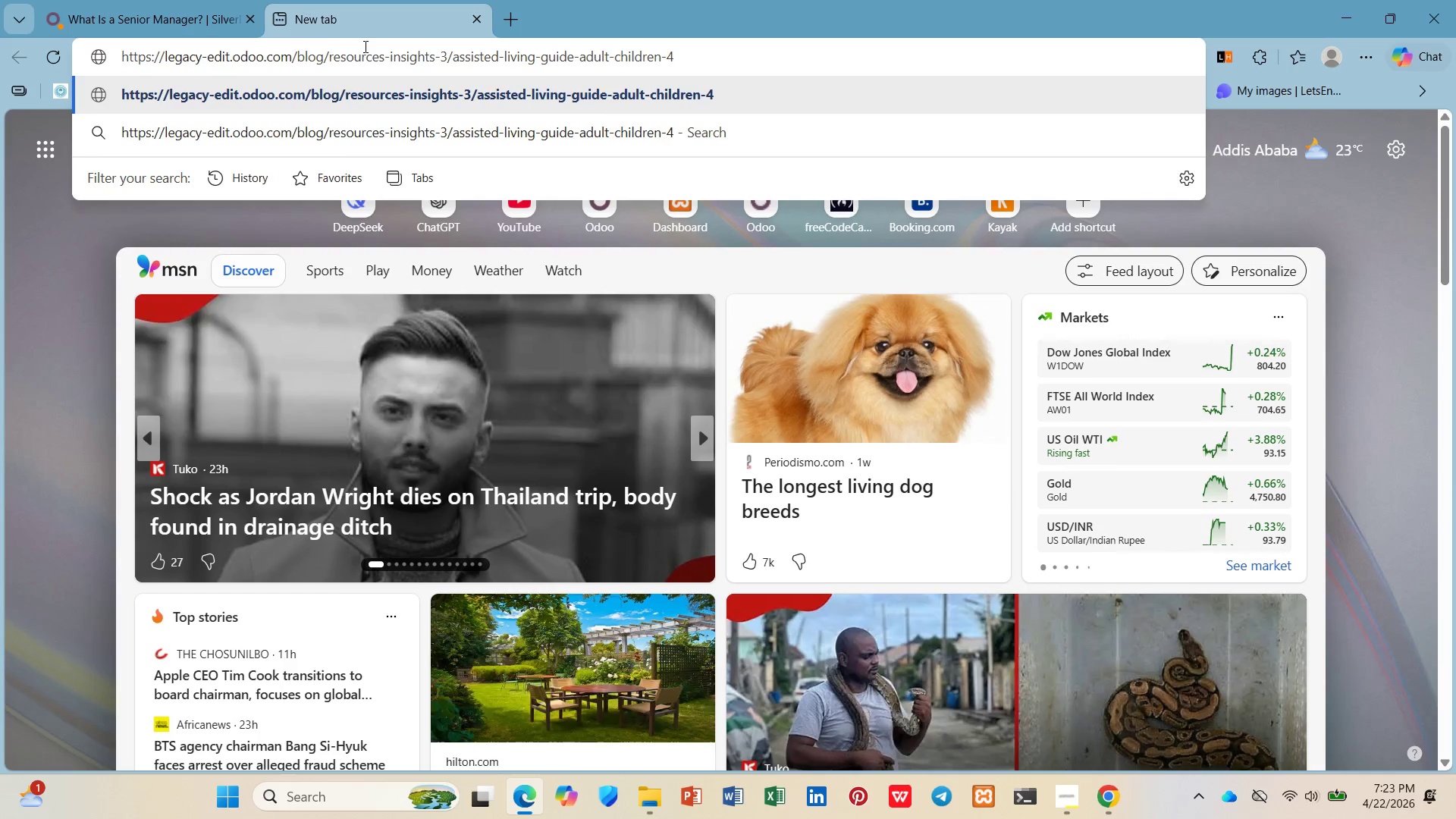 
key(Enter)
 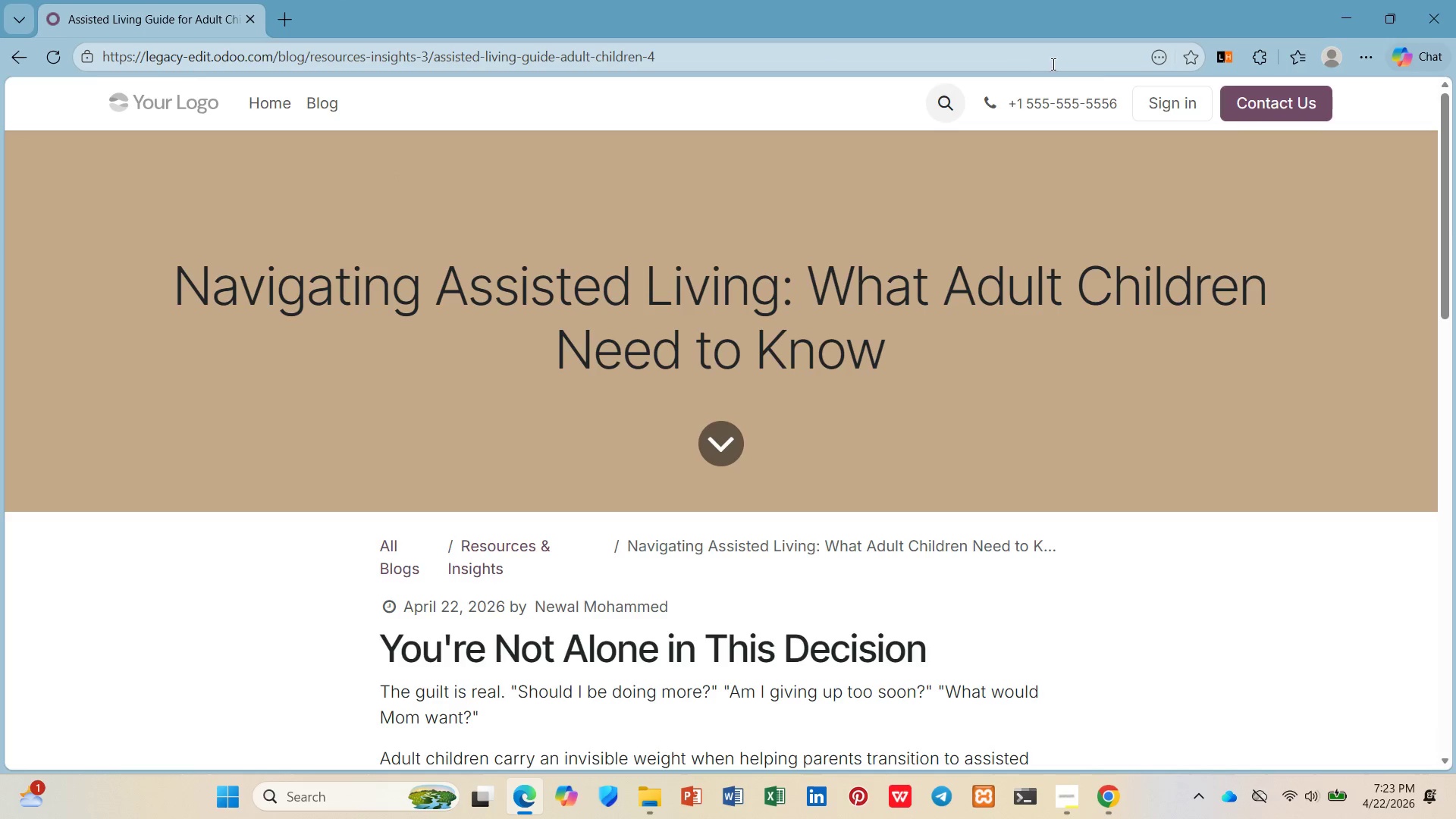 
left_click([1360, 52])
 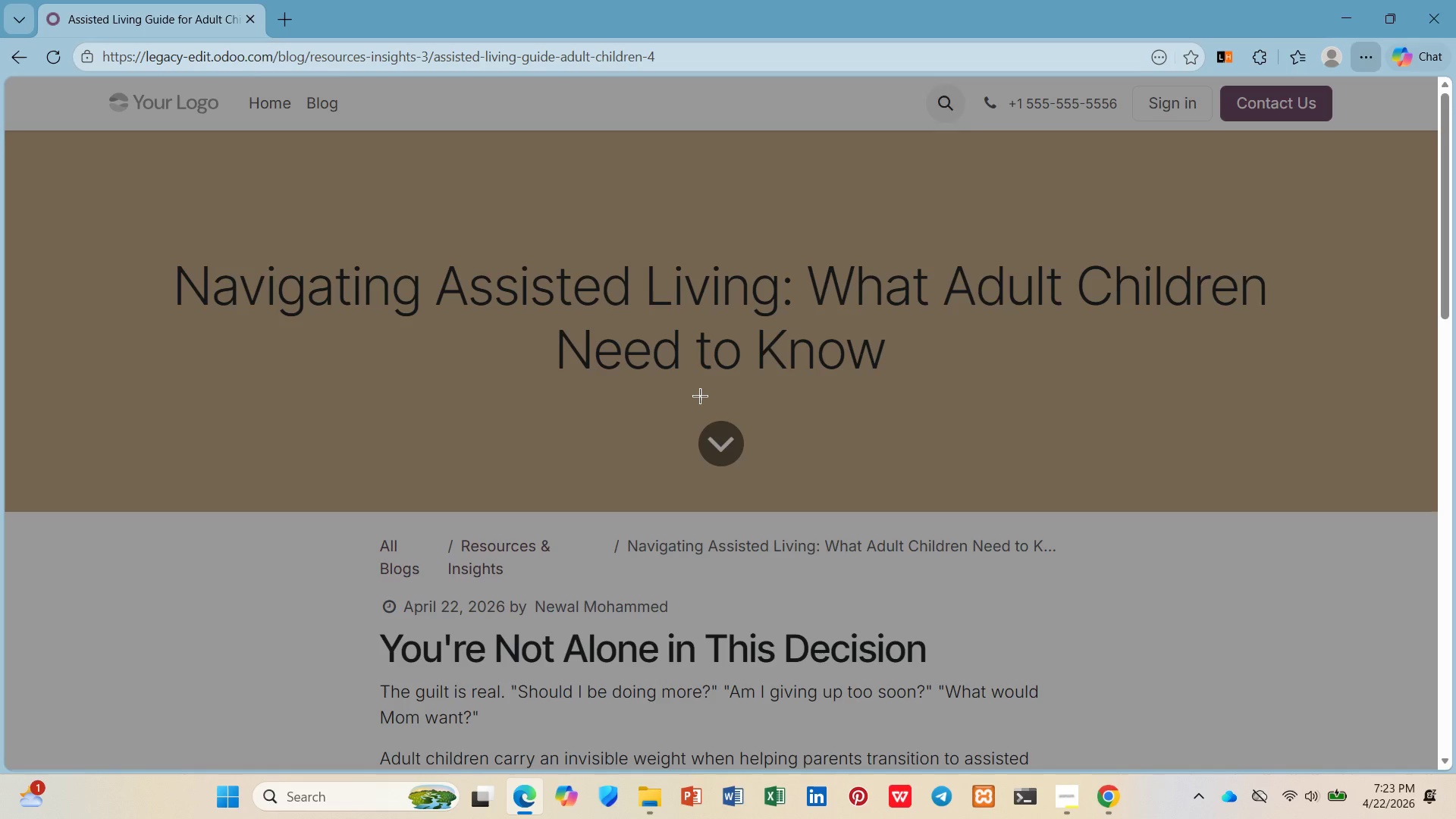 
left_click([795, 115])
 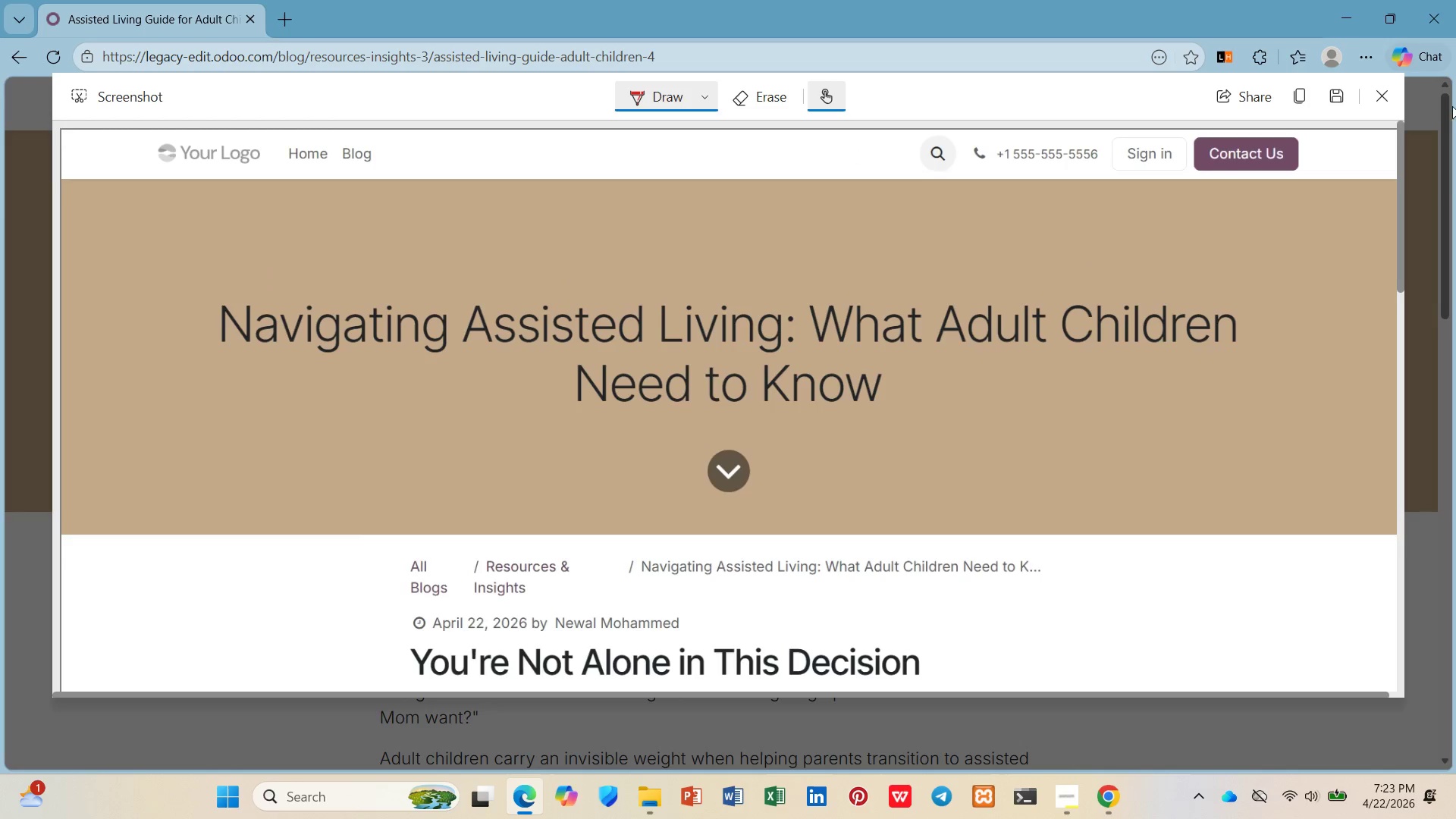 
left_click([1344, 94])
 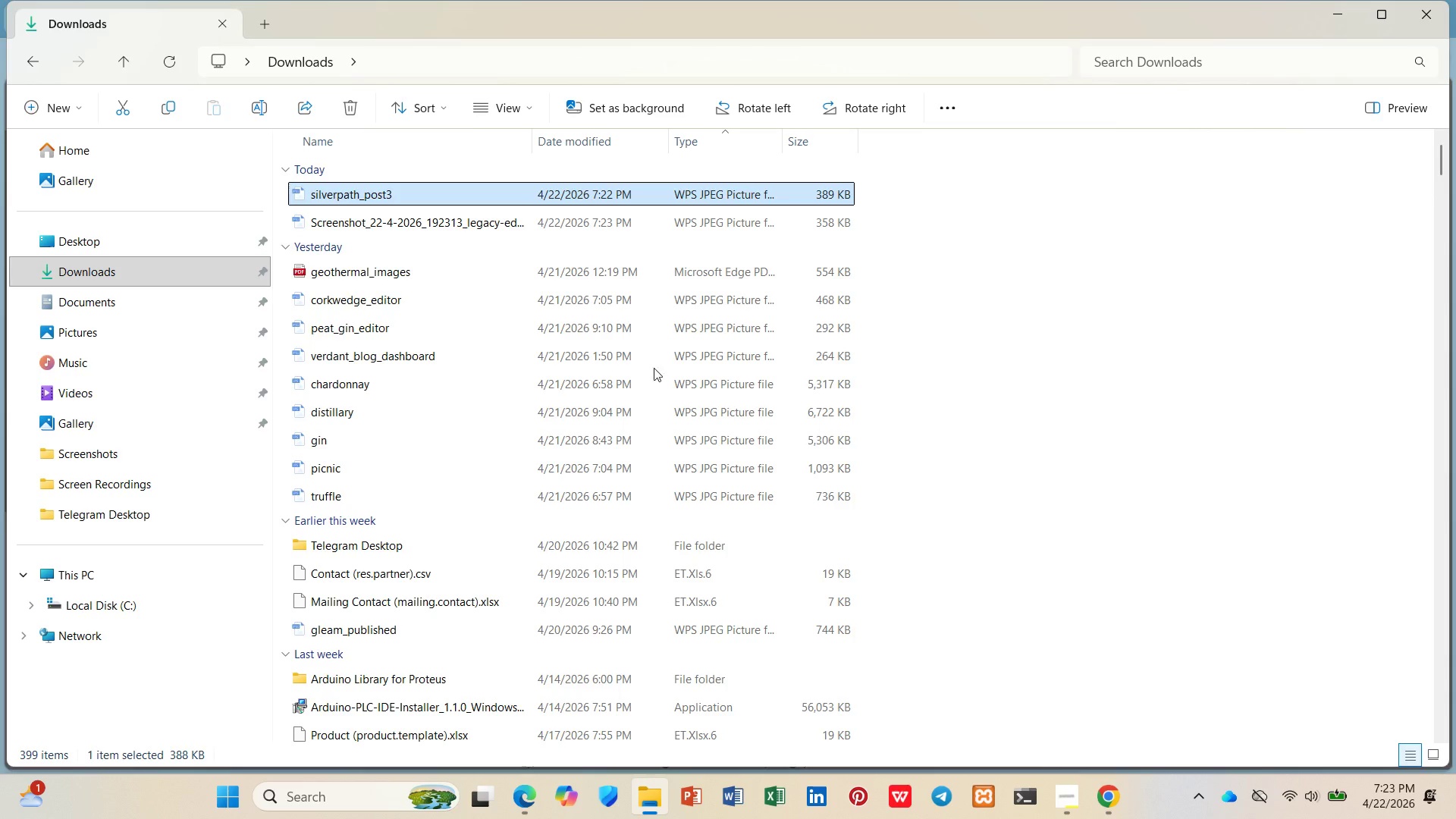 
left_click([654, 224])
 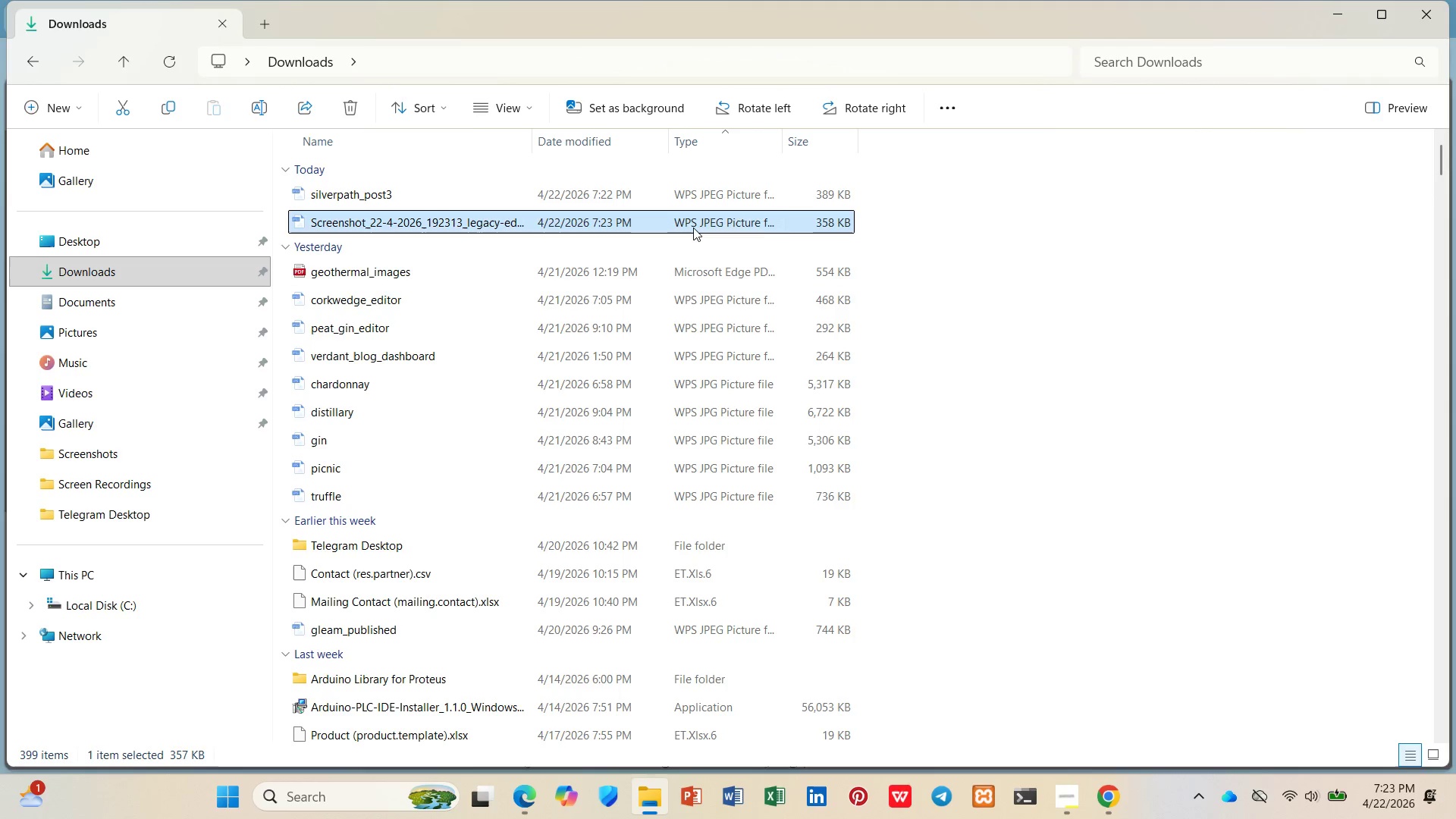 
right_click([690, 231])
 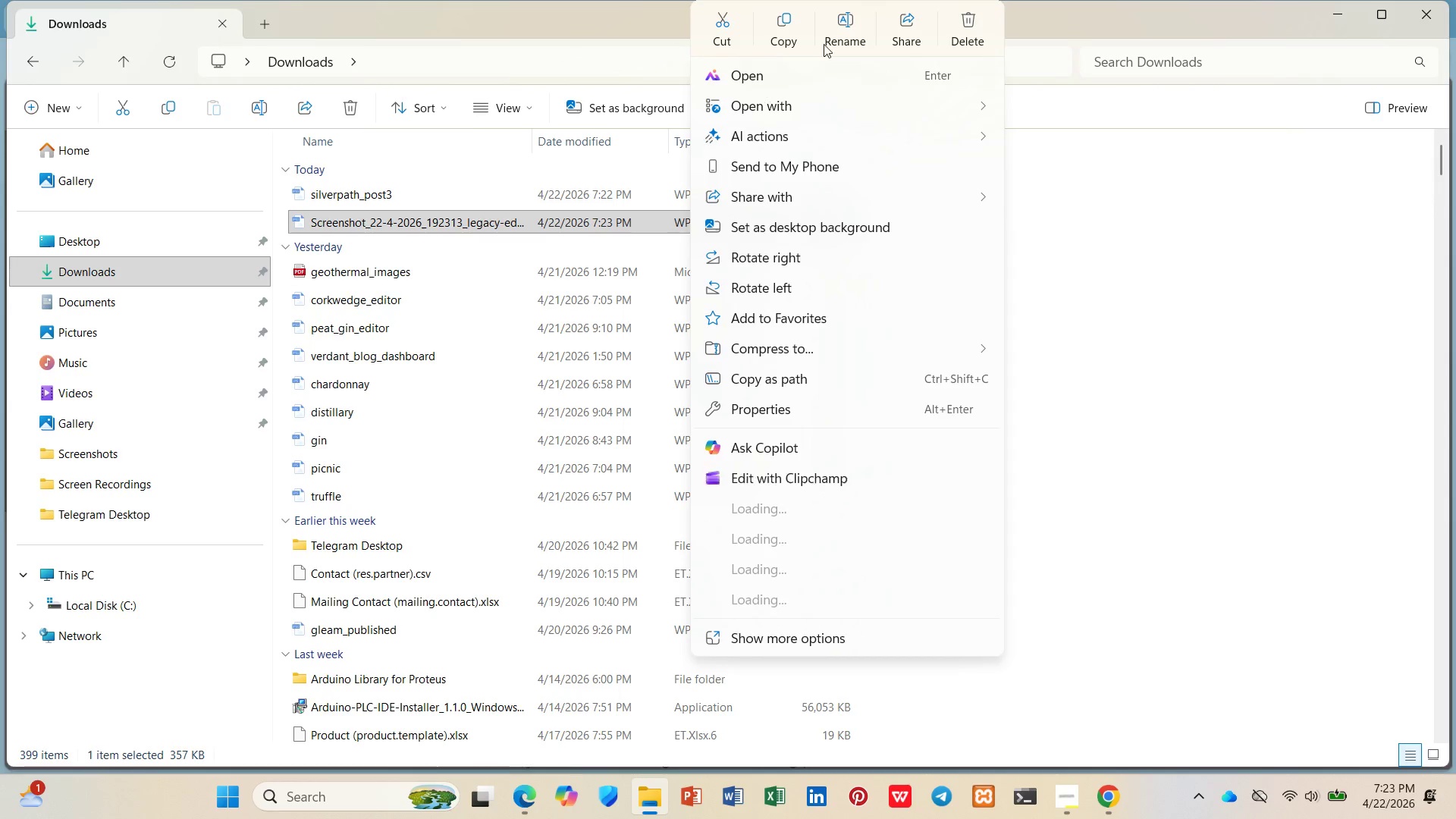 
left_click([828, 38])
 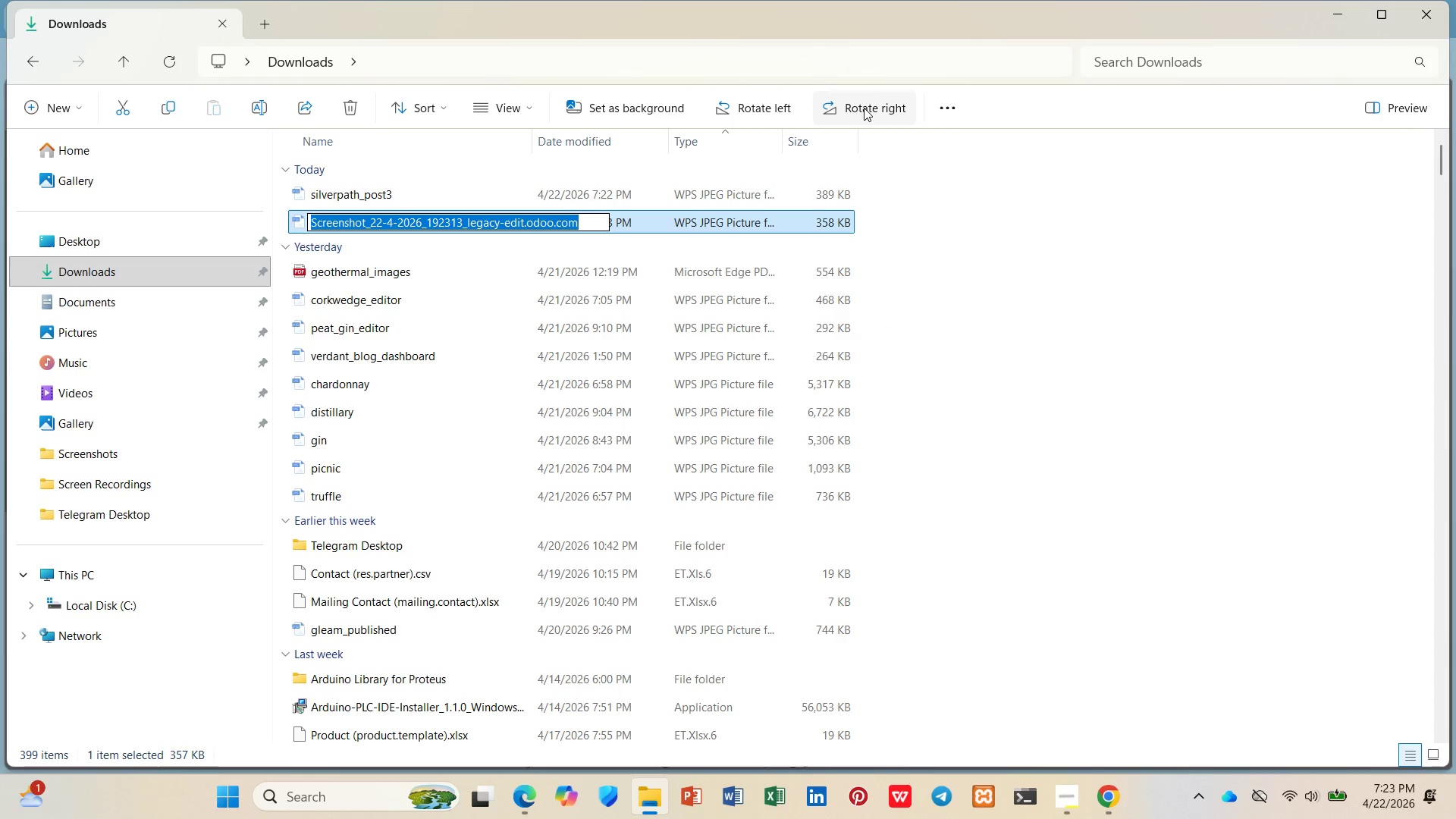 
type(silverpath_post2)
 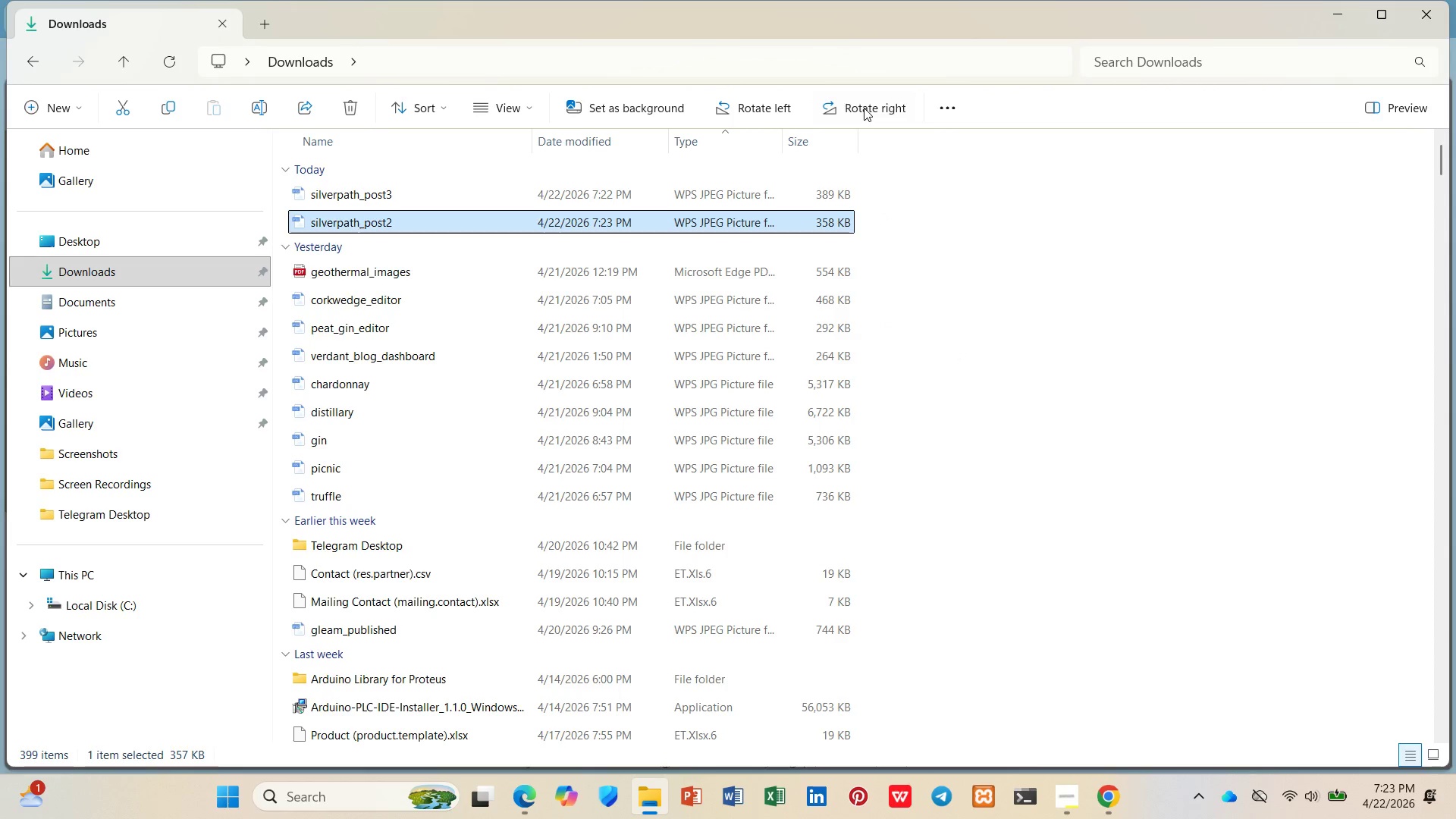 
 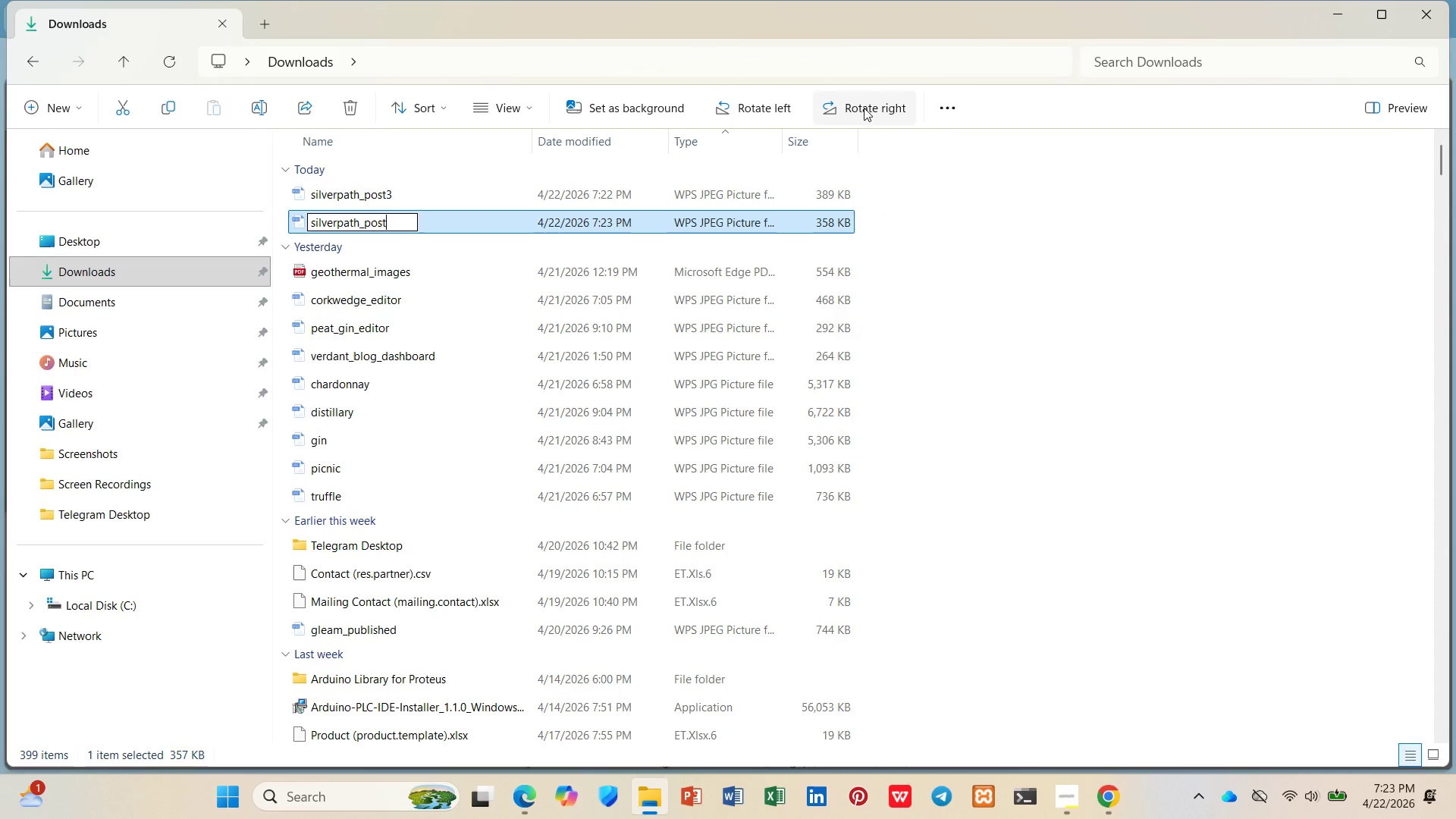 
key(Enter)
 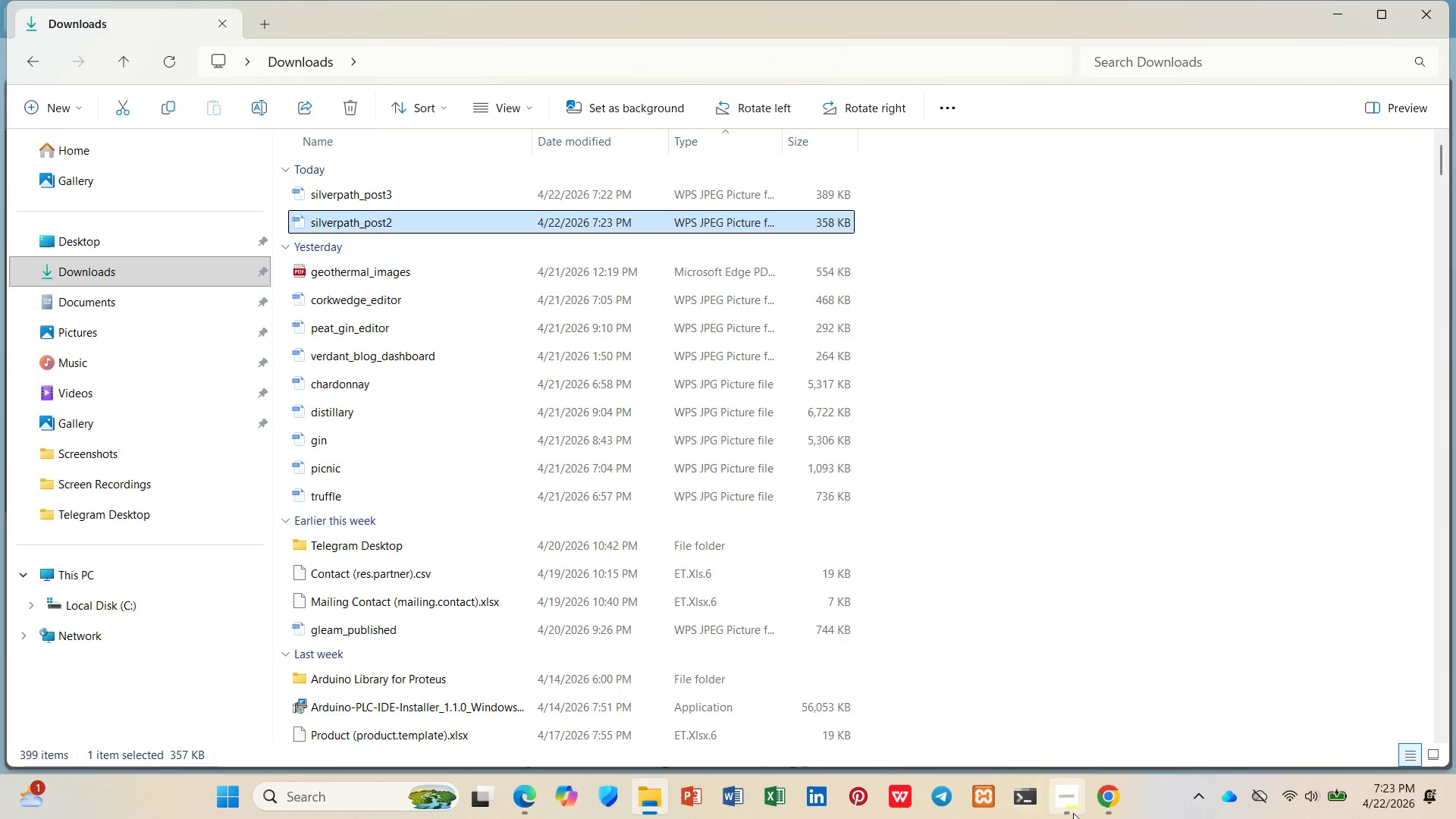 
left_click([1117, 799])
 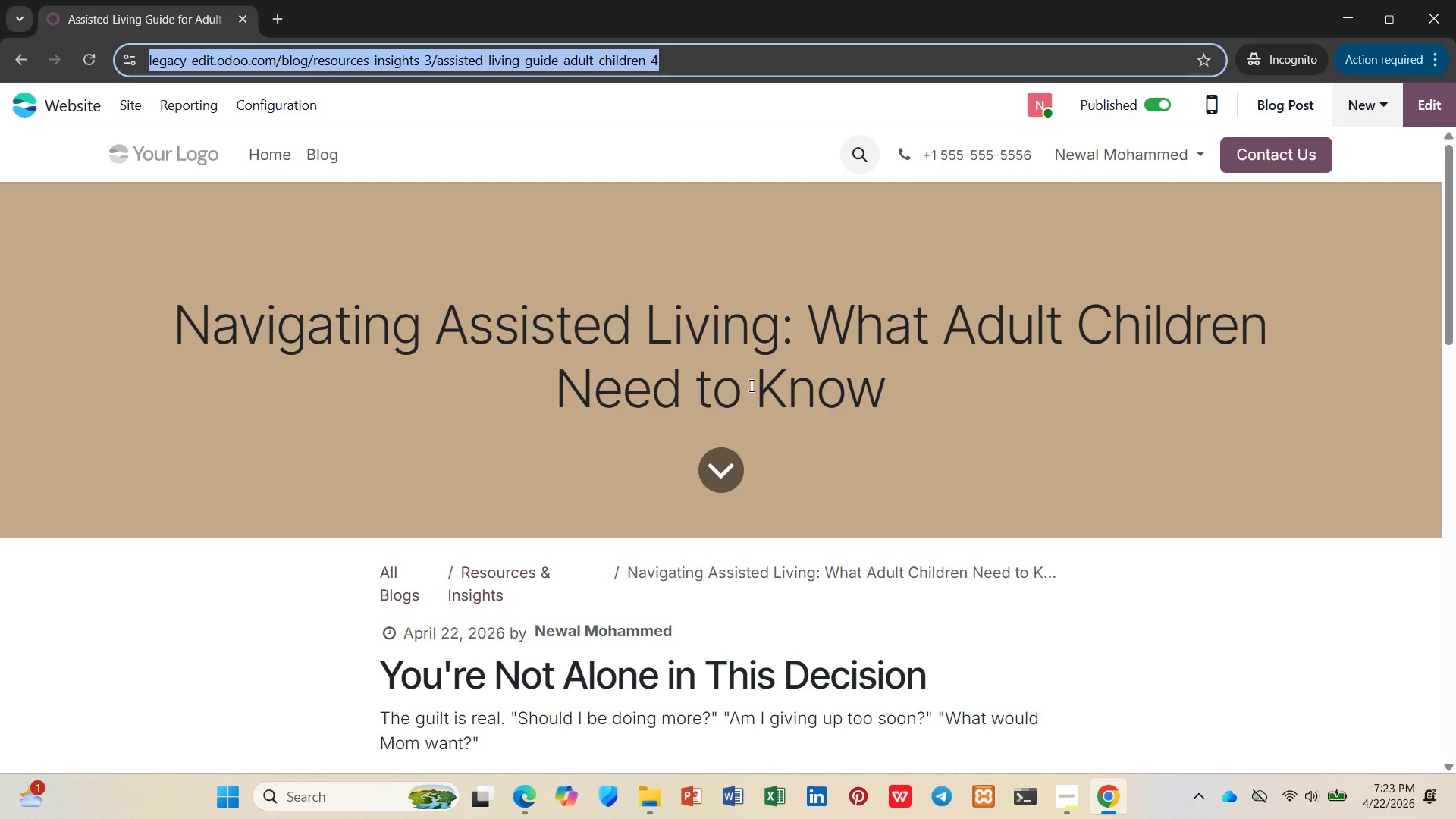 
left_click([743, 369])
 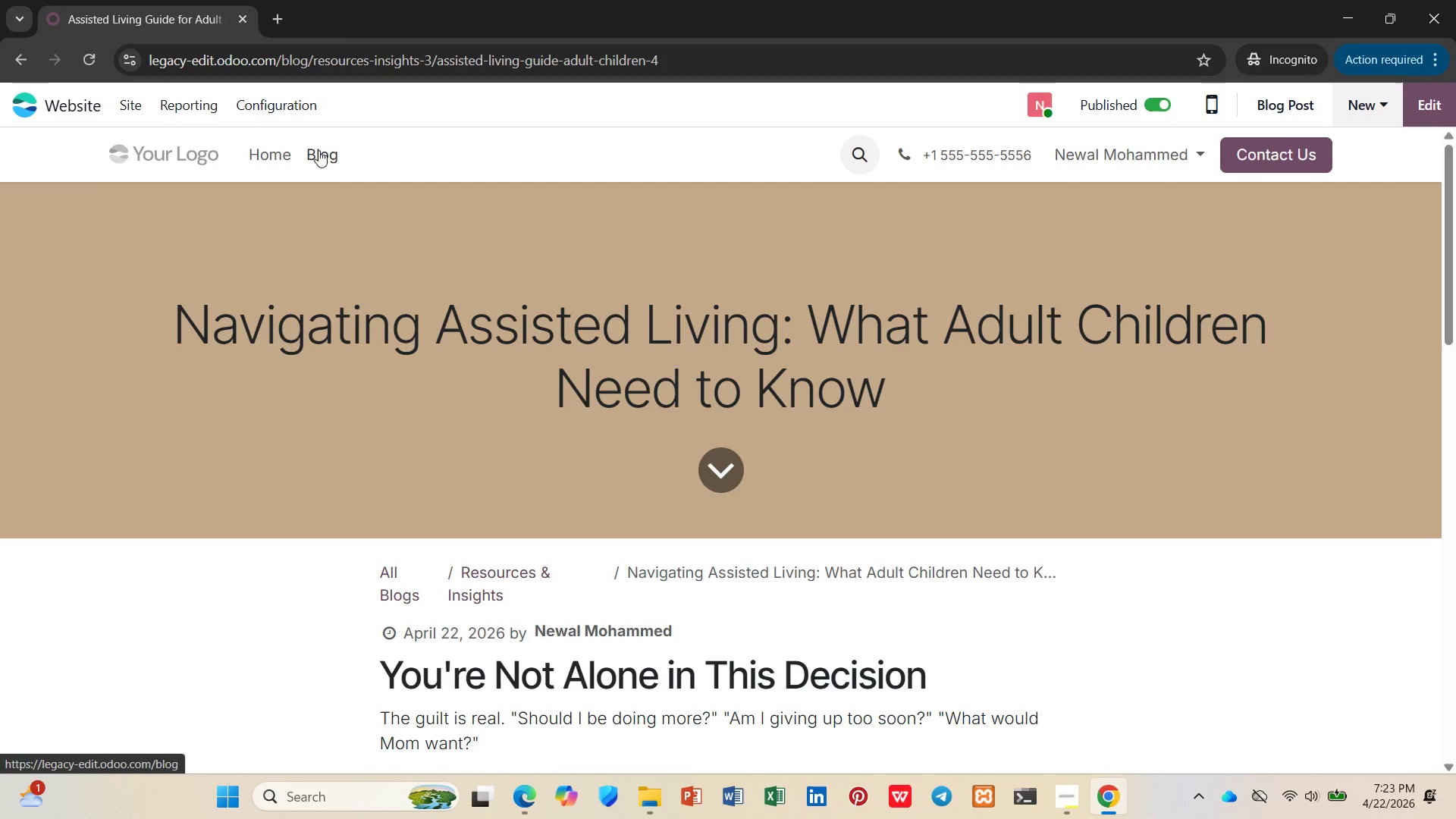 
left_click([320, 149])
 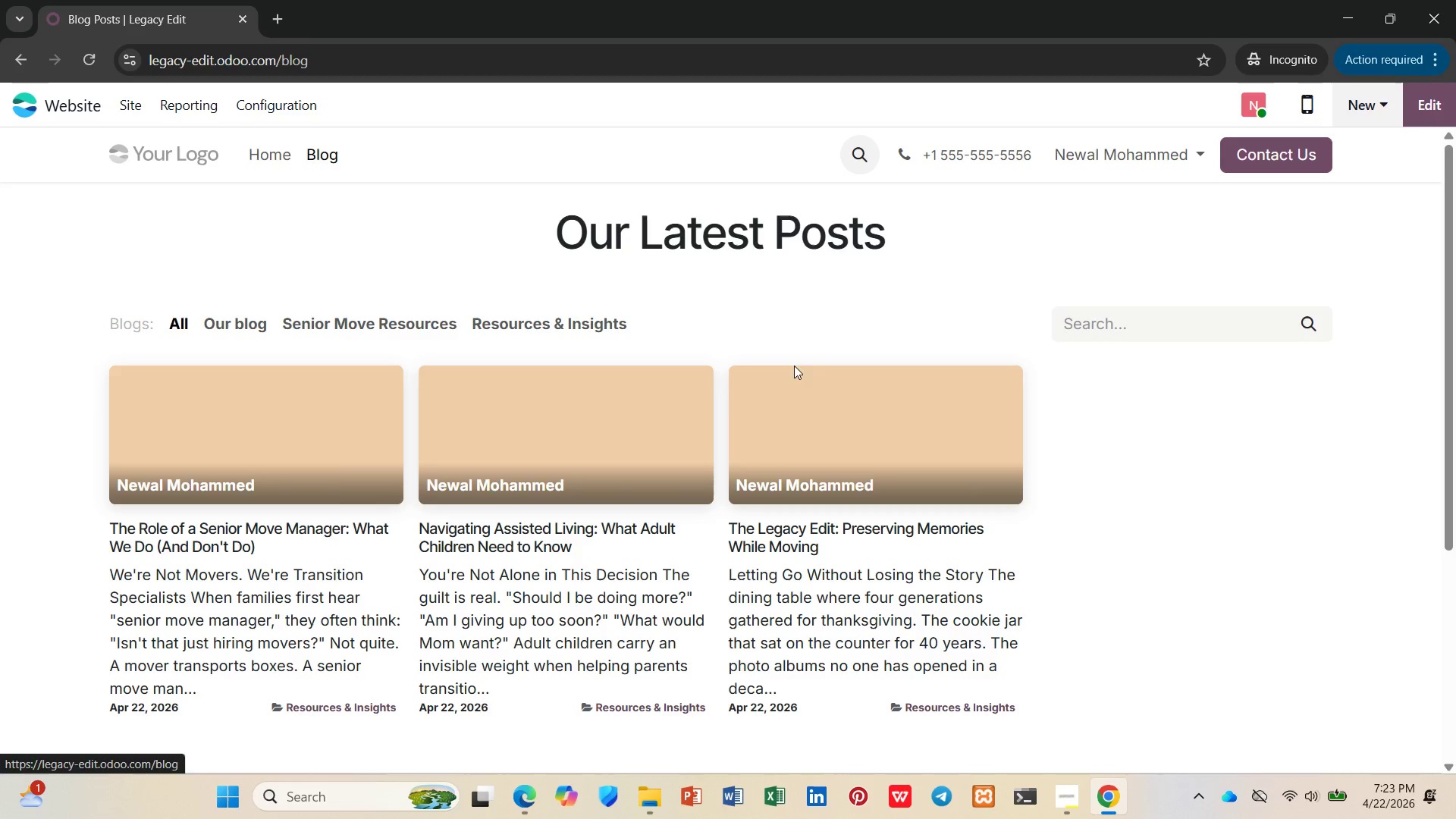 
left_click([896, 427])
 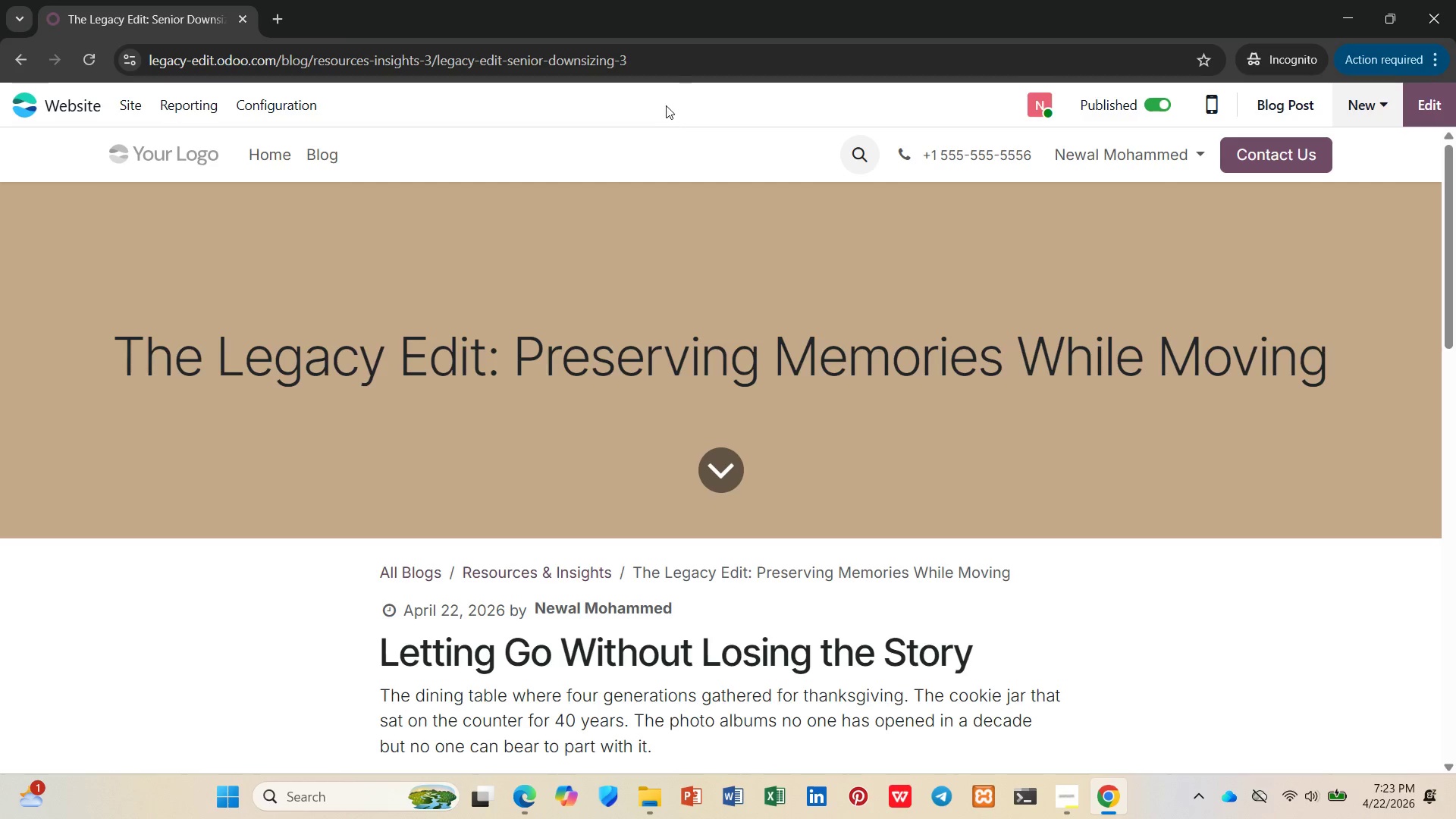 
left_click([692, 61])
 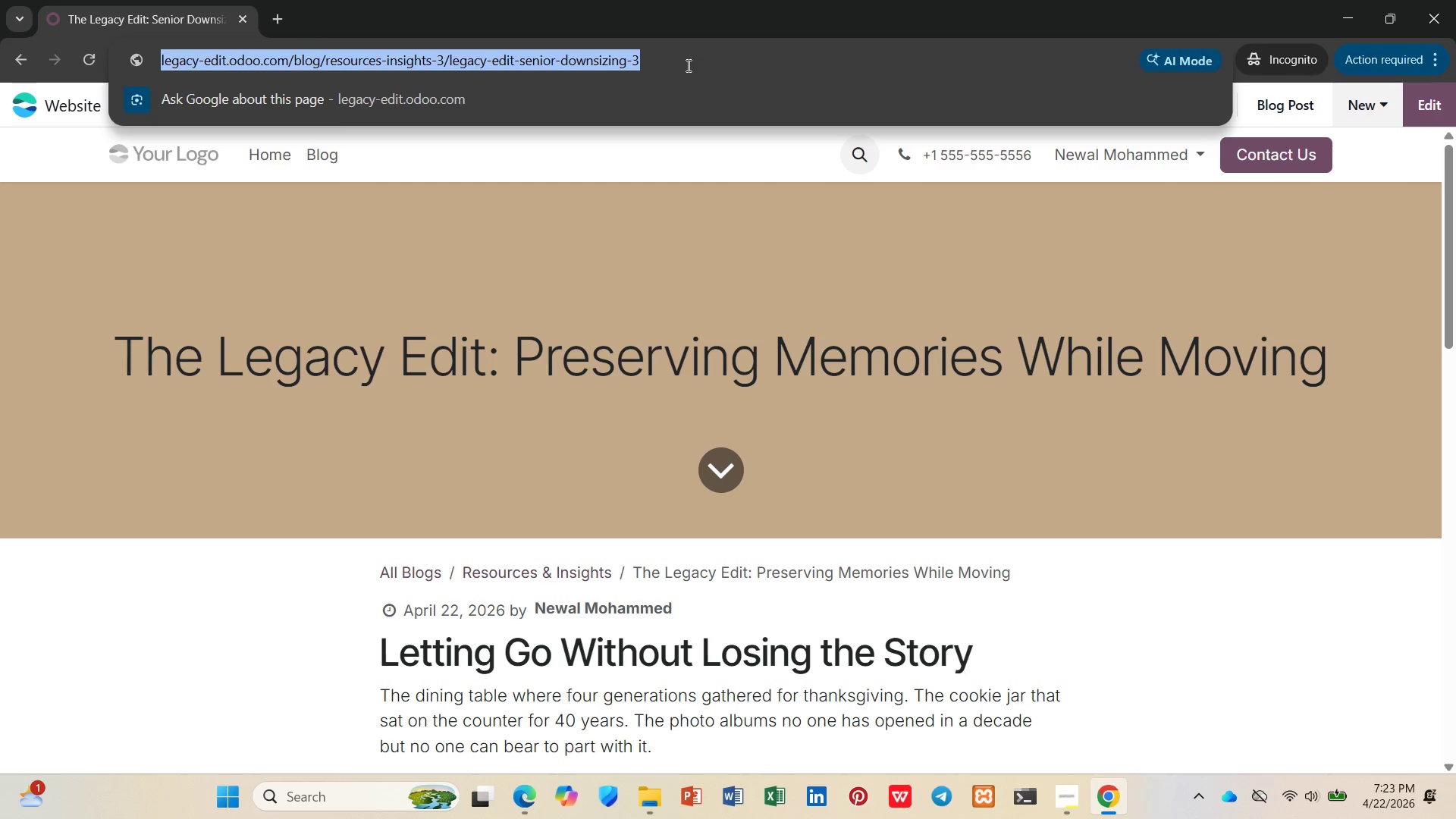 
key(Control+C)
 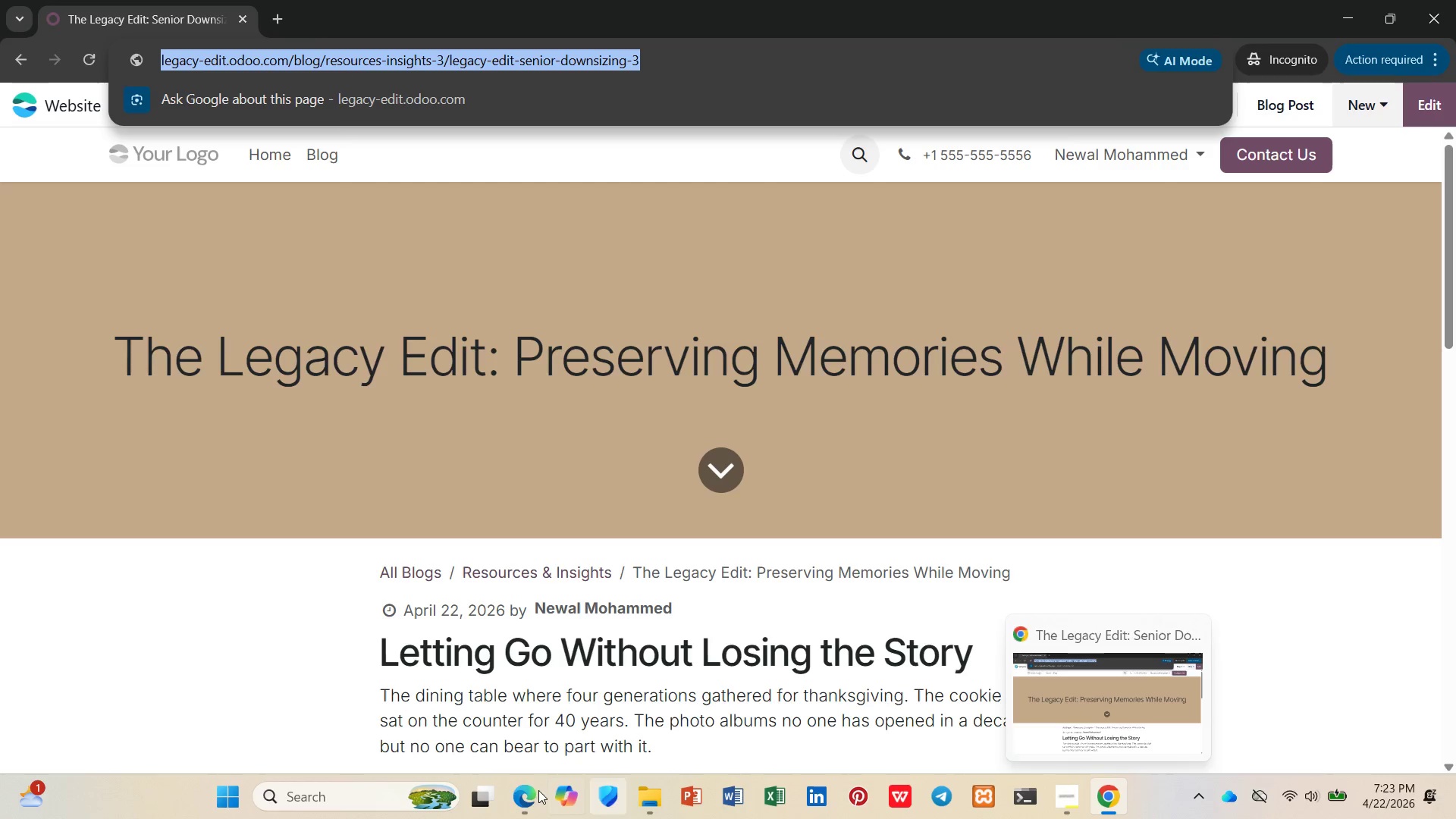 
left_click([526, 799])
 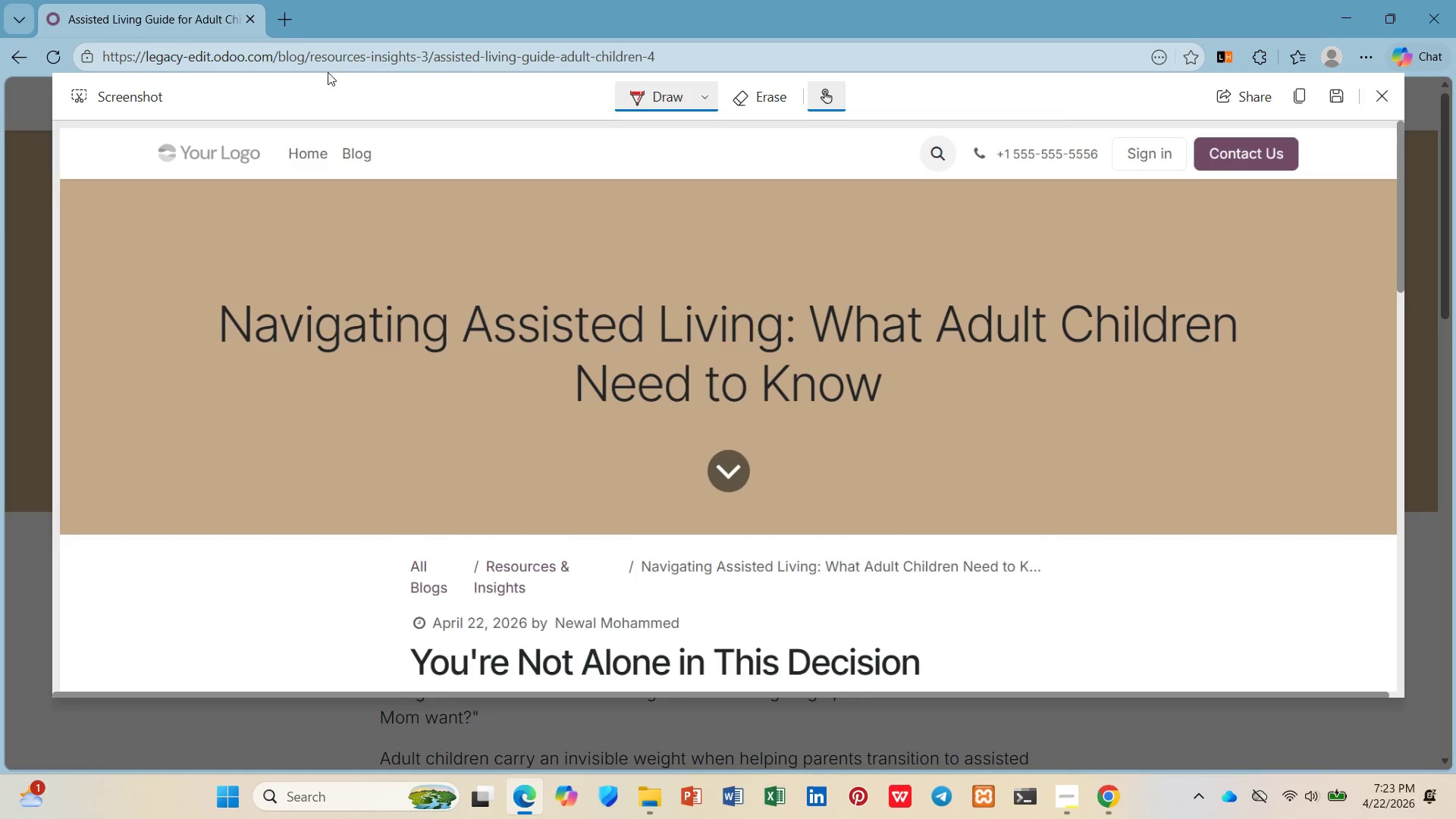 
left_click([278, 0])
 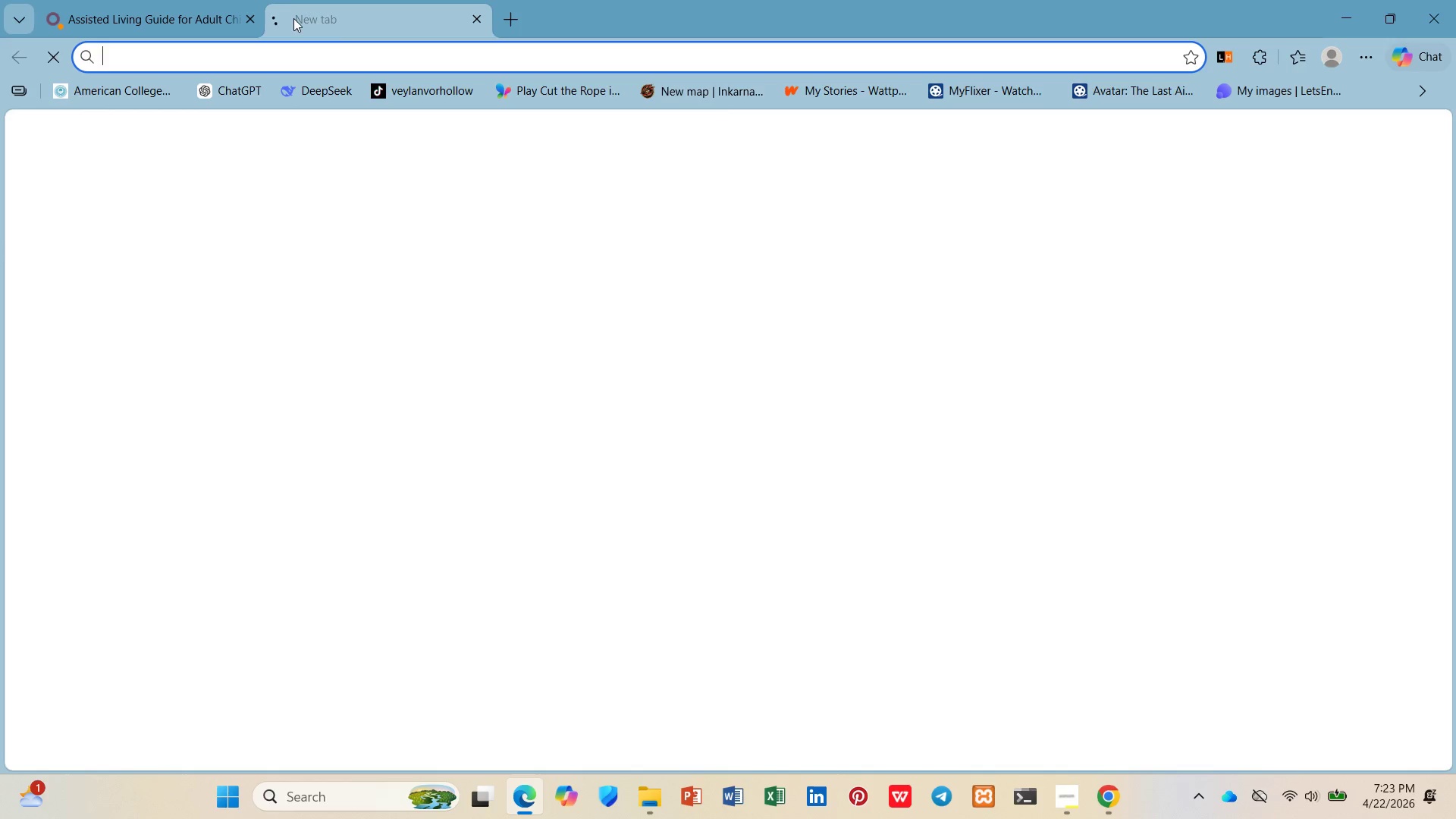 
key(Control+V)
 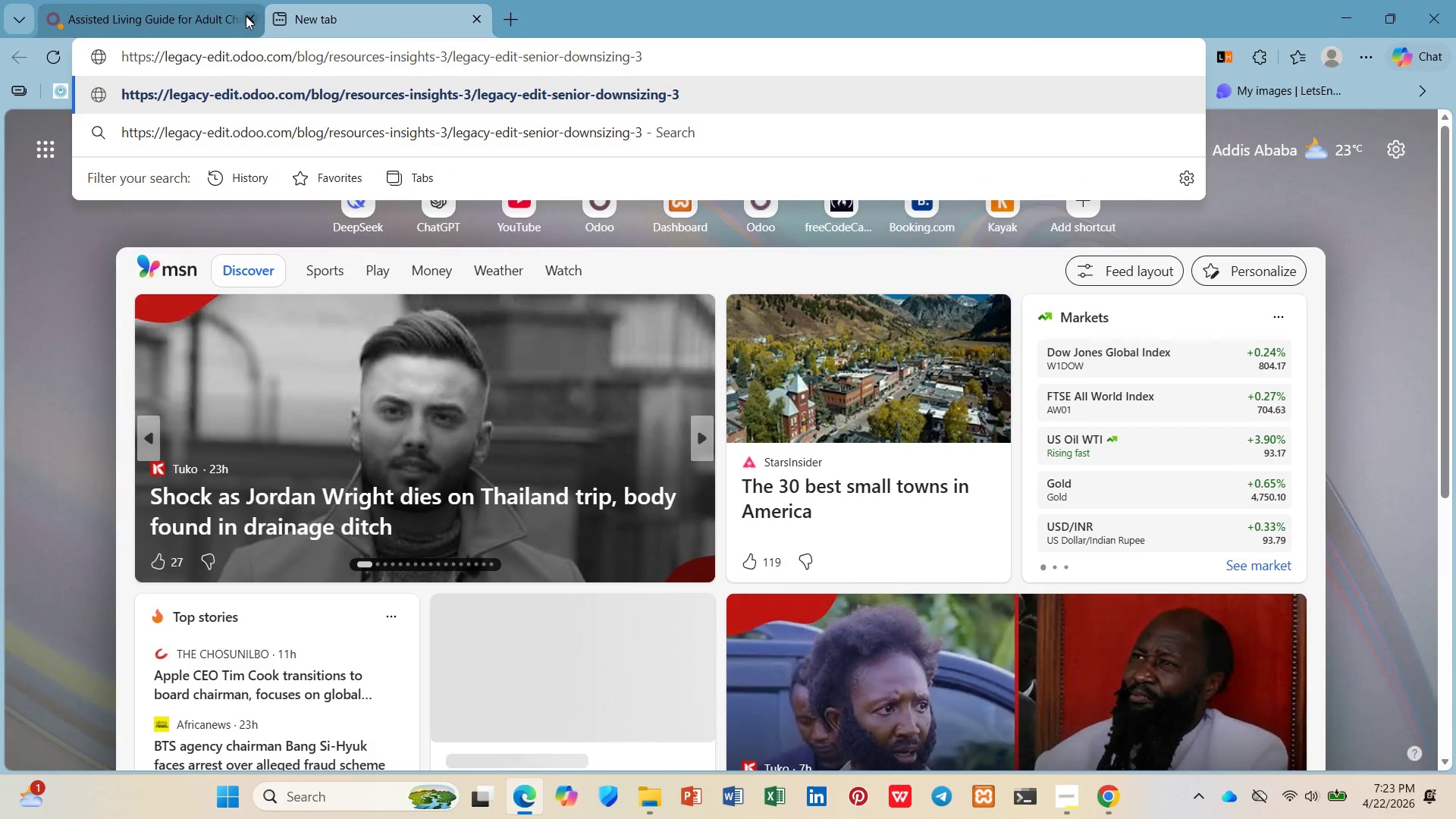 
key(Enter)
 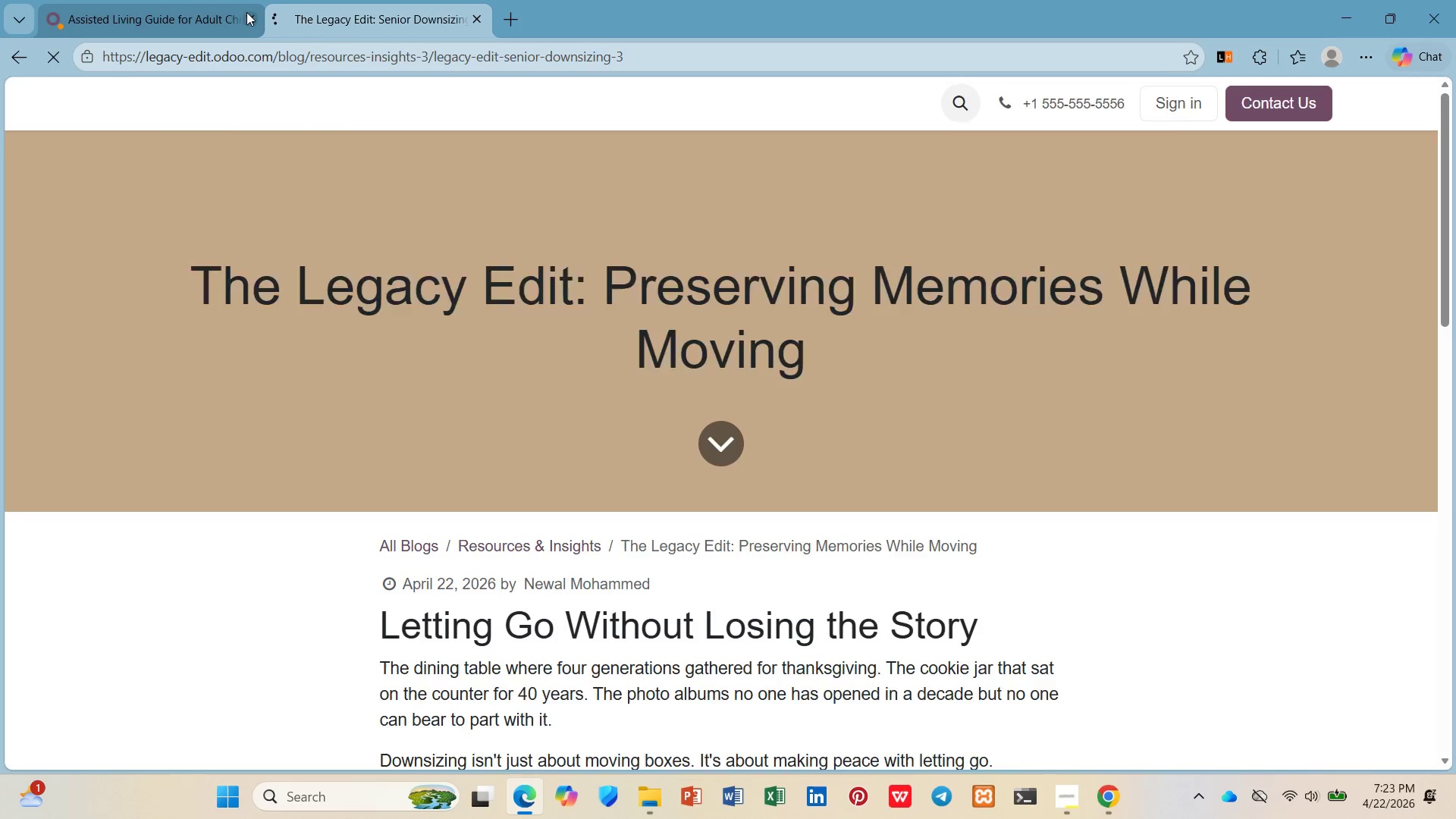 
left_click([246, 11])
 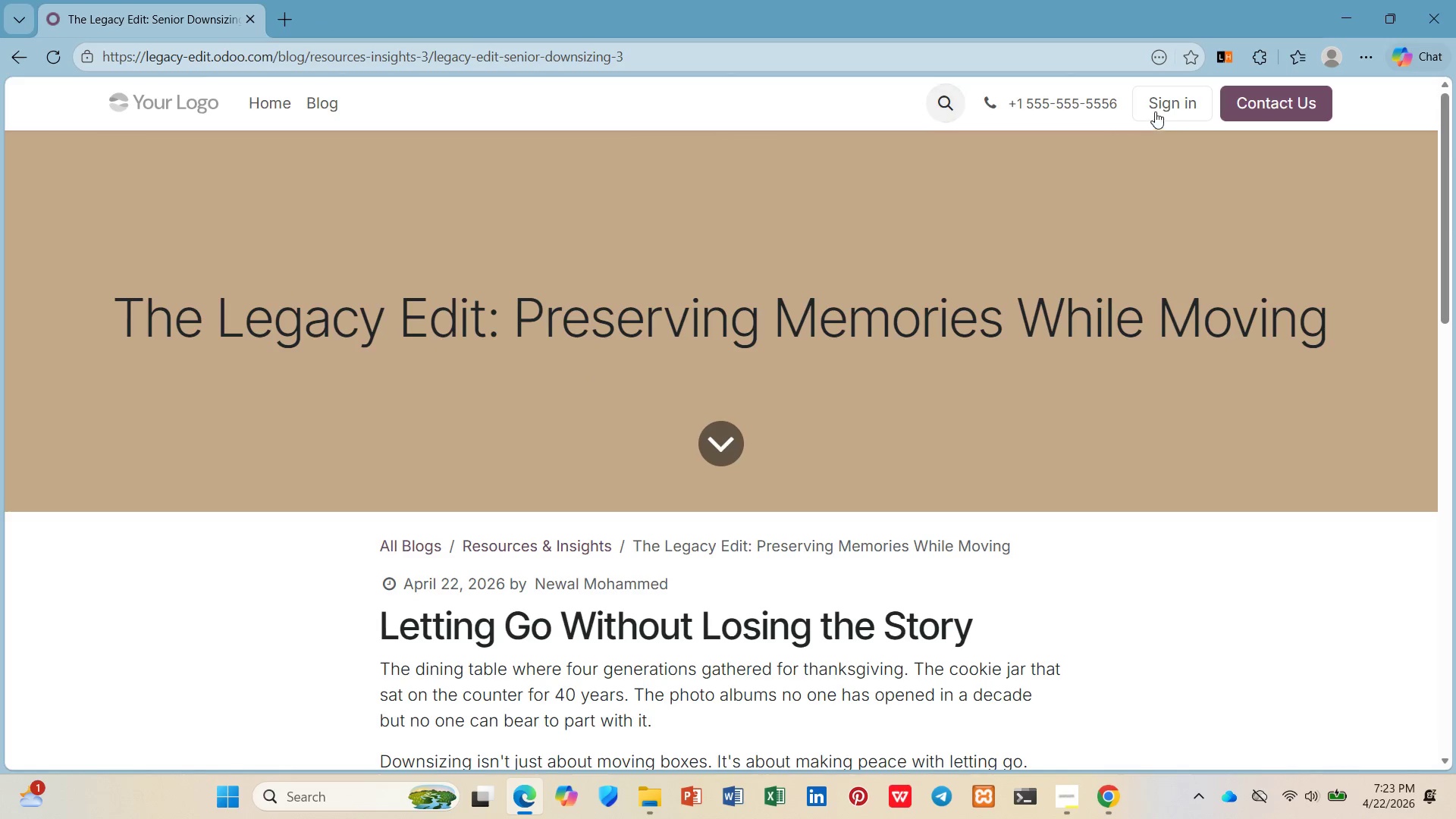 
left_click([1367, 49])
 